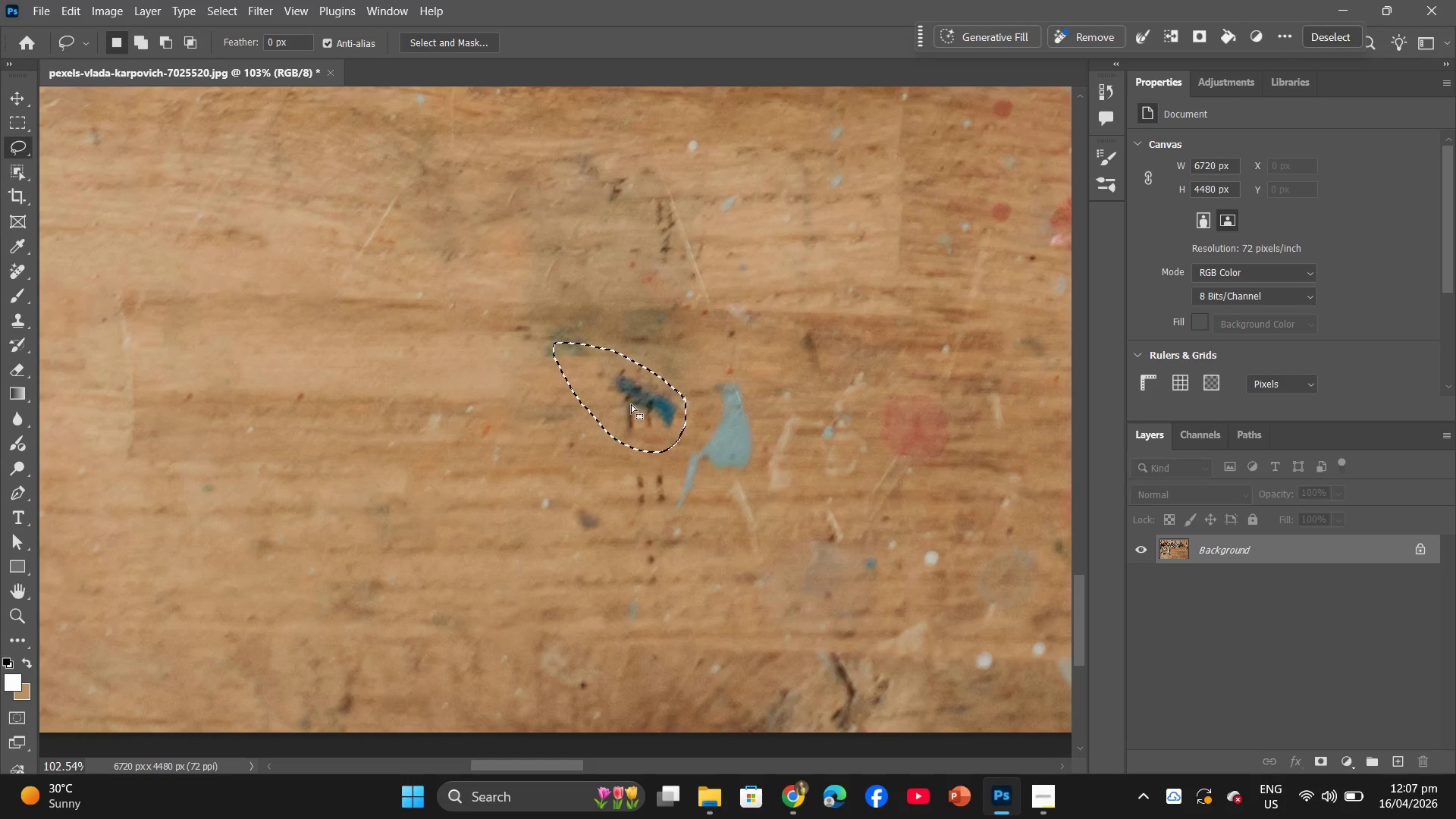 
right_click([631, 404])
 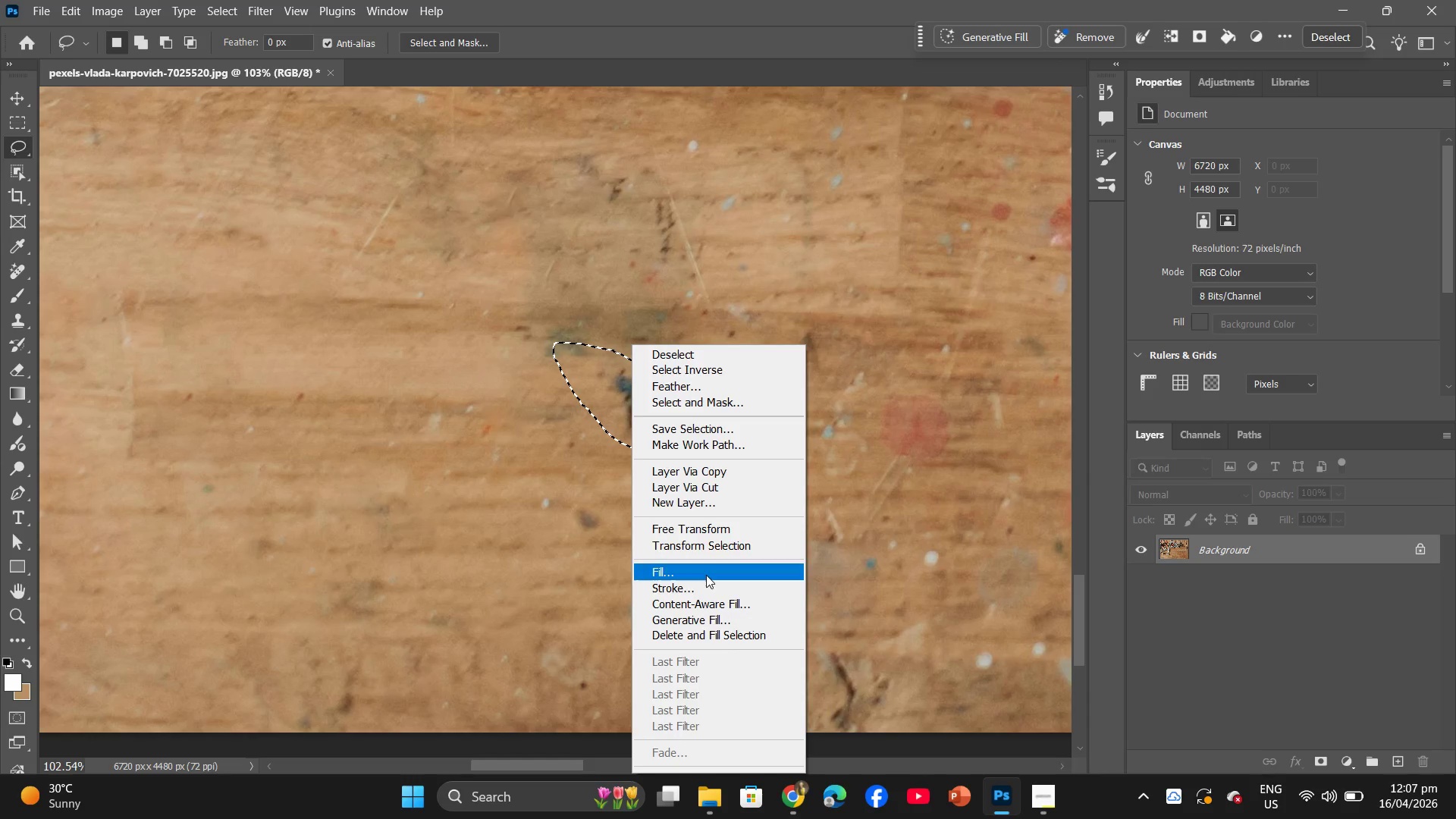 
left_click([706, 575])
 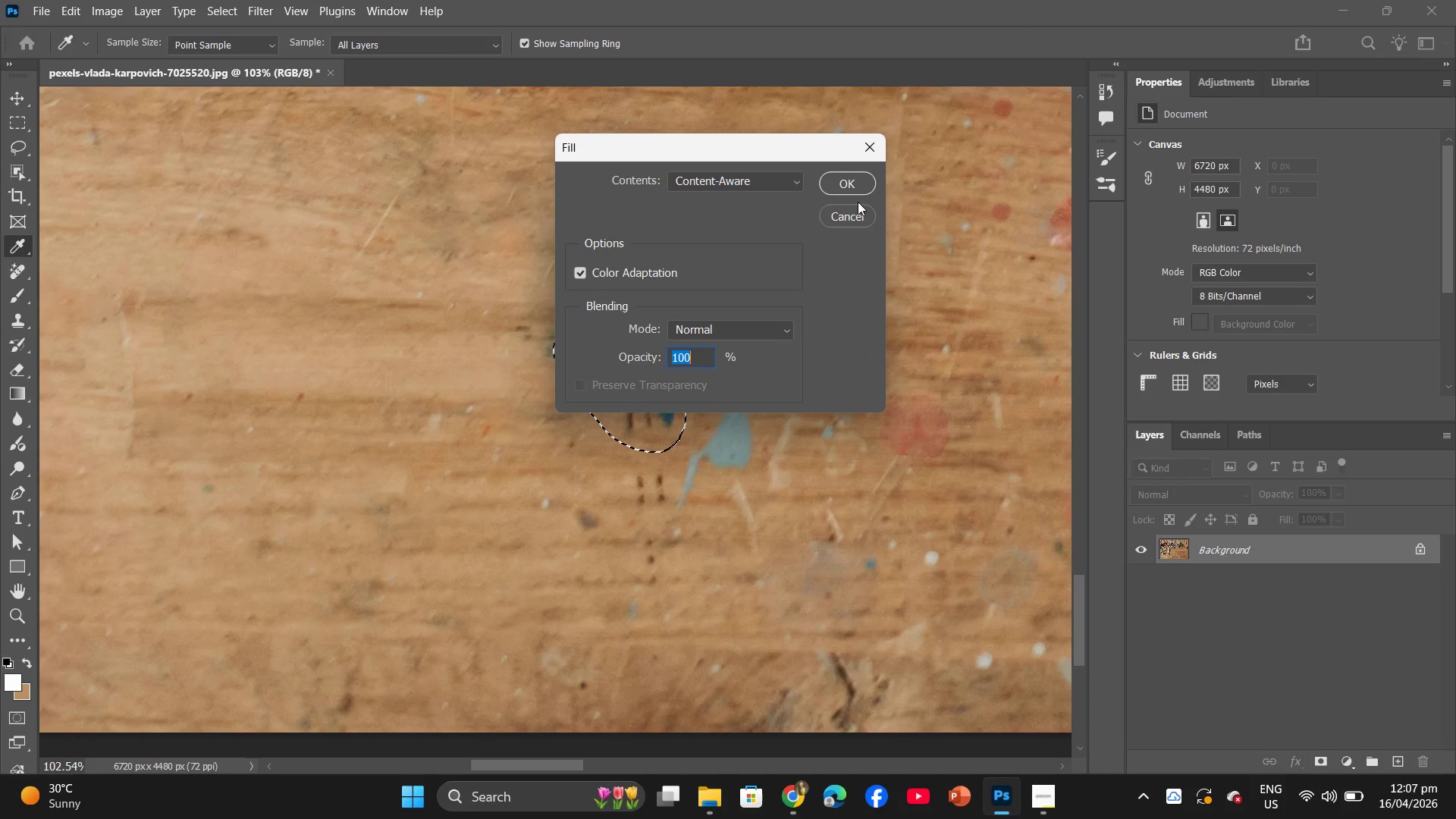 
left_click([856, 176])
 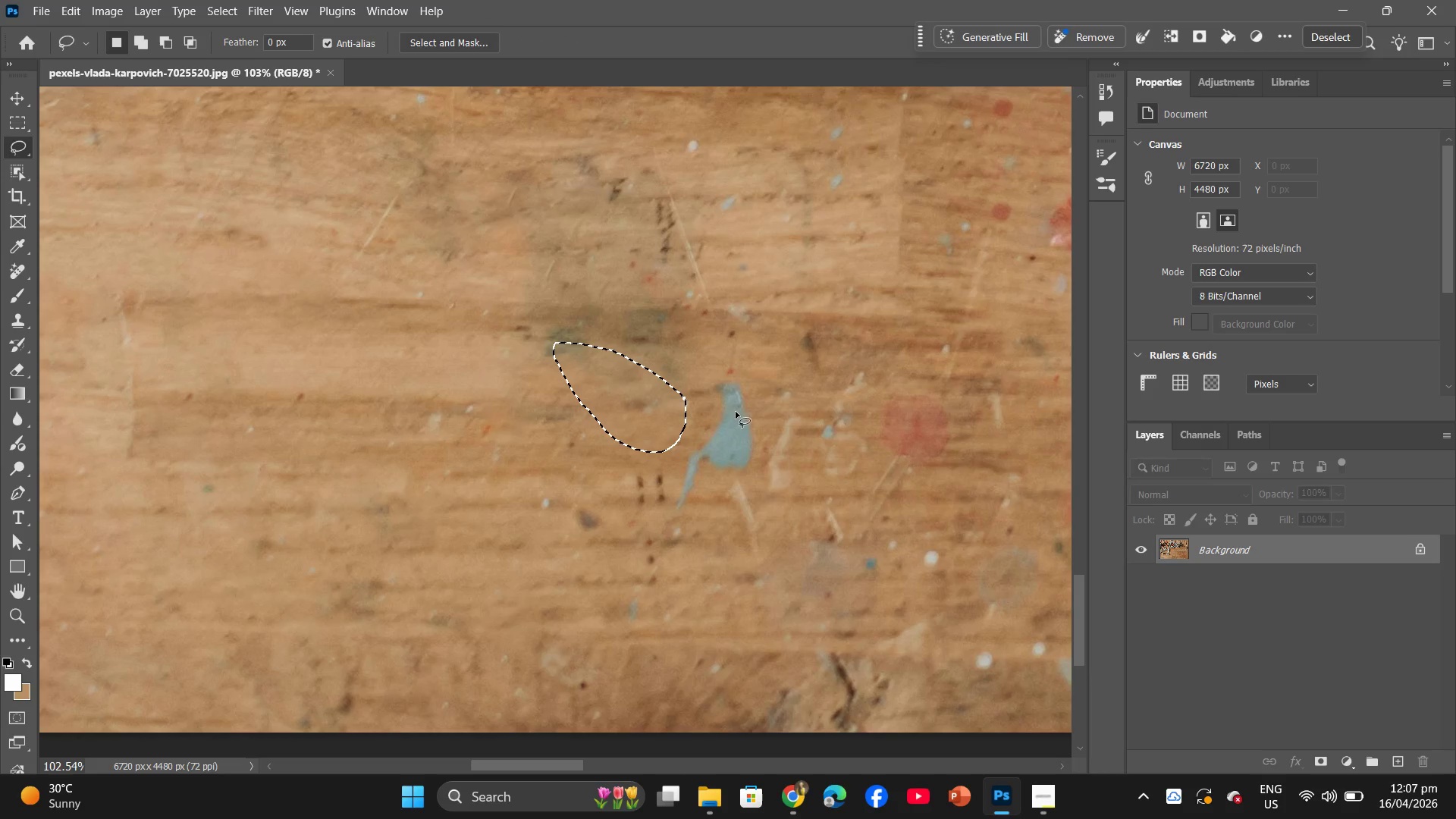 
left_click_drag(start_coordinate=[739, 399], to_coordinate=[752, 390])
 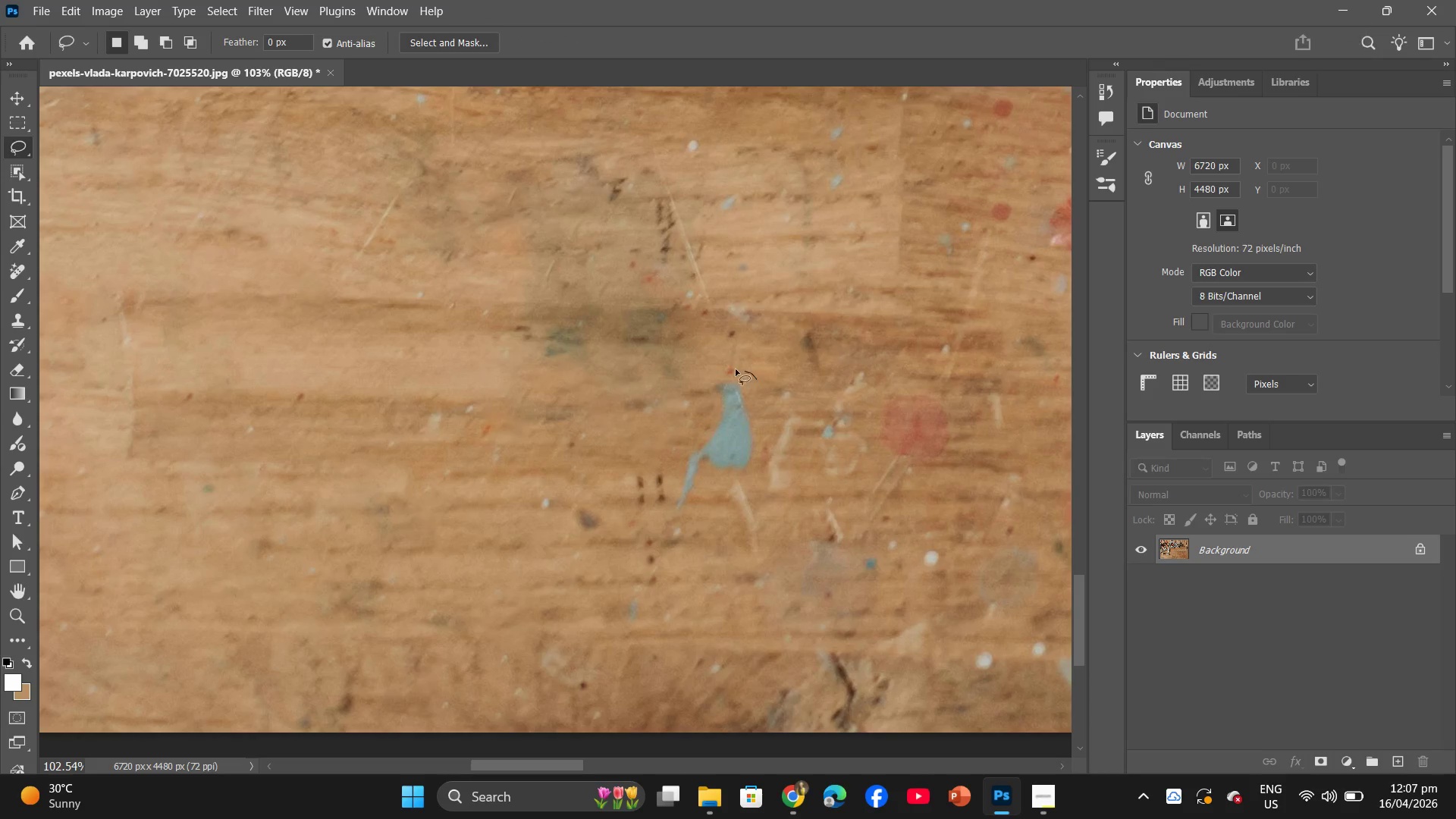 
left_click_drag(start_coordinate=[756, 379], to_coordinate=[748, 362])
 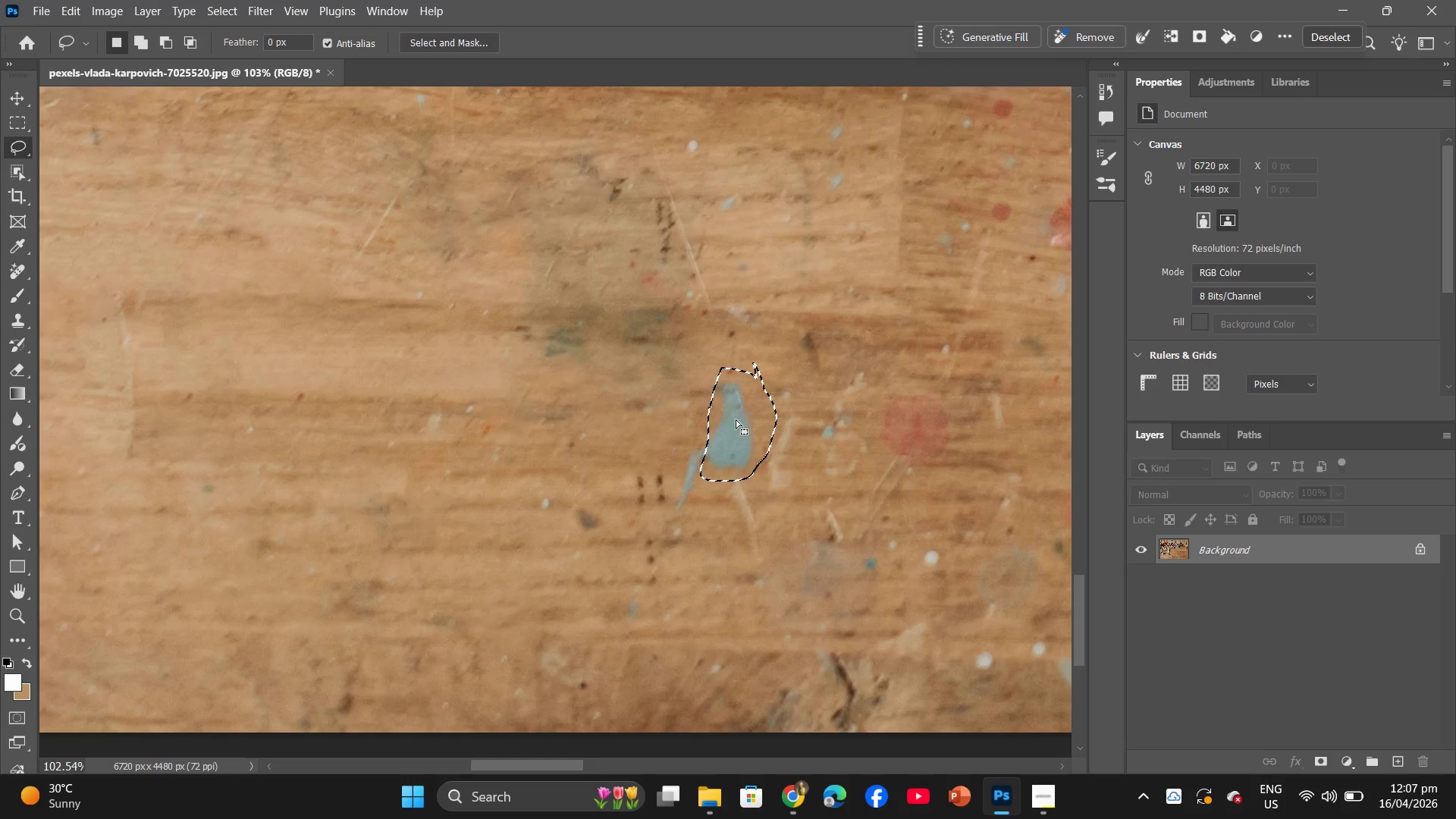 
right_click([736, 419])
 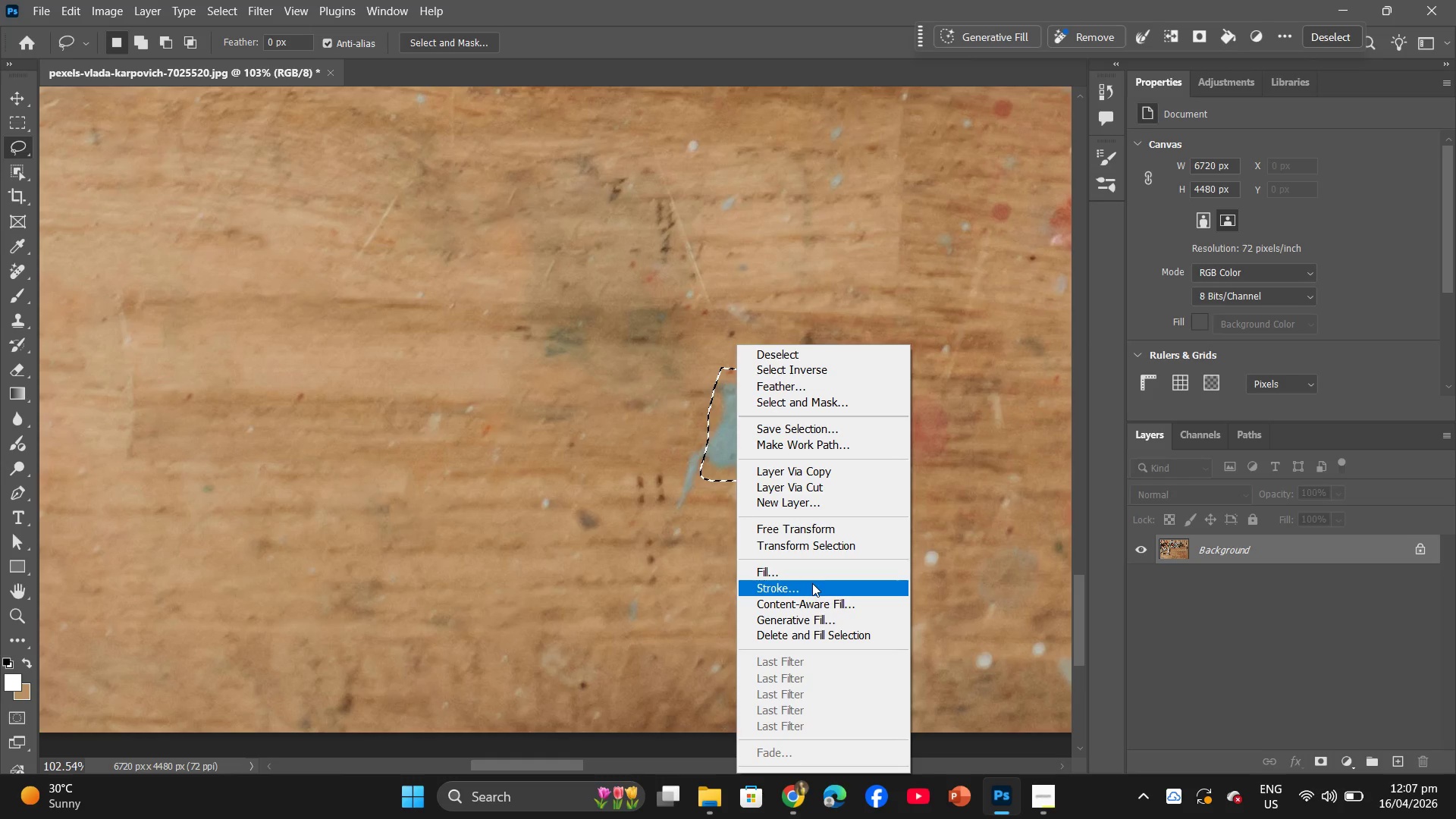 
left_click([821, 577])
 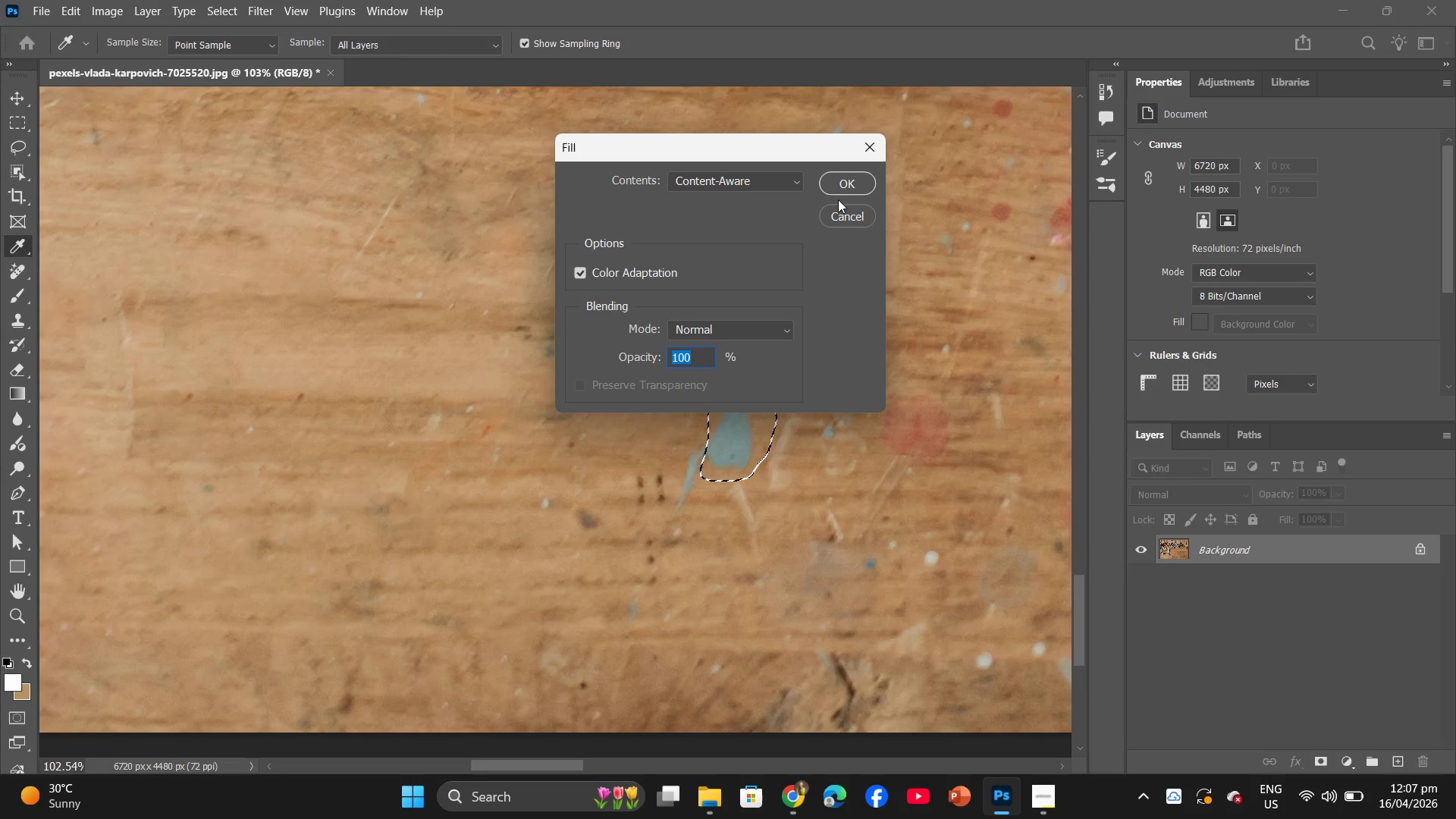 
left_click([844, 190])
 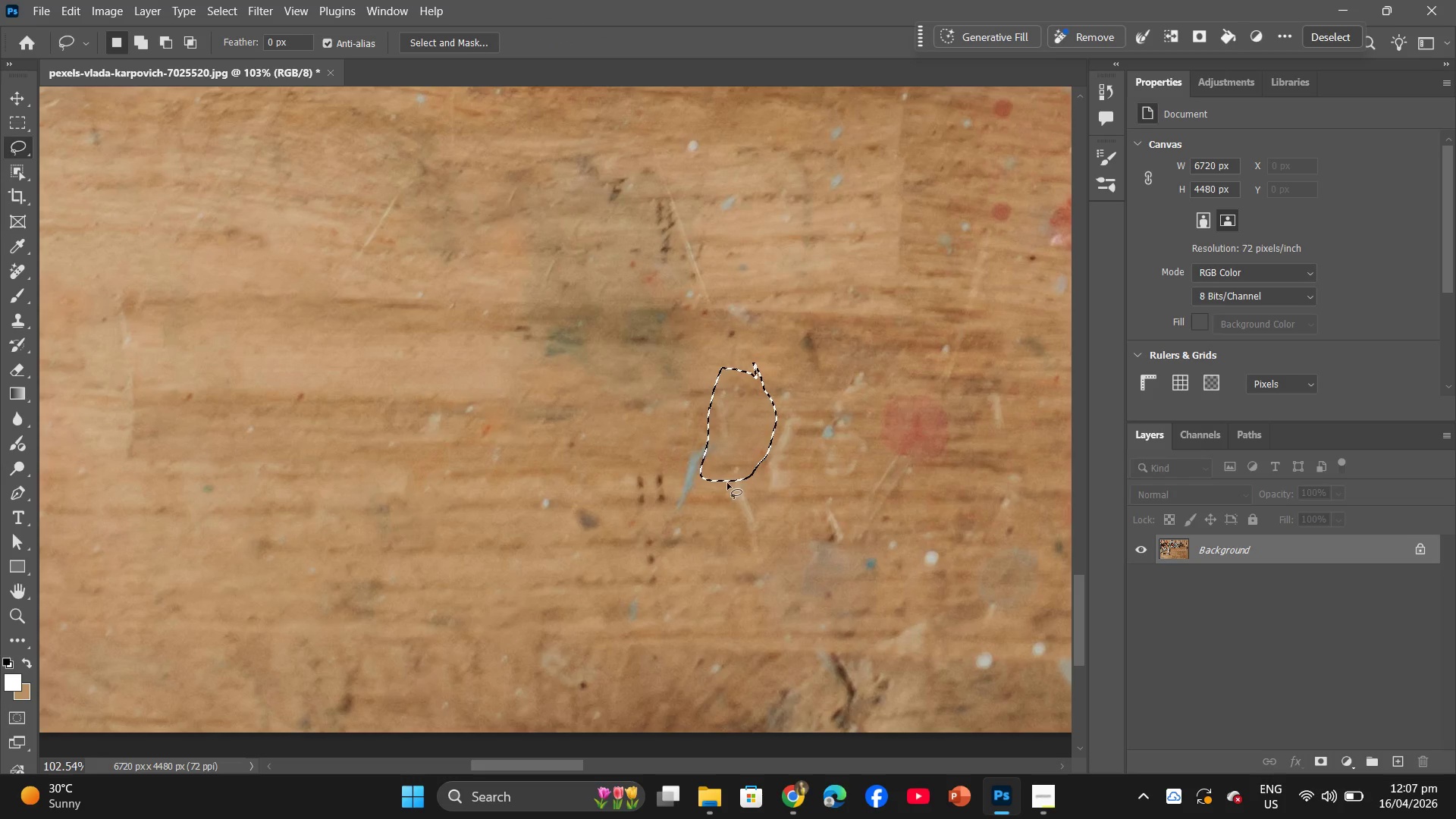 
left_click([724, 456])
 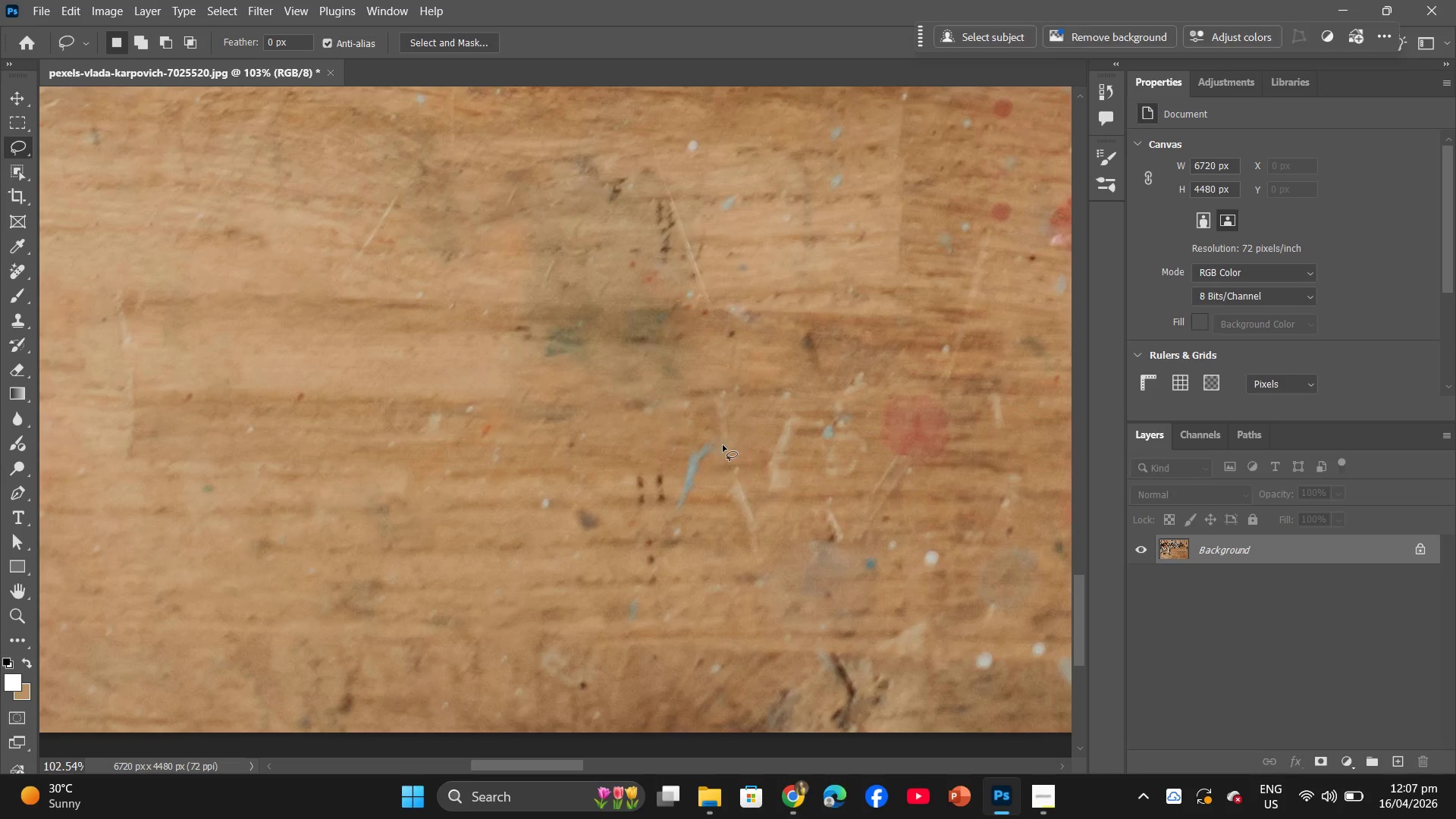 
left_click_drag(start_coordinate=[723, 445], to_coordinate=[721, 438])
 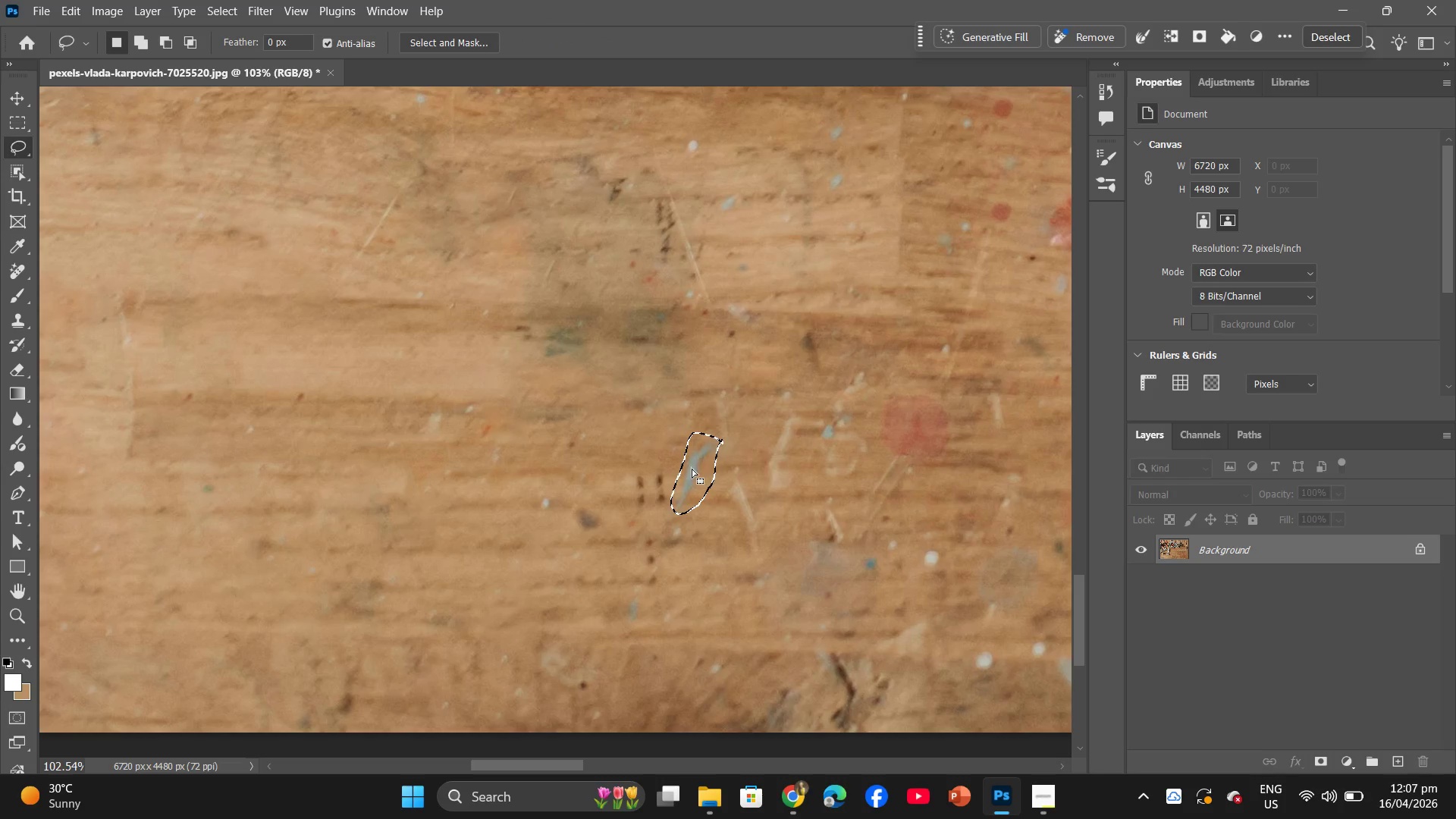 
right_click([692, 469])
 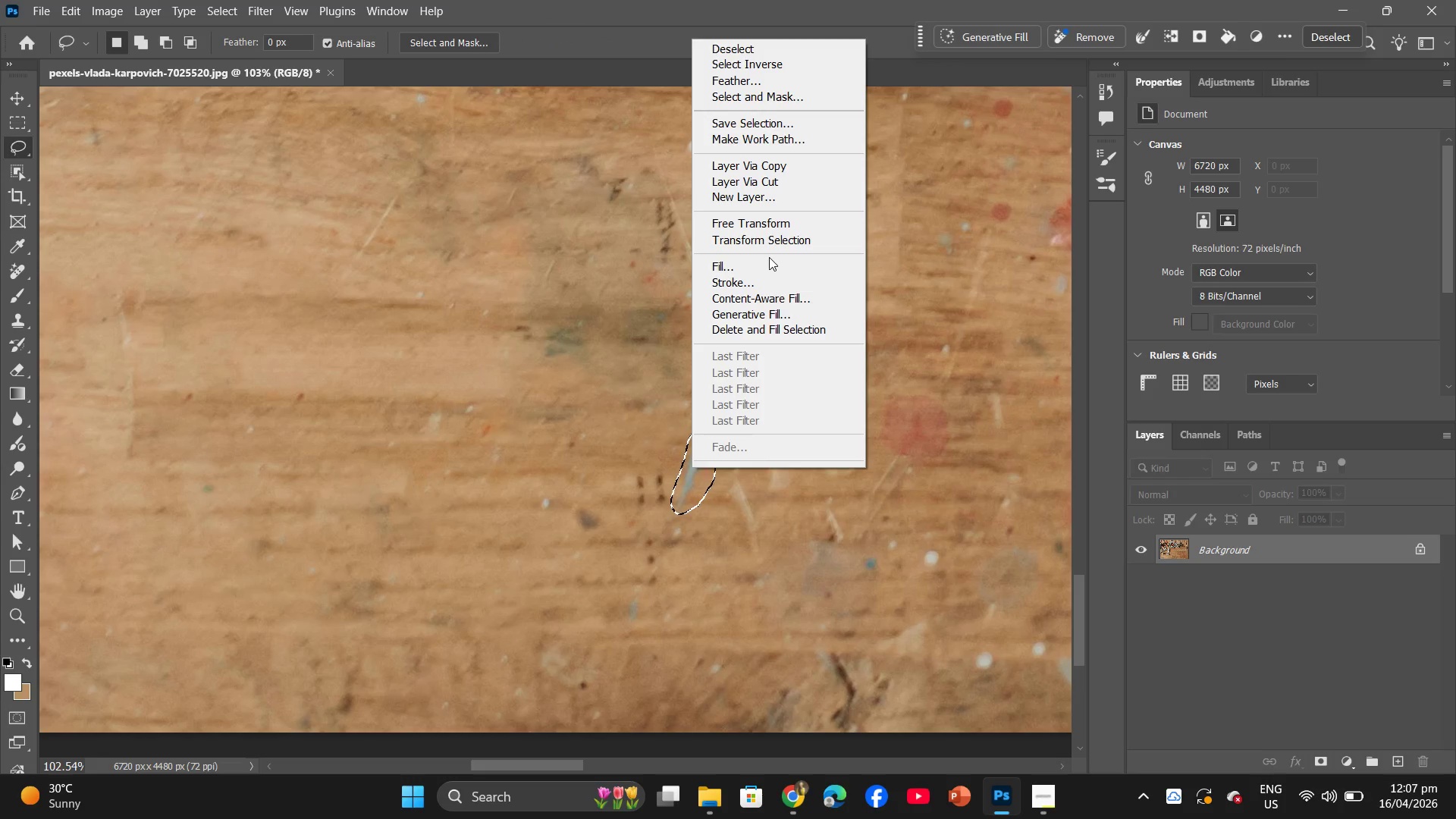 
double_click([770, 263])
 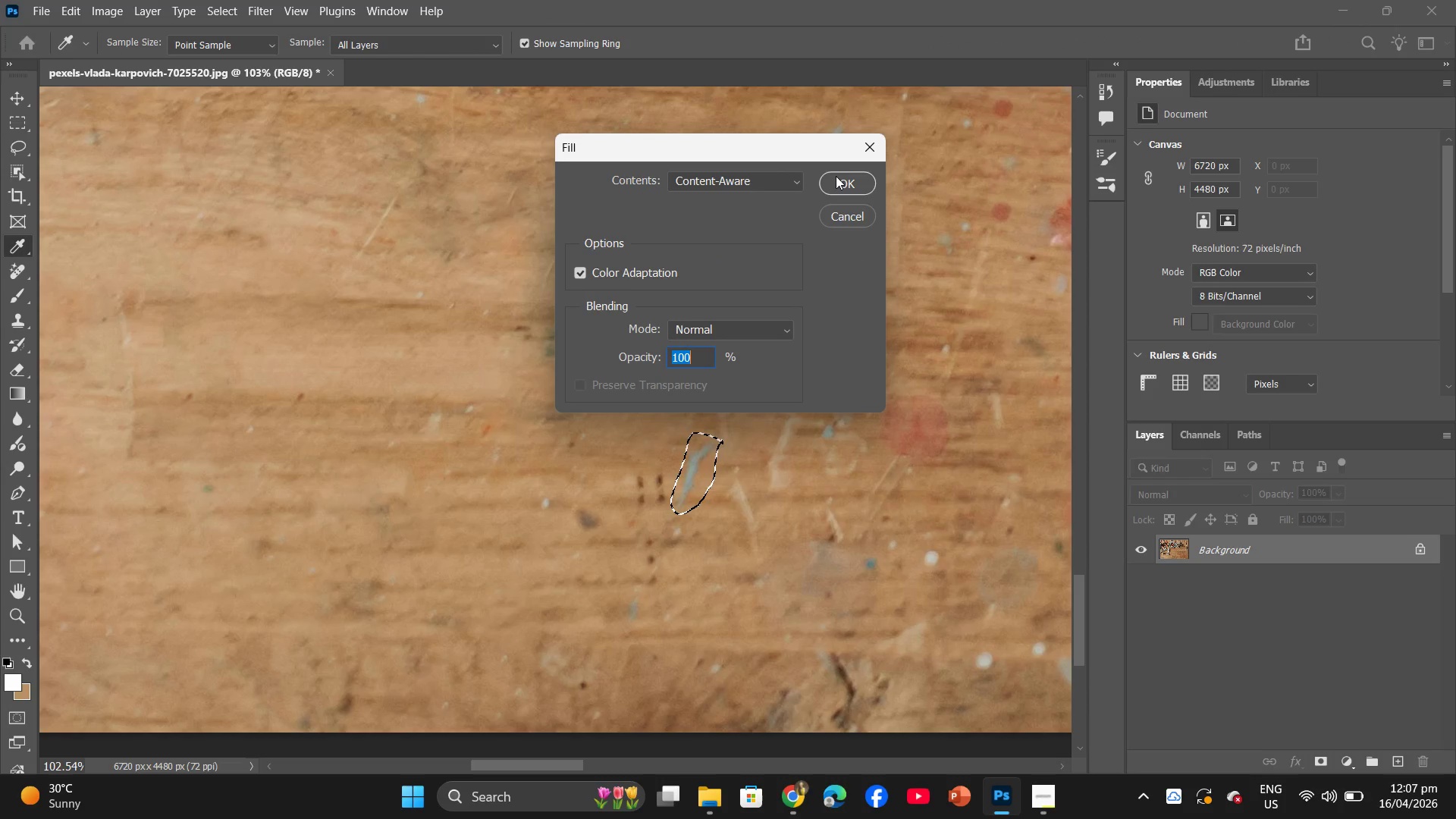 
left_click([839, 177])
 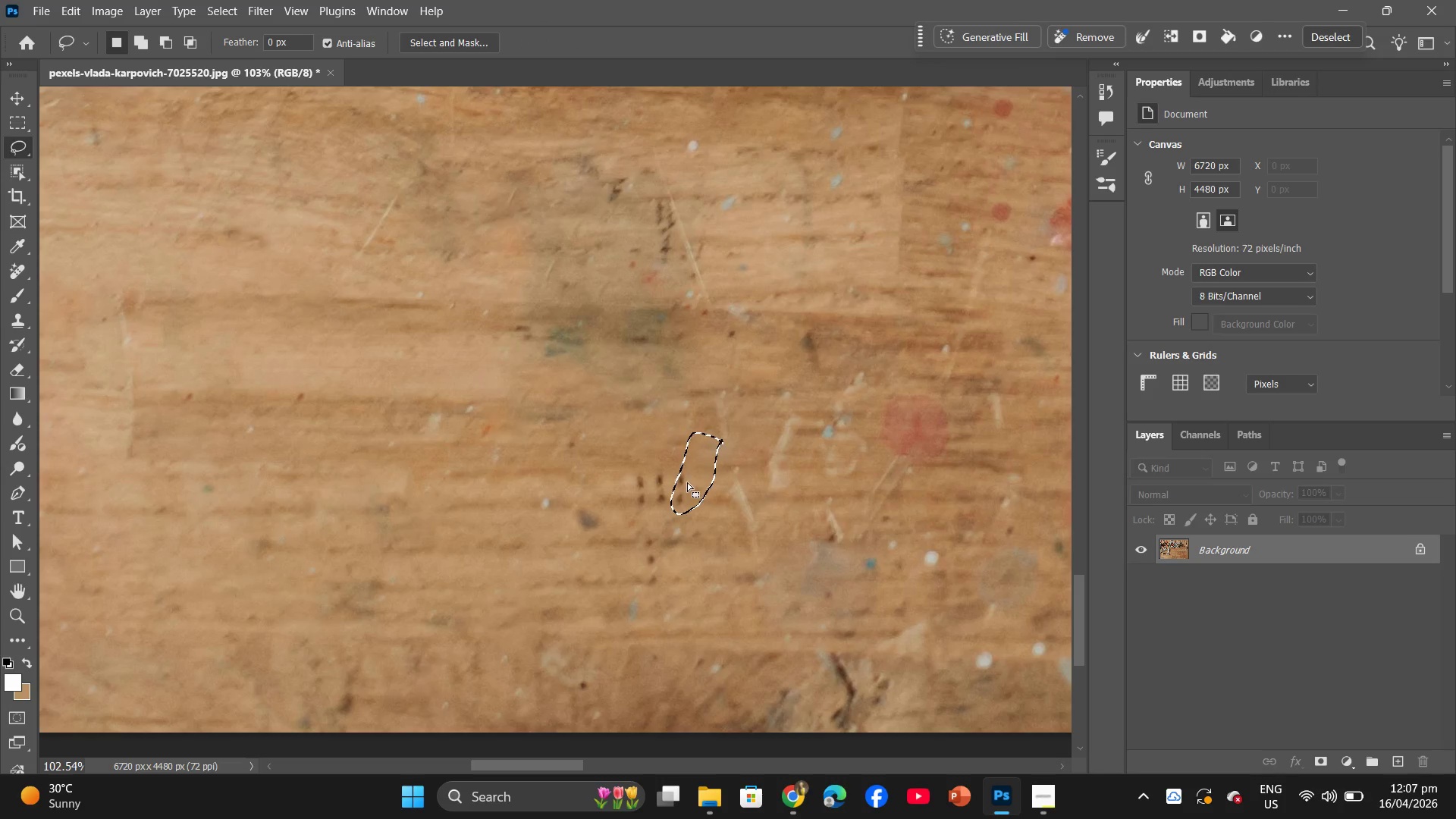 
left_click_drag(start_coordinate=[695, 472], to_coordinate=[642, 481])
 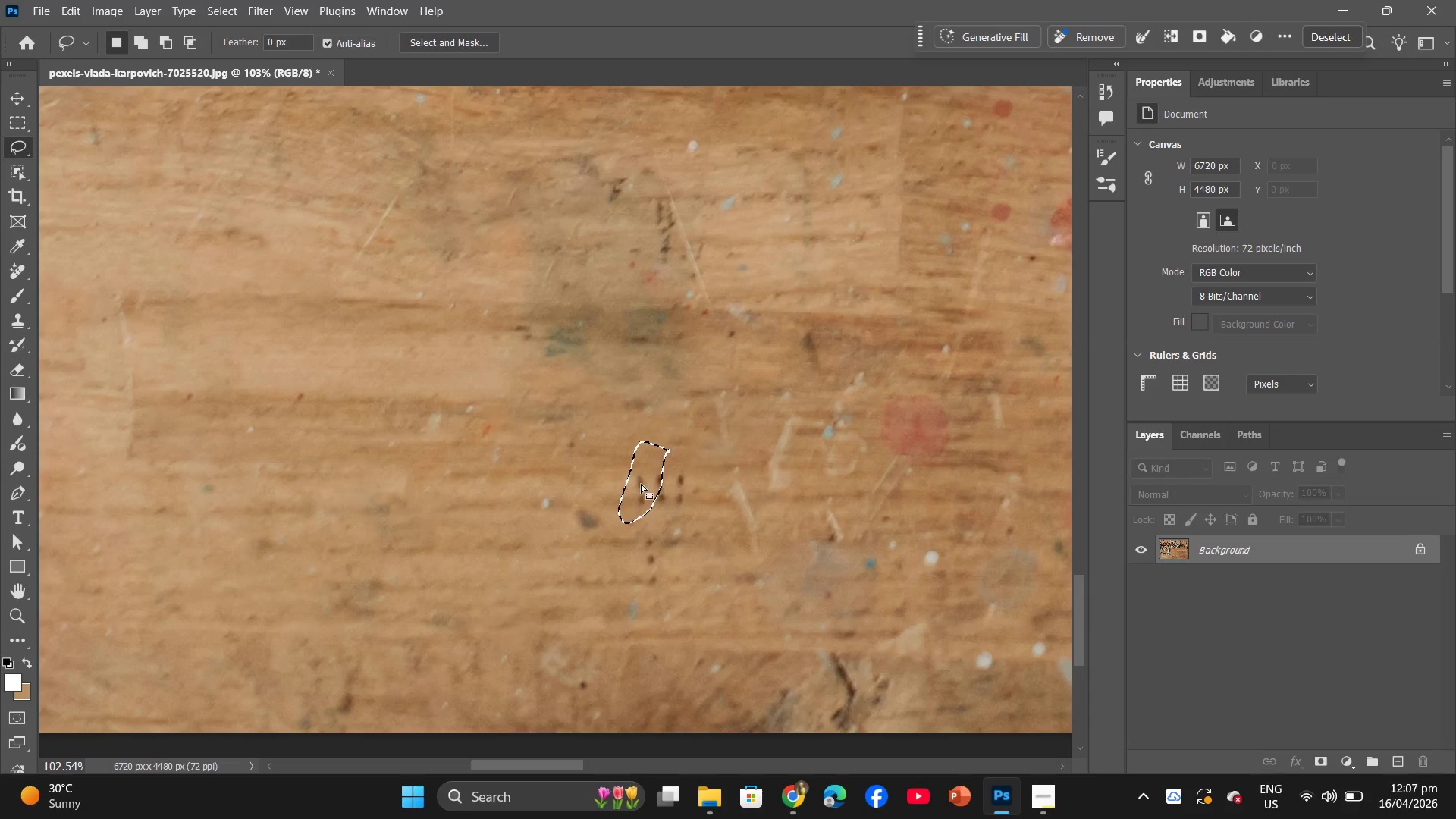 
right_click([641, 484])
 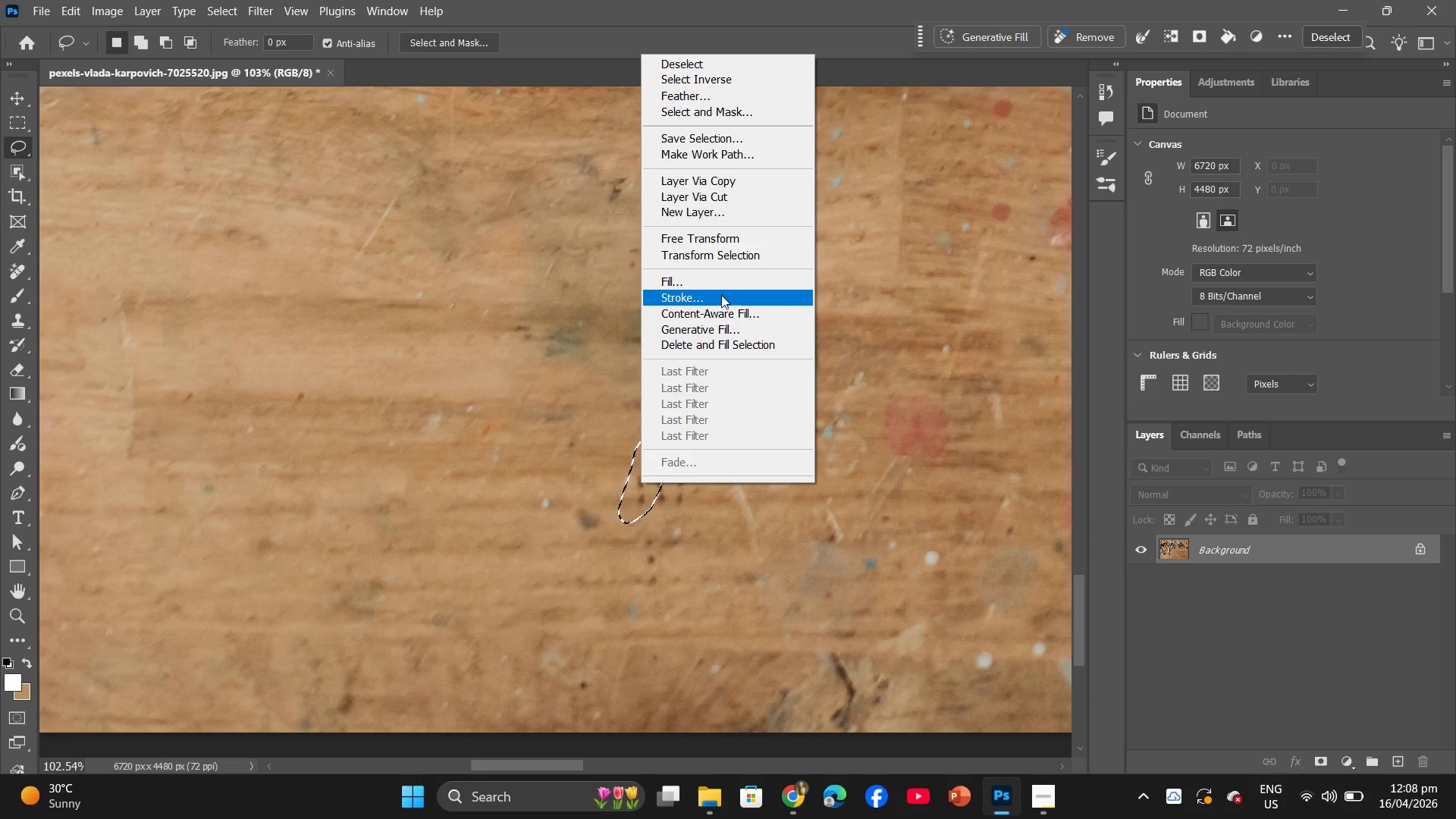 
left_click([724, 284])
 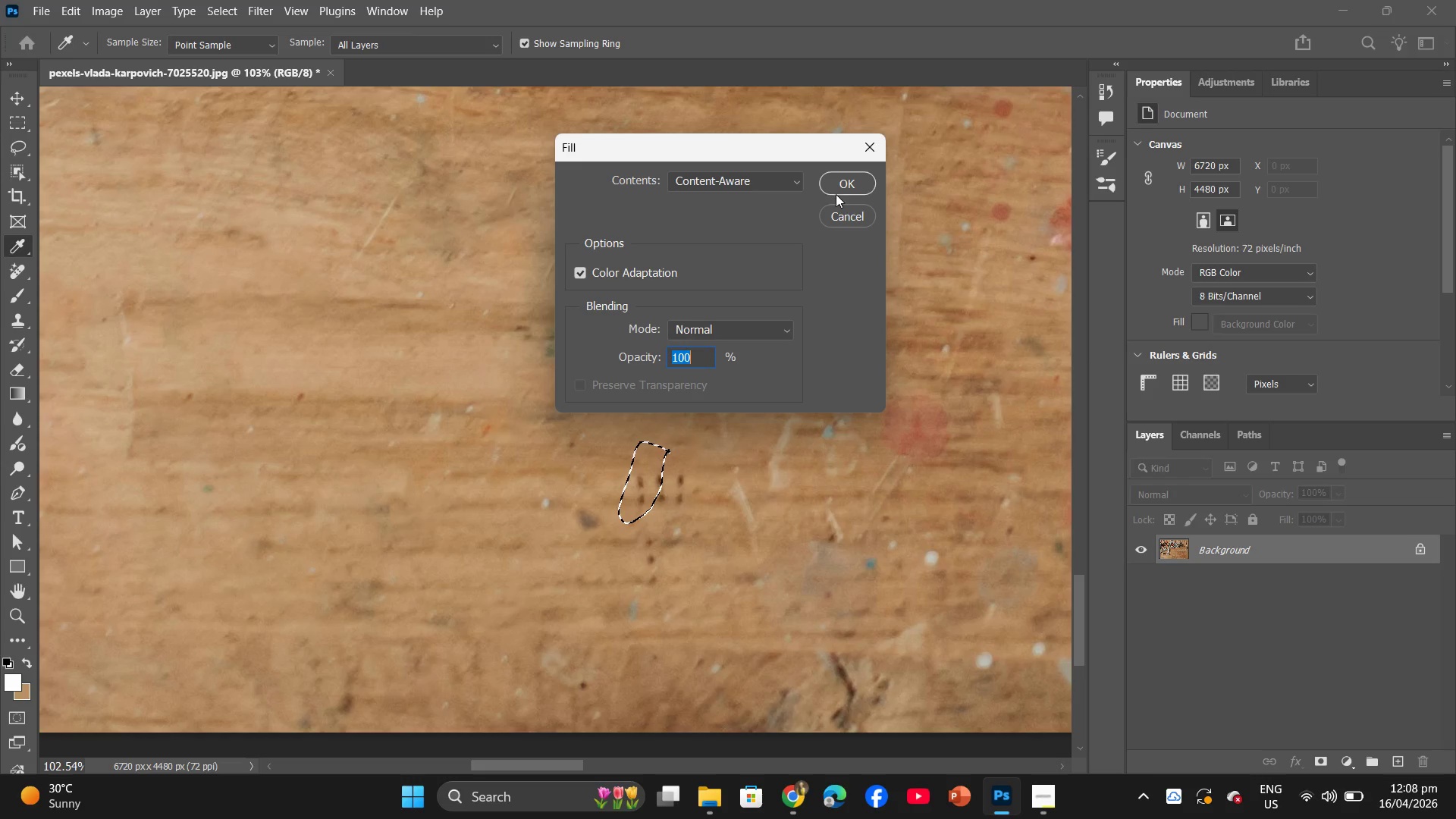 
left_click([843, 177])
 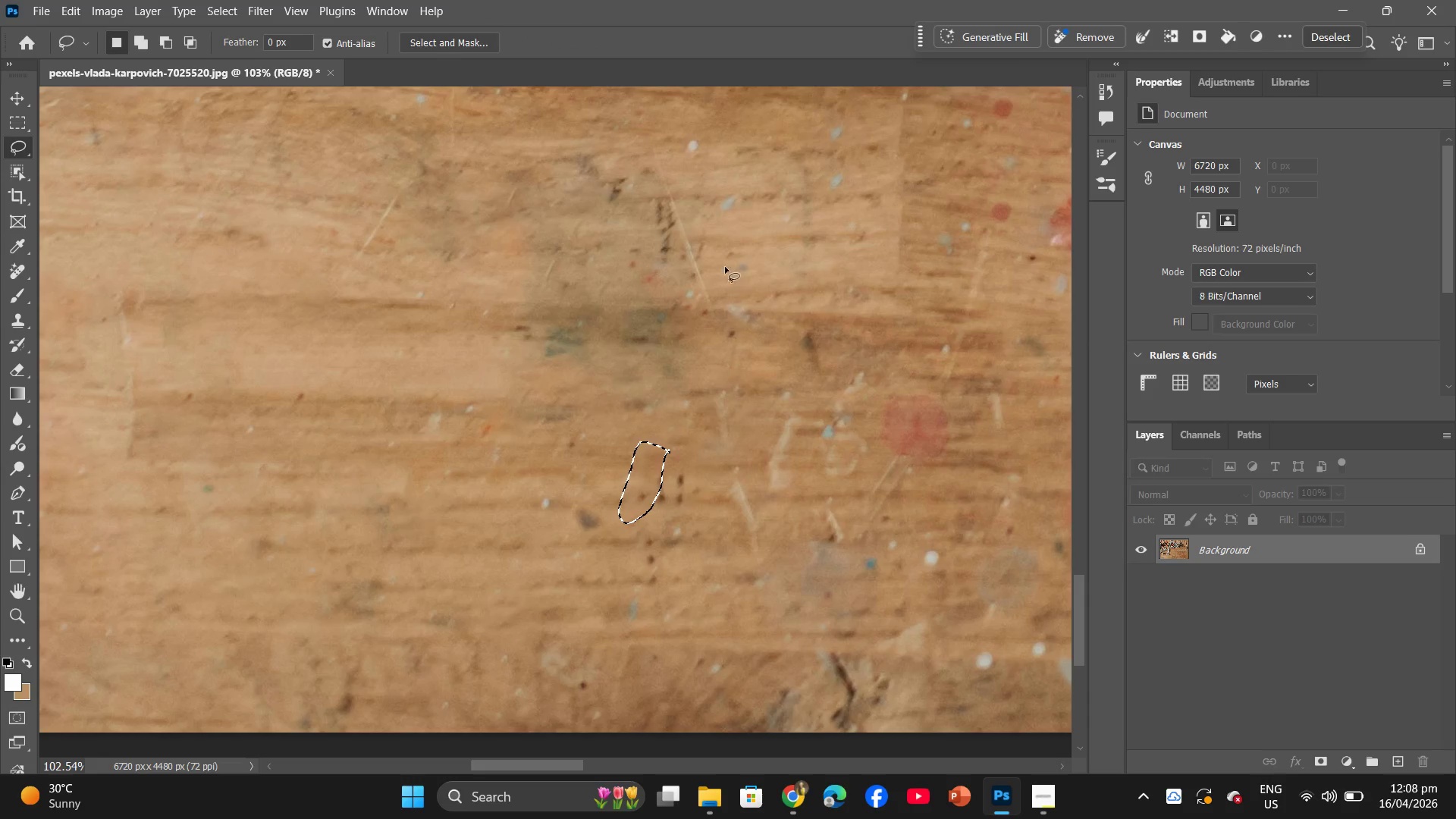 
left_click_drag(start_coordinate=[746, 193], to_coordinate=[748, 189])
 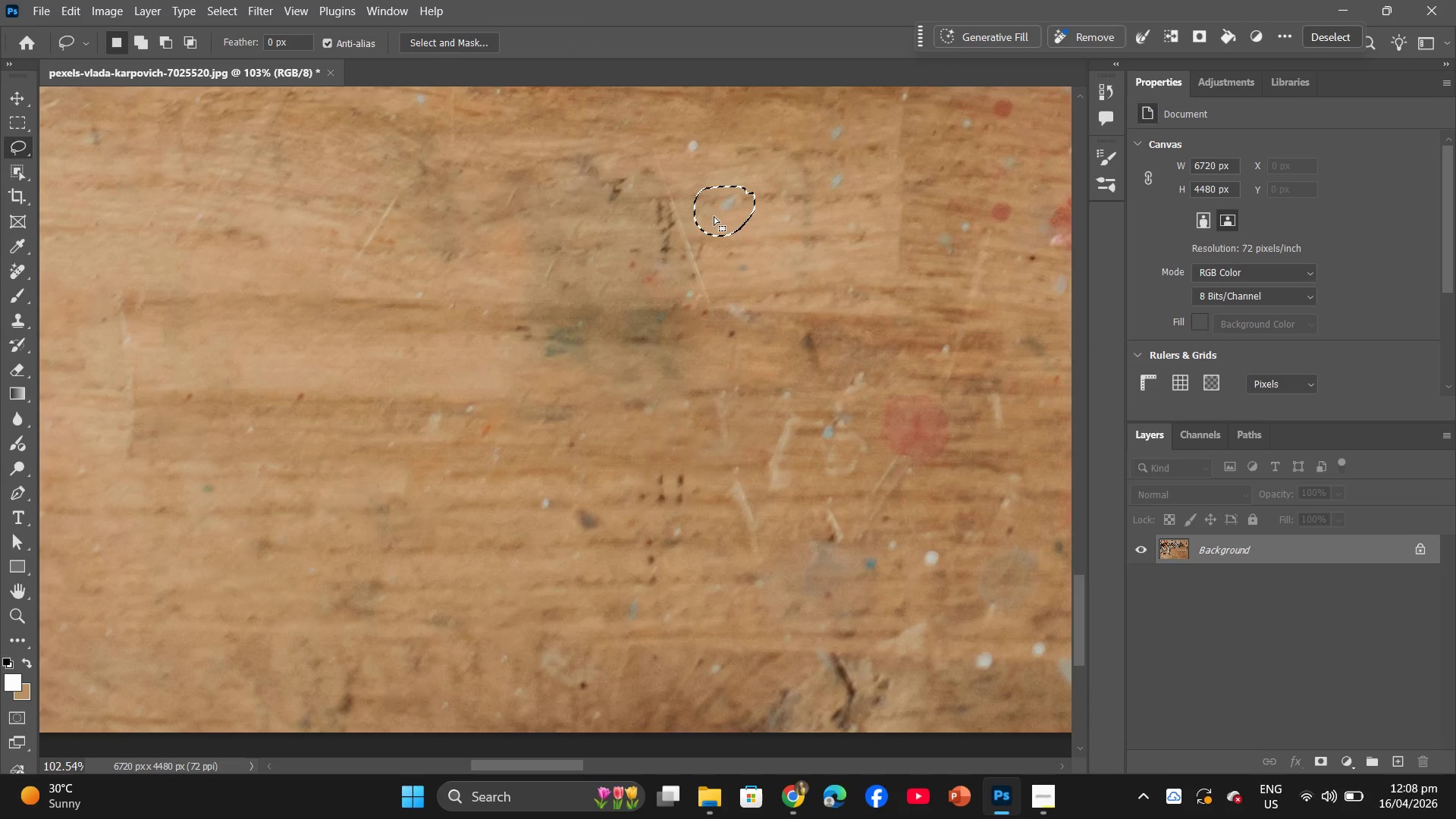 
right_click([717, 213])
 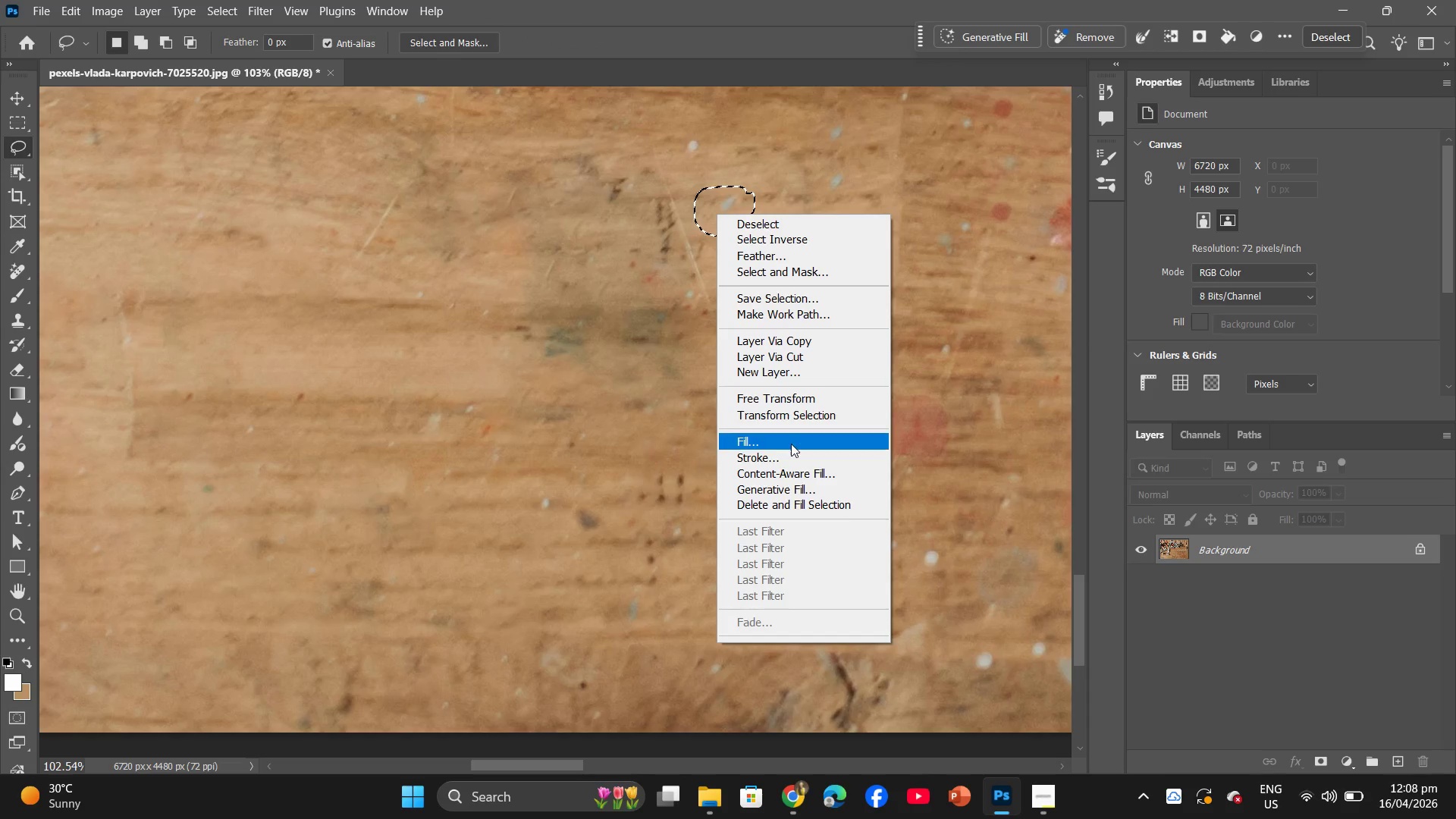 
left_click([793, 442])
 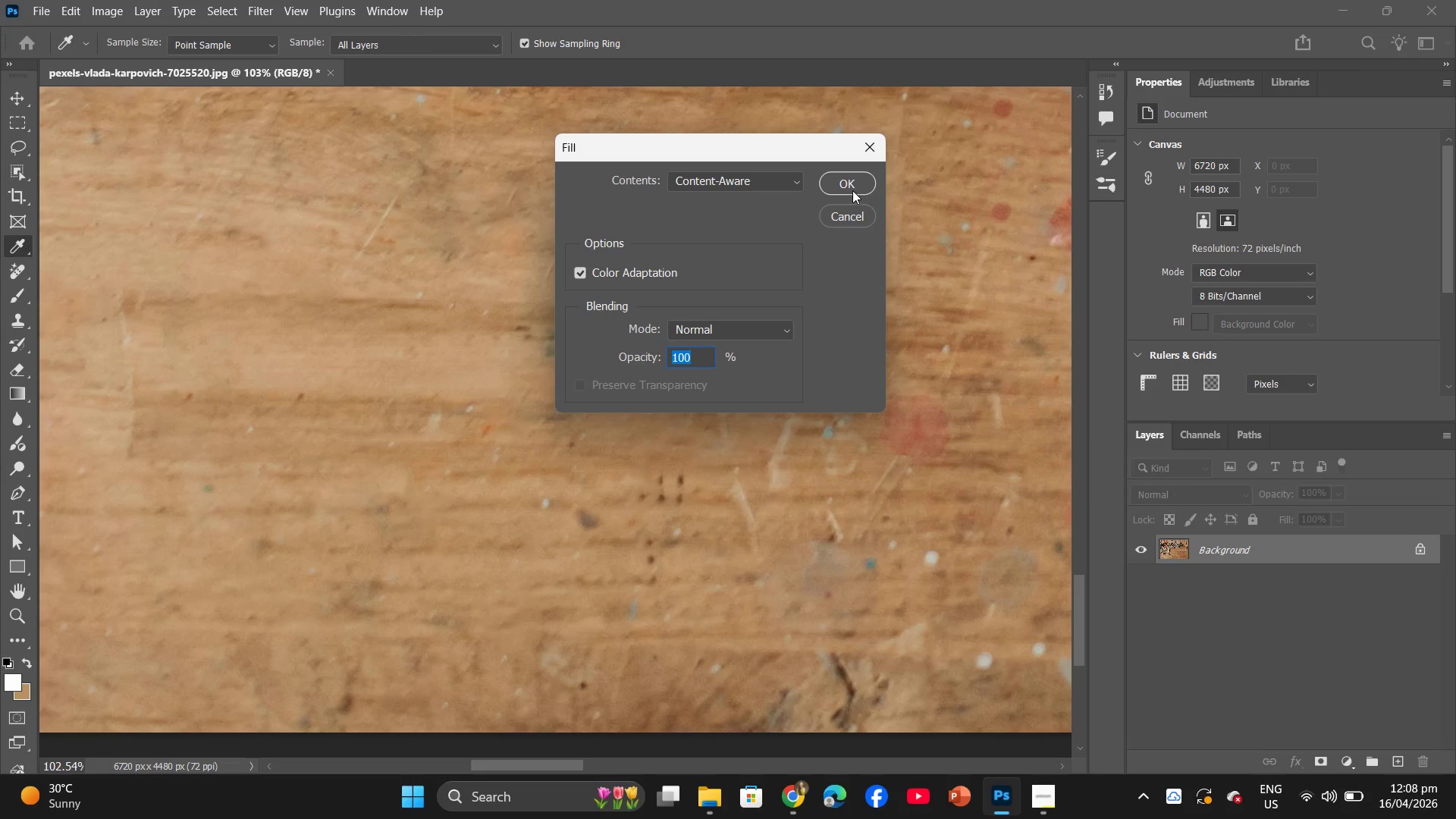 
left_click([850, 183])
 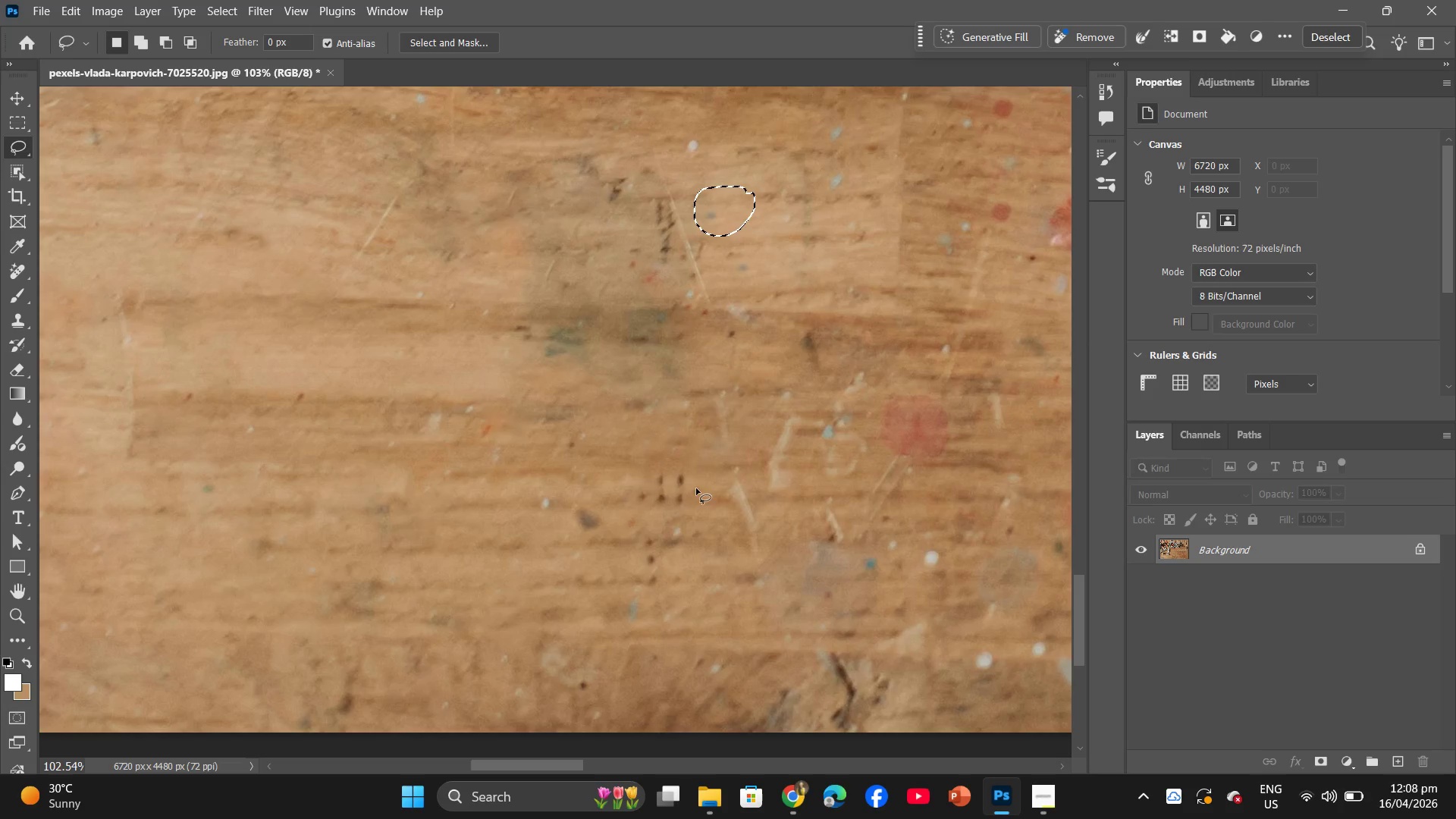 
left_click_drag(start_coordinate=[706, 485], to_coordinate=[695, 465])
 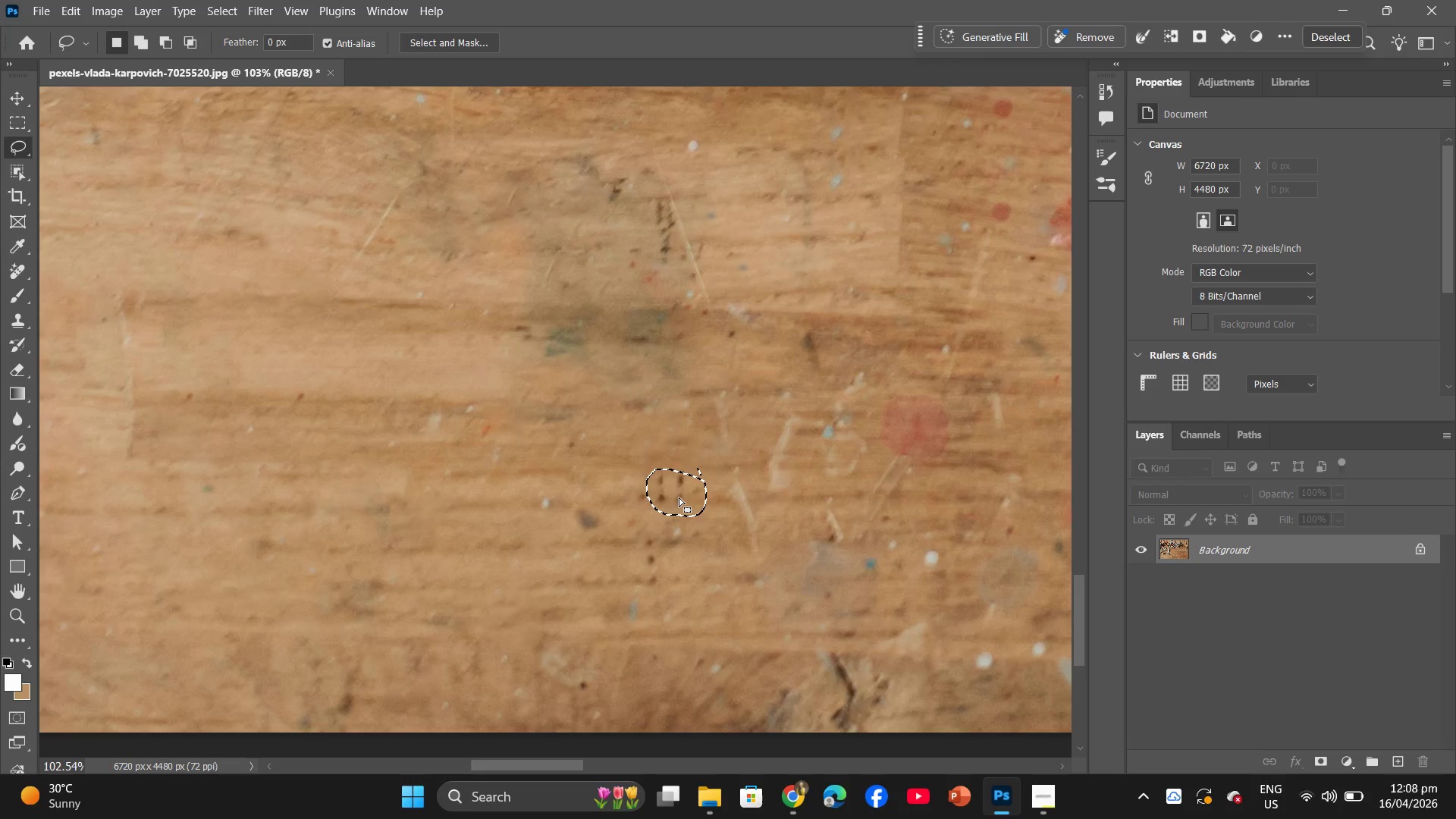 
right_click([679, 496])
 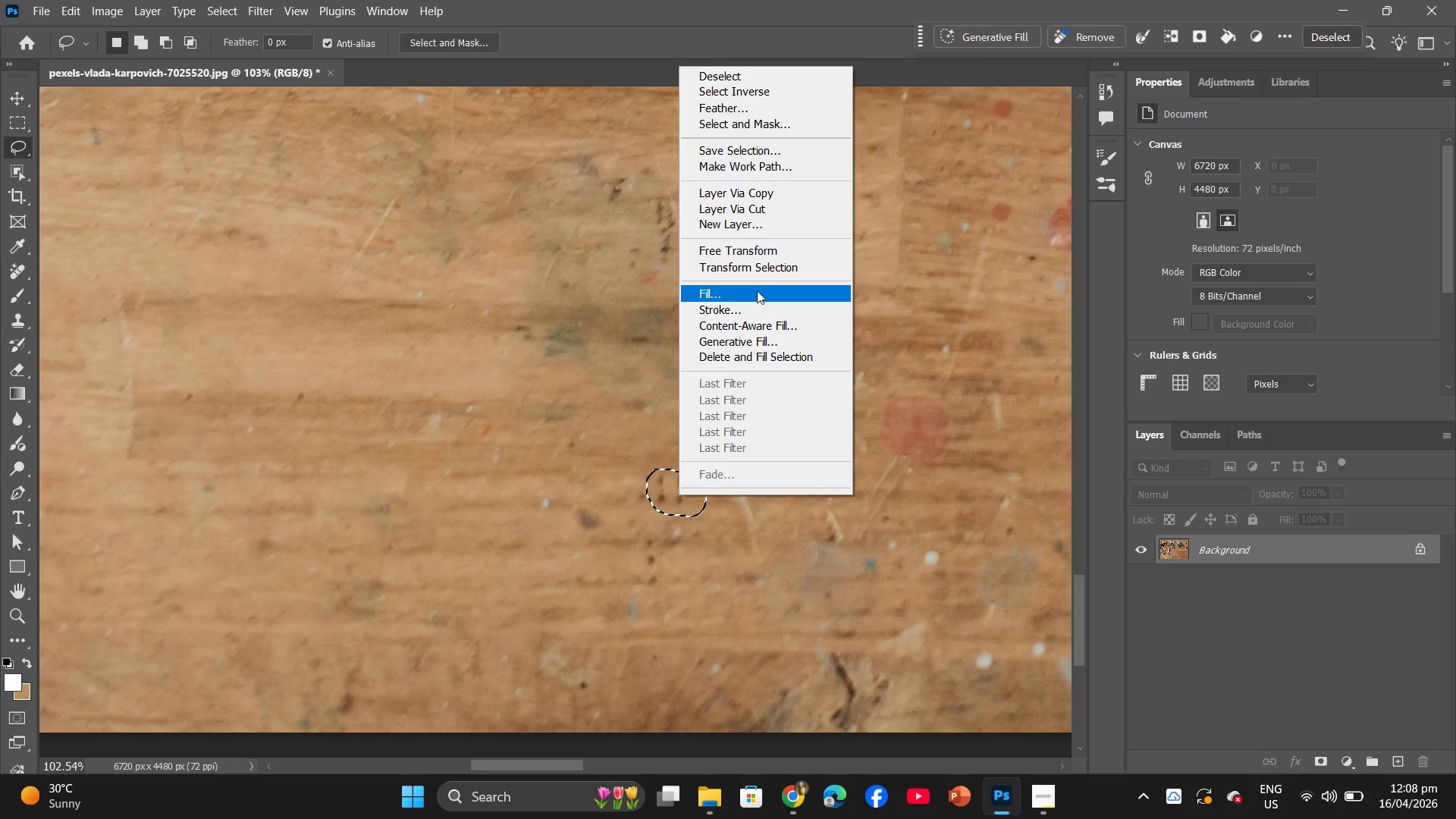 
left_click([757, 291])
 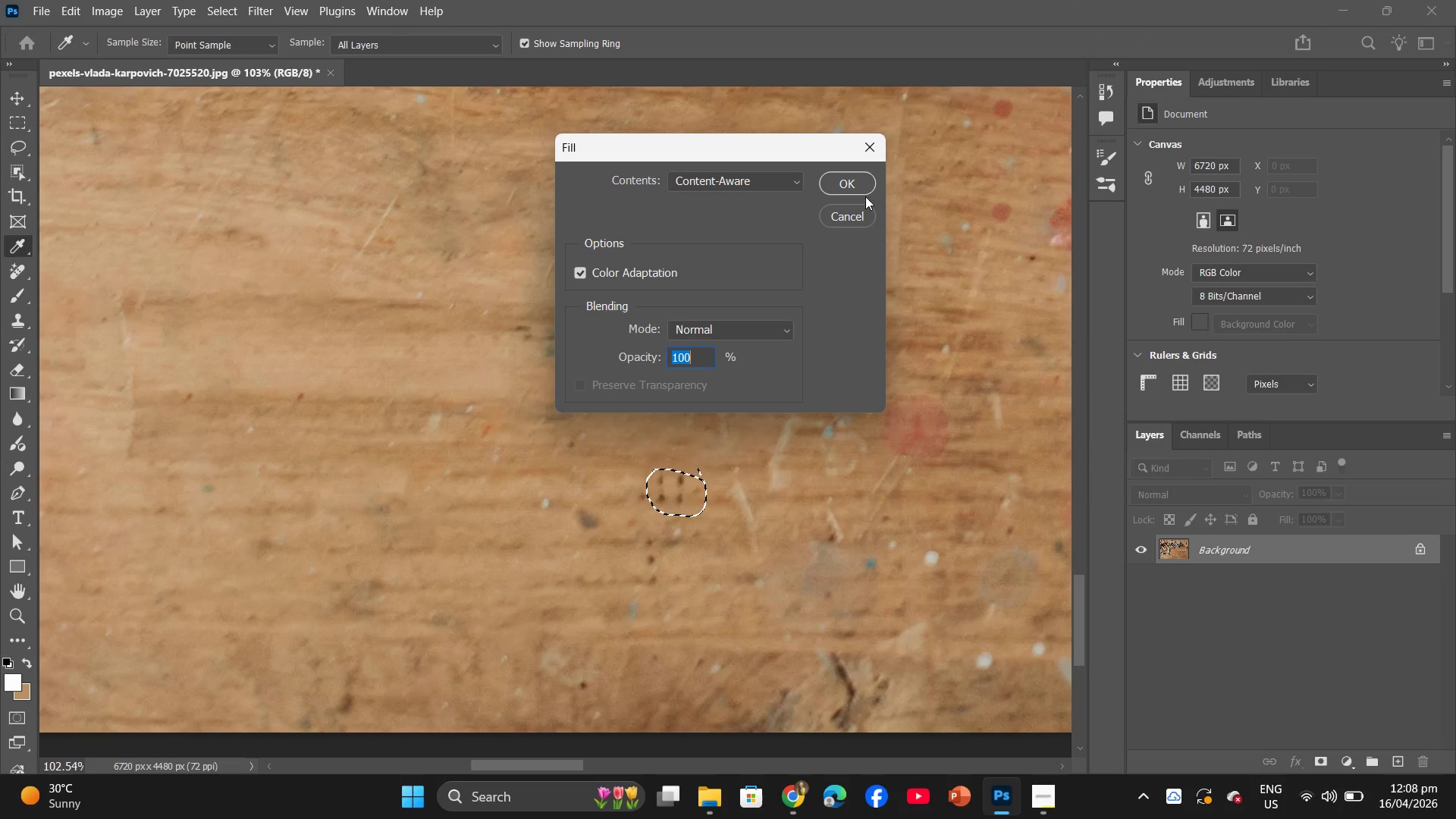 
left_click([859, 183])
 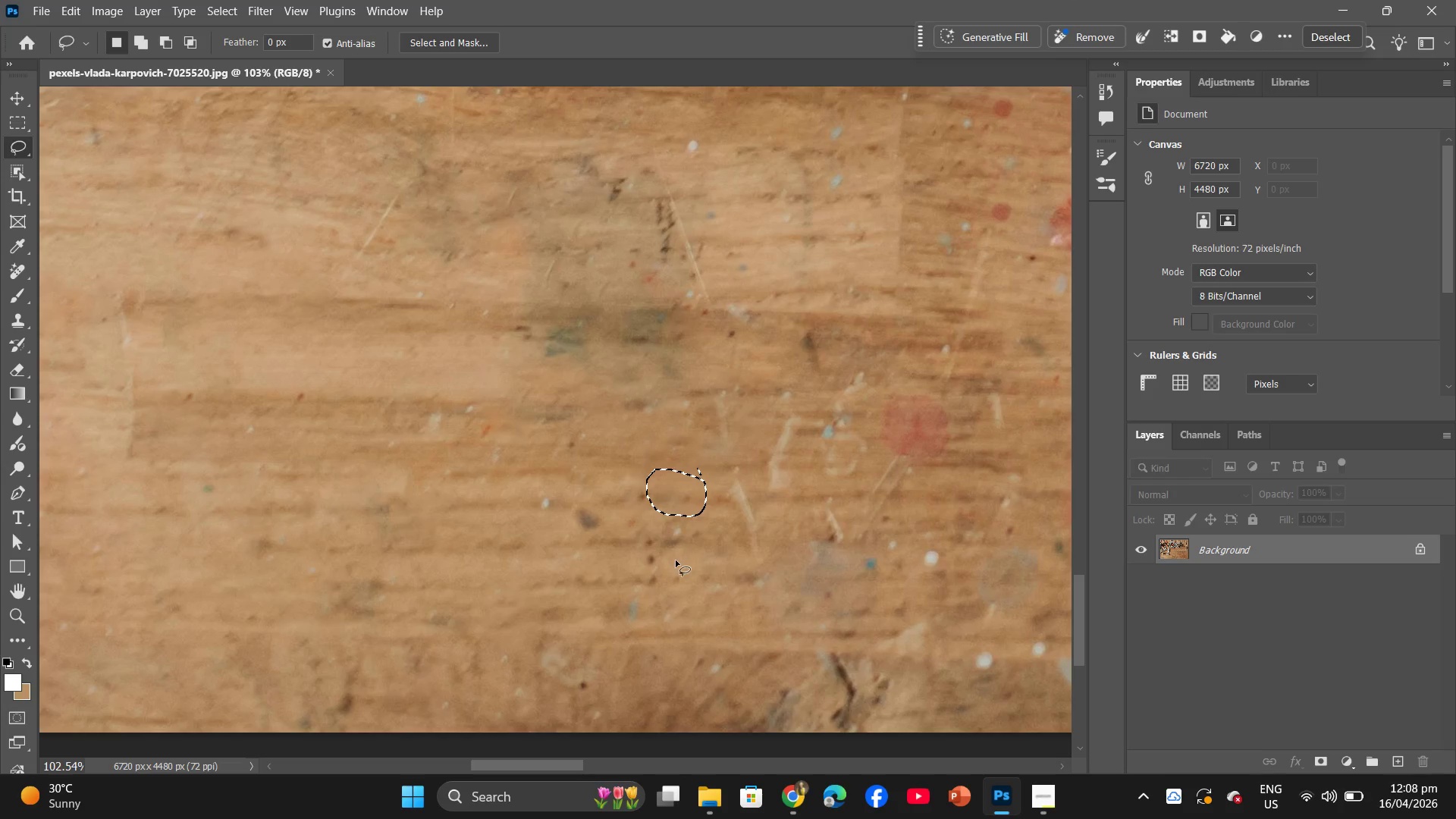 
left_click_drag(start_coordinate=[672, 558], to_coordinate=[668, 537])
 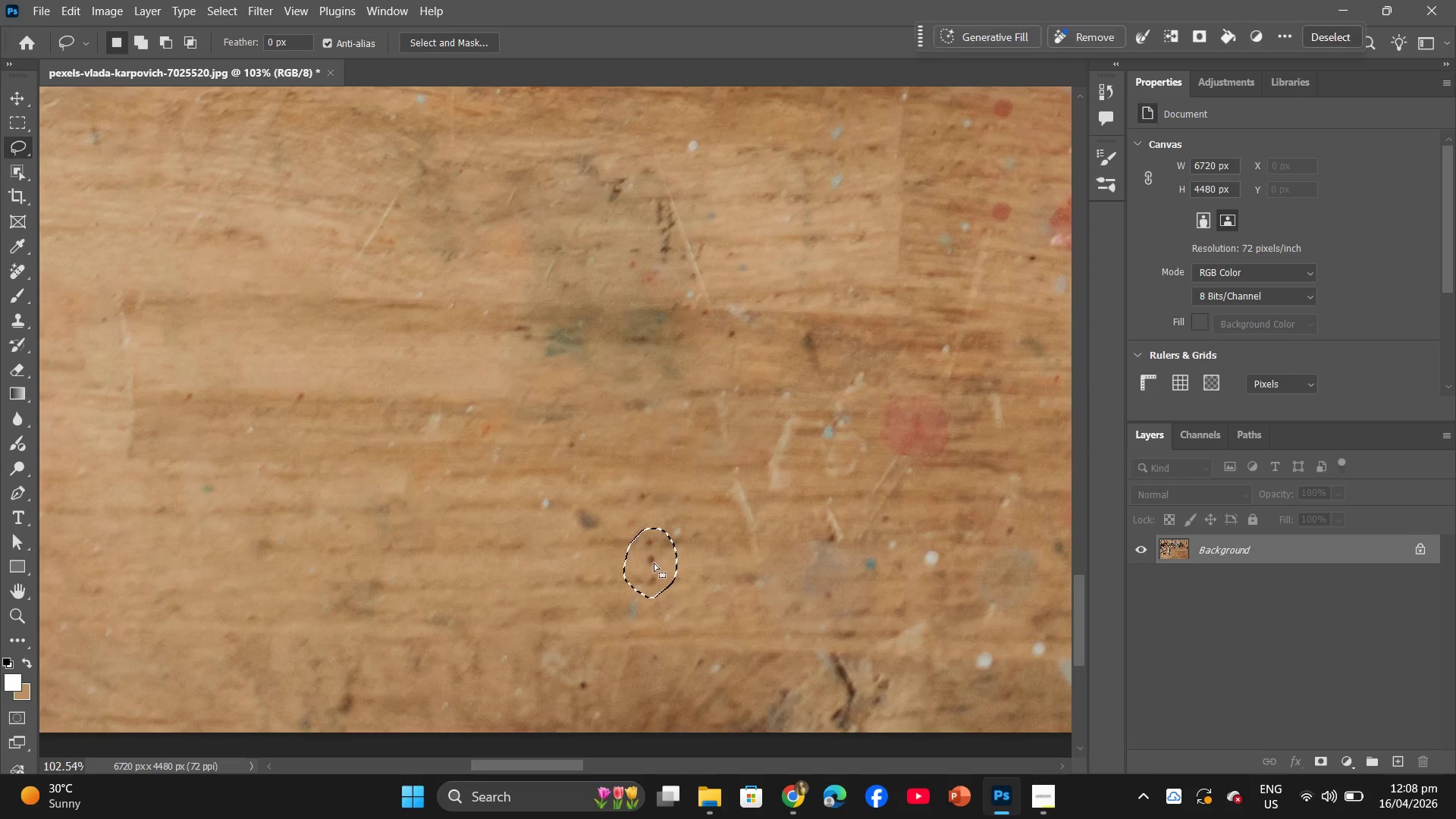 
right_click([652, 563])
 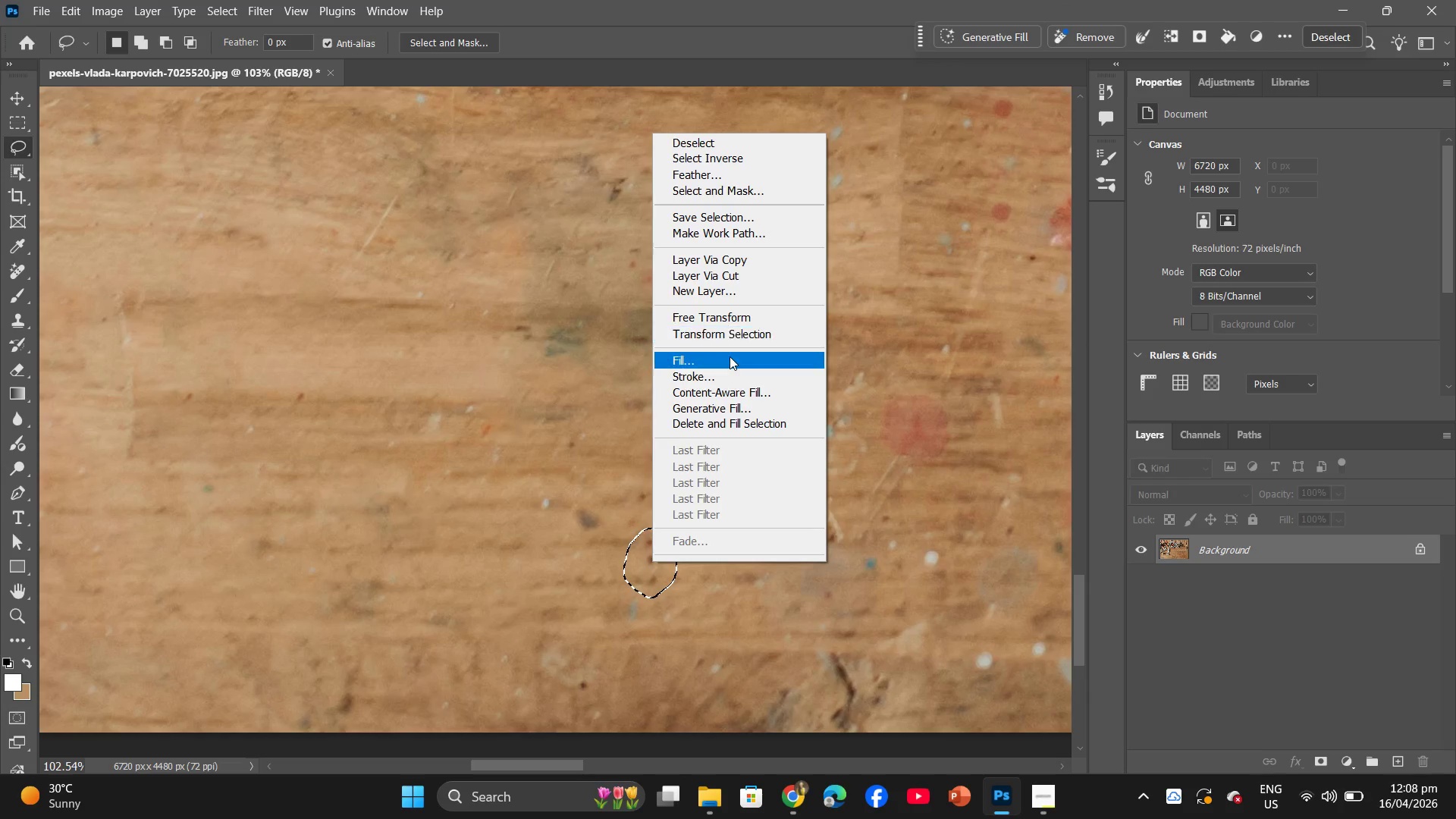 
left_click([730, 356])
 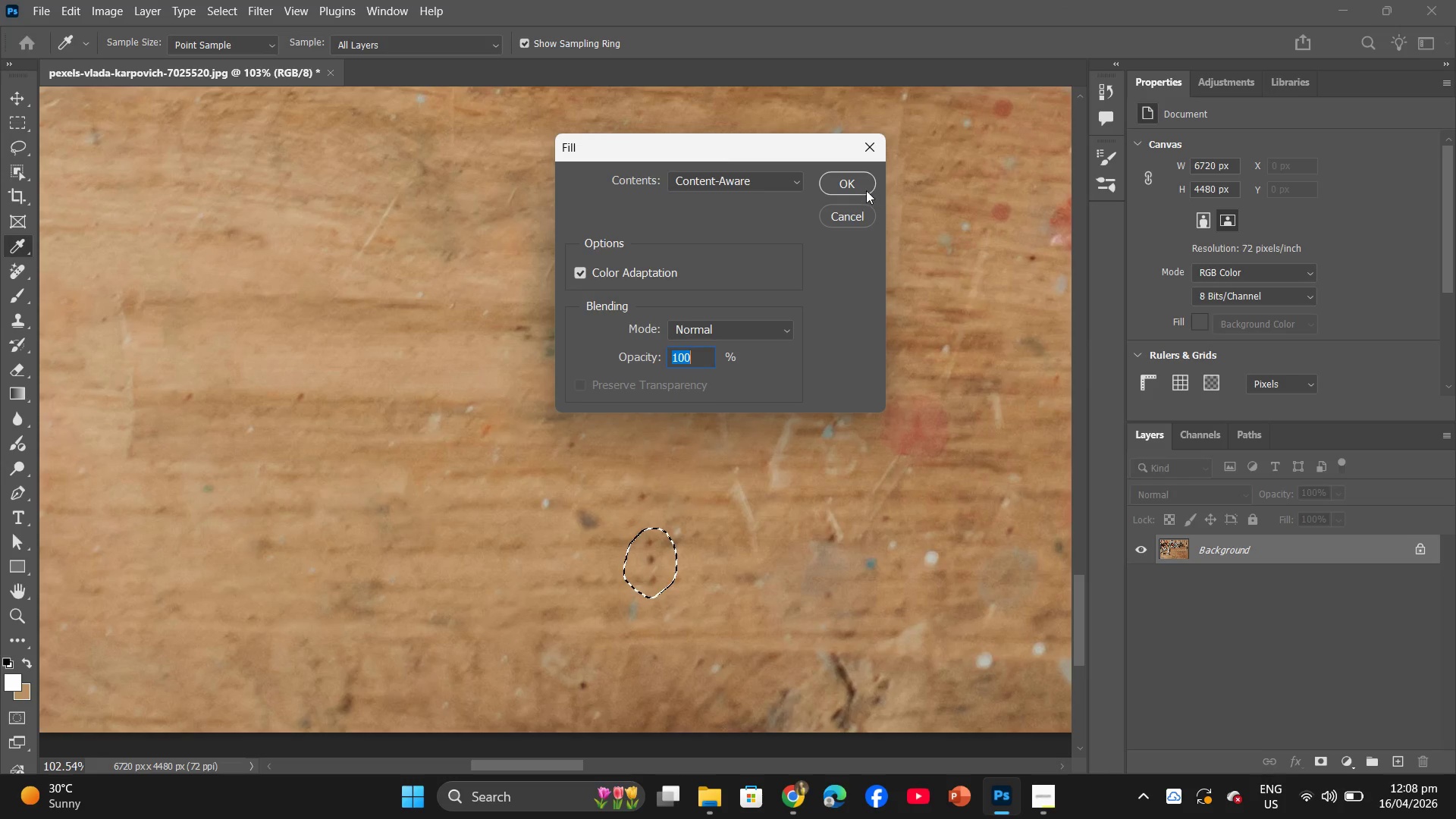 
left_click([861, 185])
 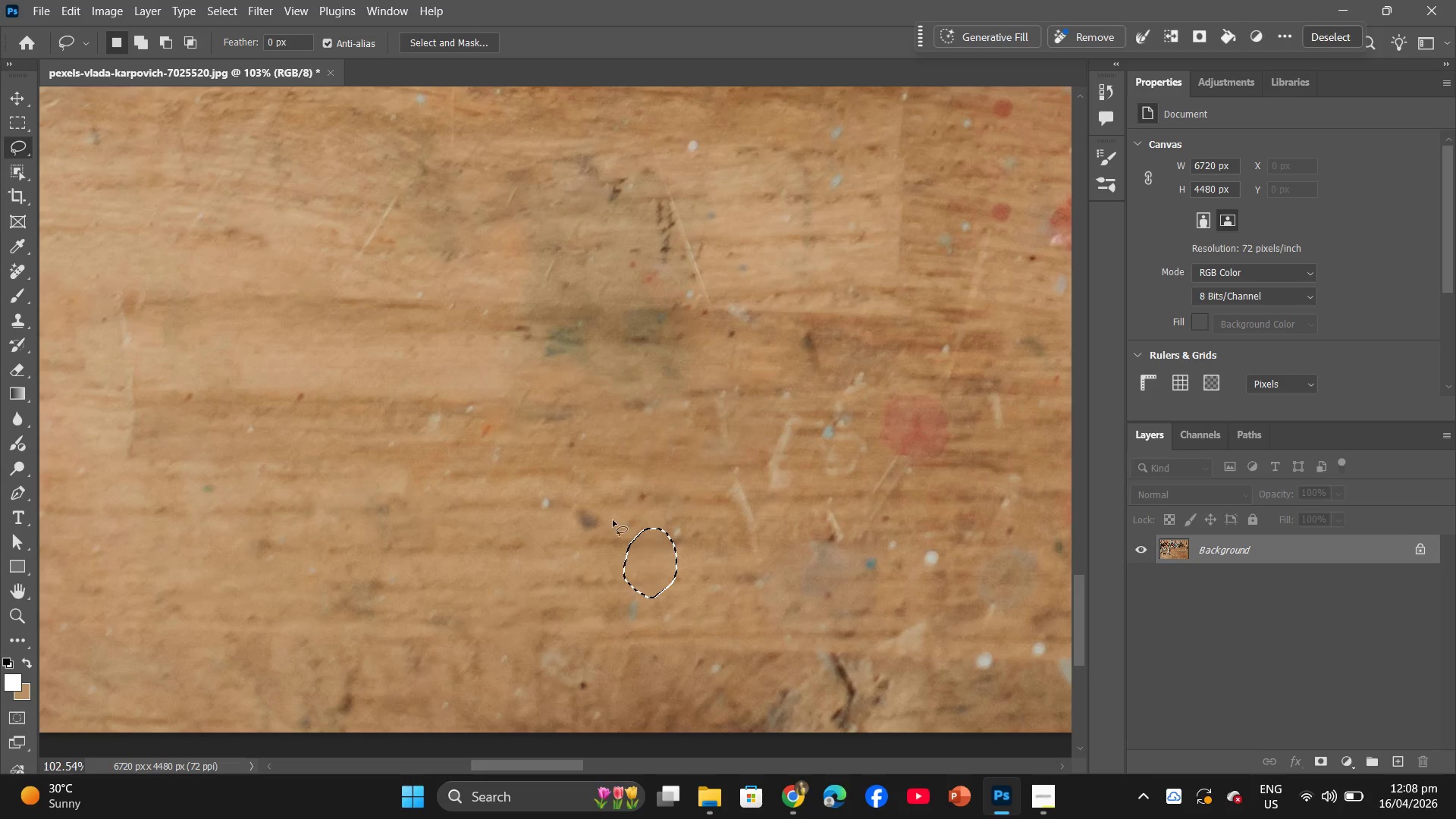 
left_click_drag(start_coordinate=[615, 518], to_coordinate=[609, 513])
 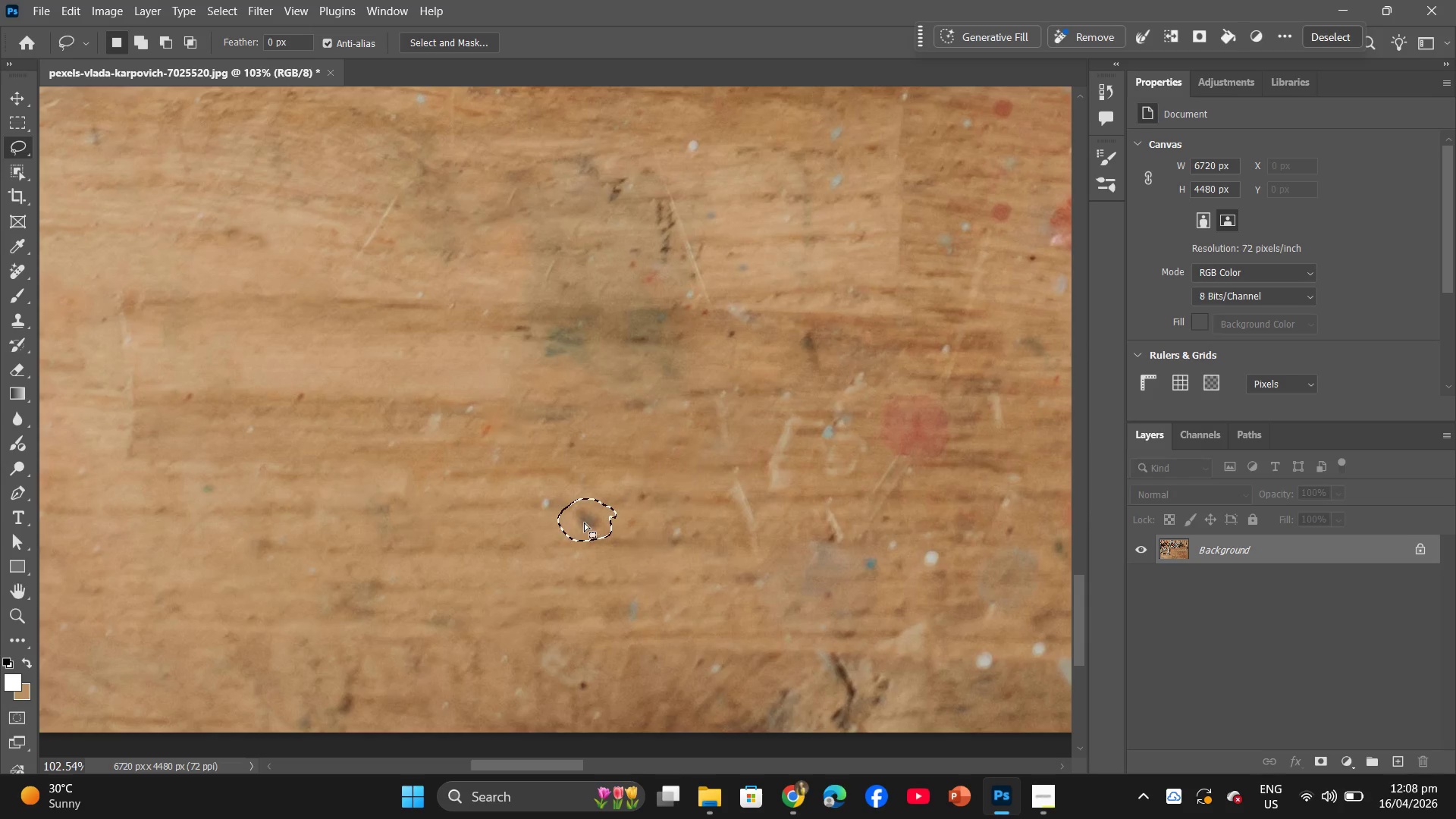 
right_click([583, 524])
 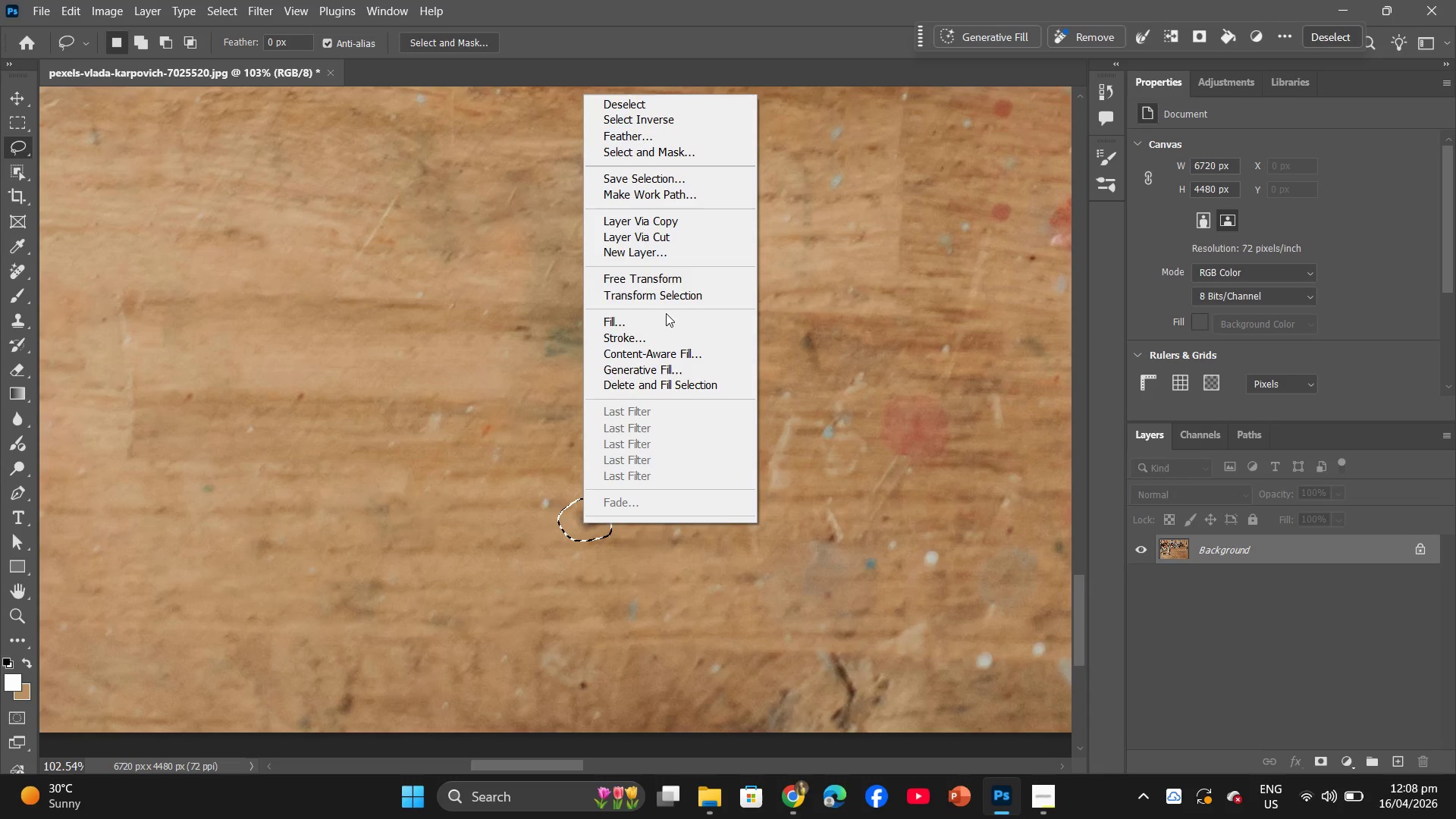 
double_click([670, 322])
 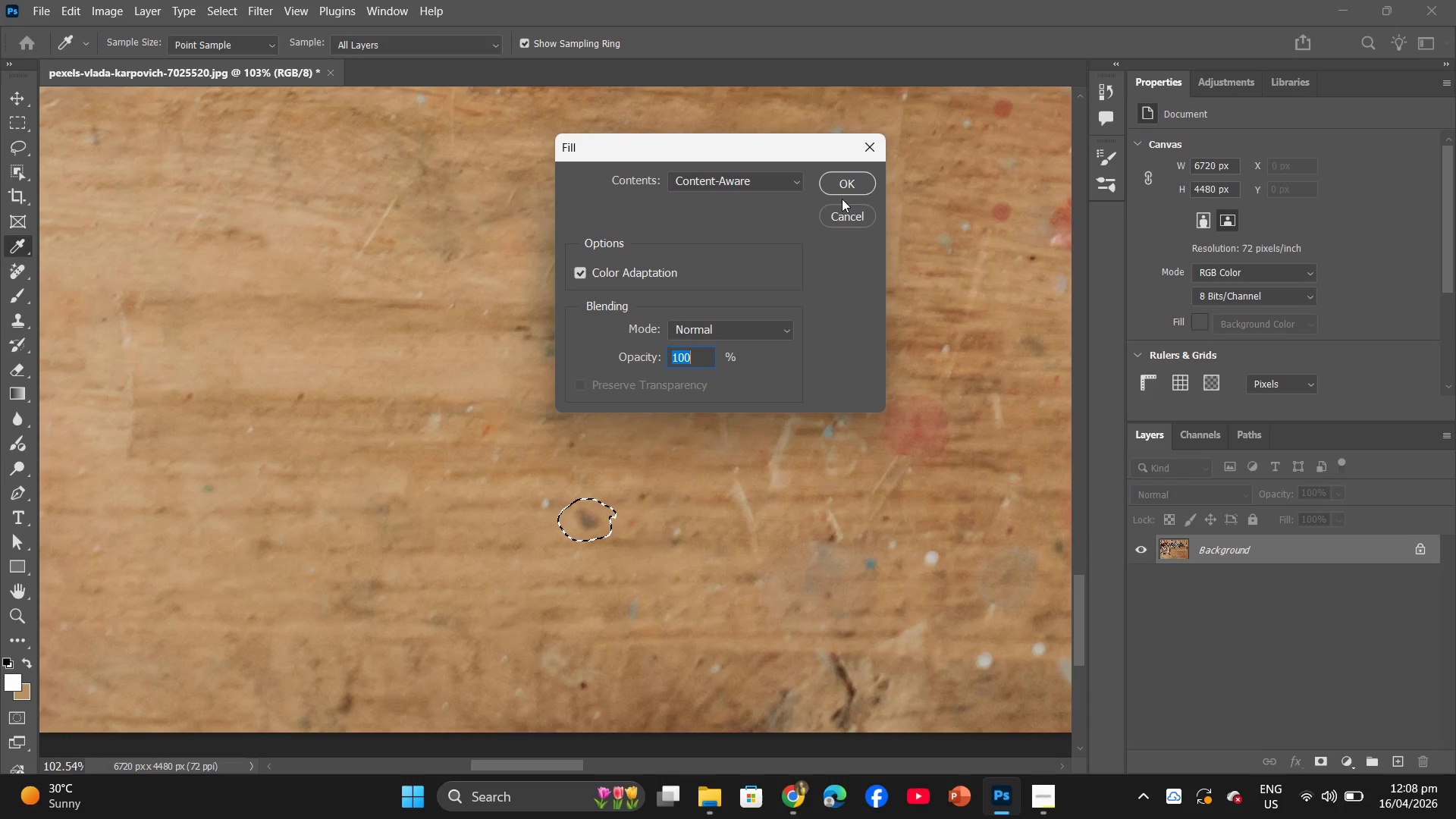 
left_click([858, 186])
 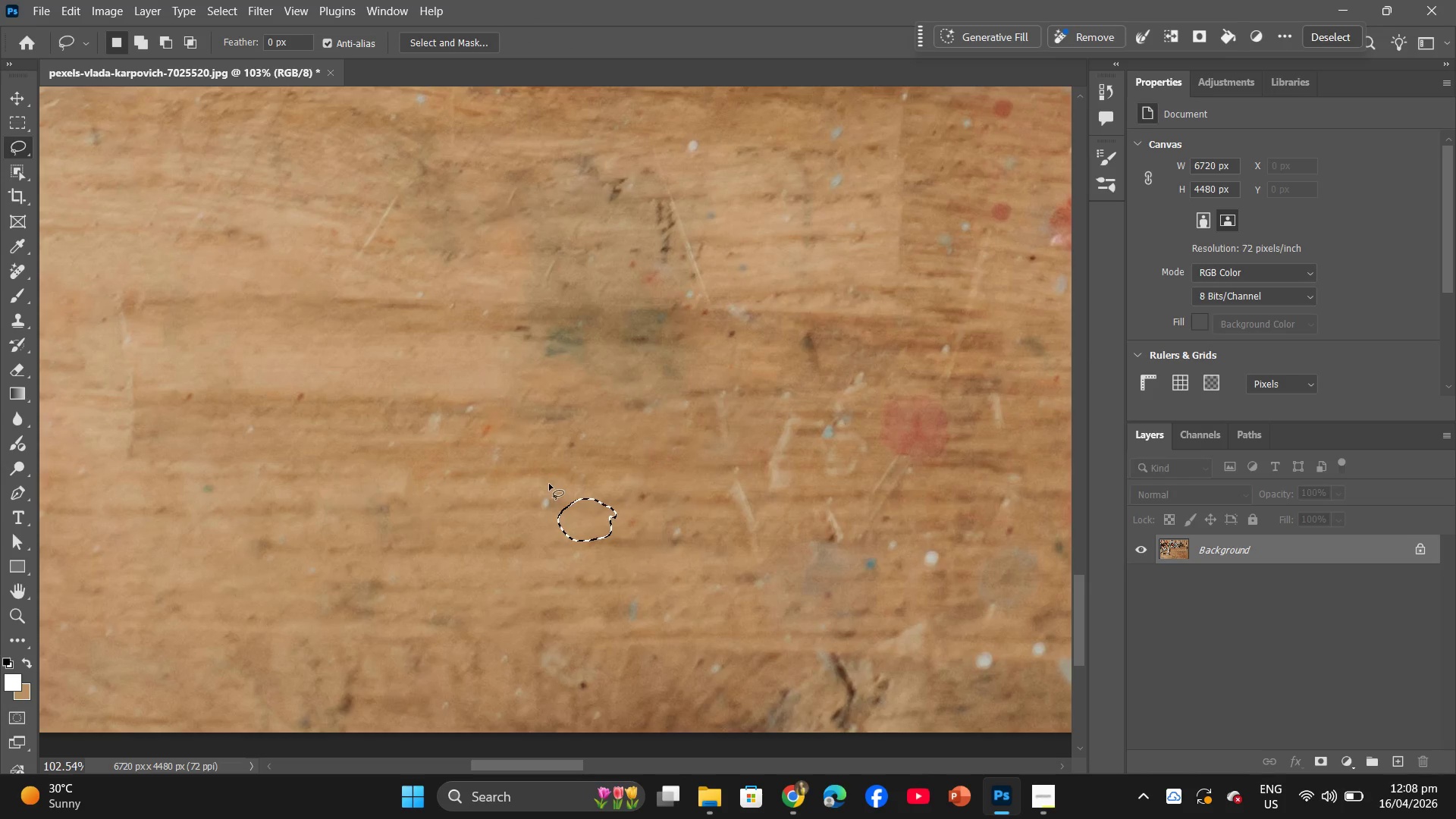 
left_click_drag(start_coordinate=[557, 477], to_coordinate=[601, 482])
 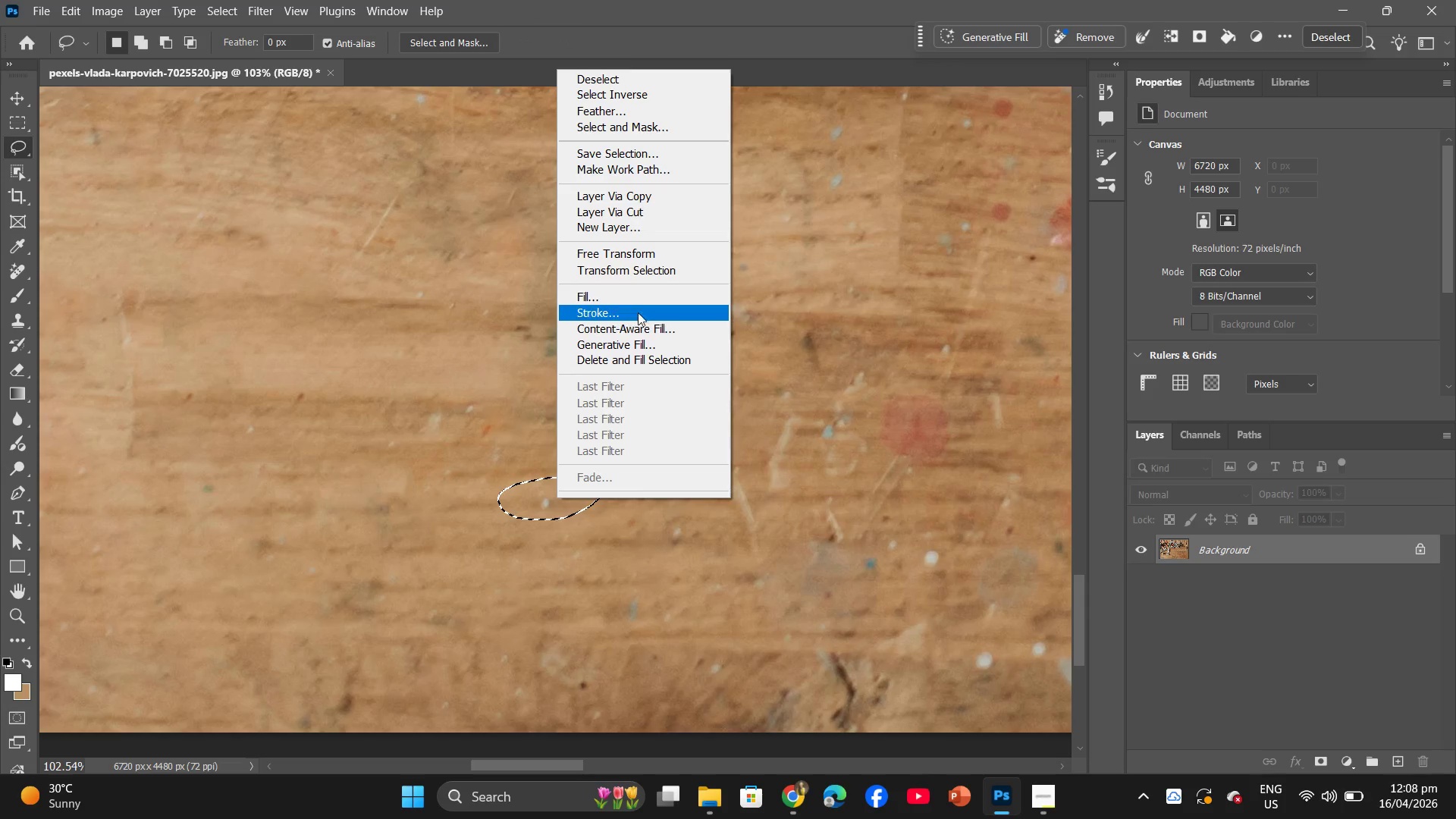 
left_click([638, 295])
 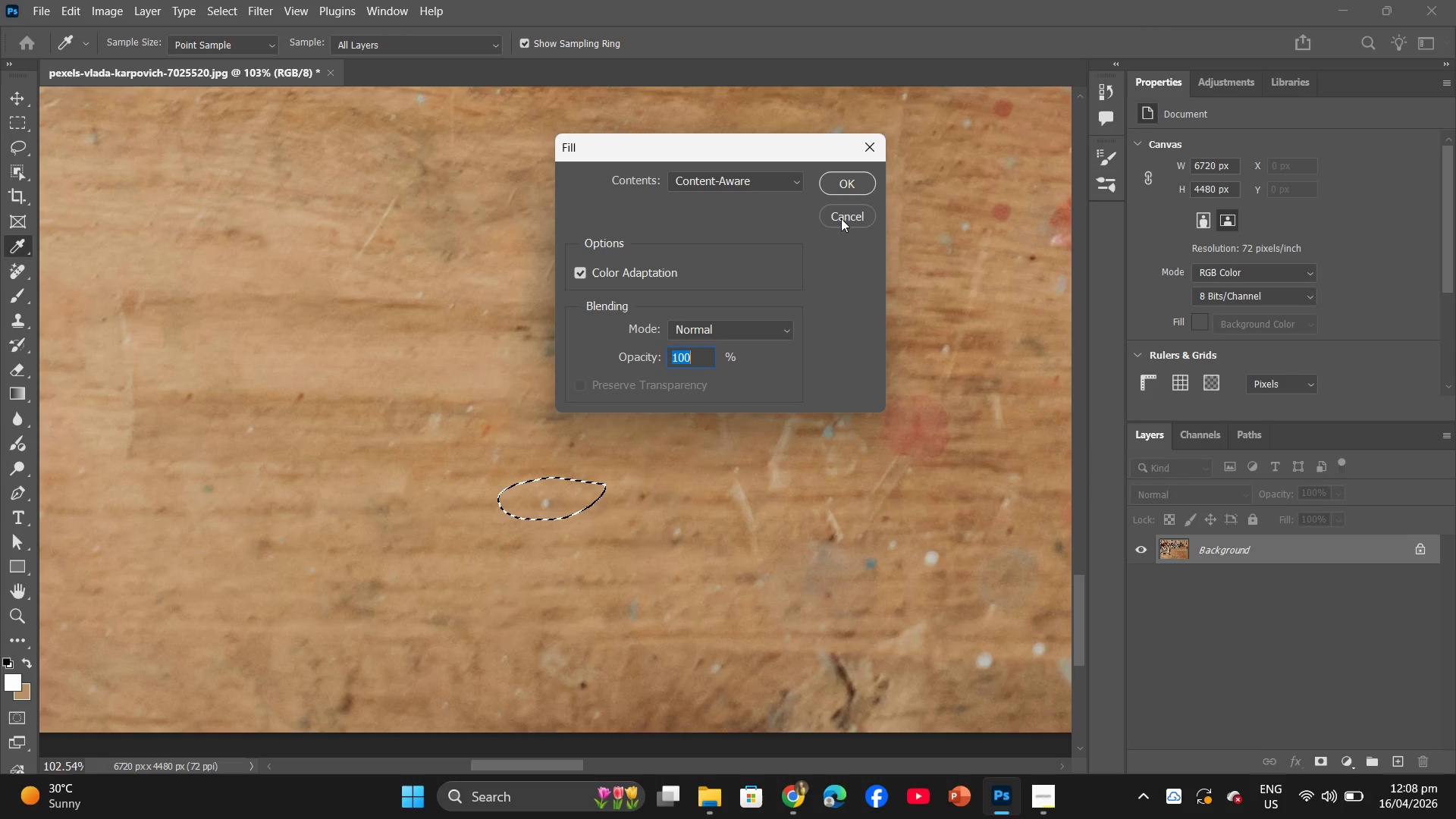 
left_click([843, 189])
 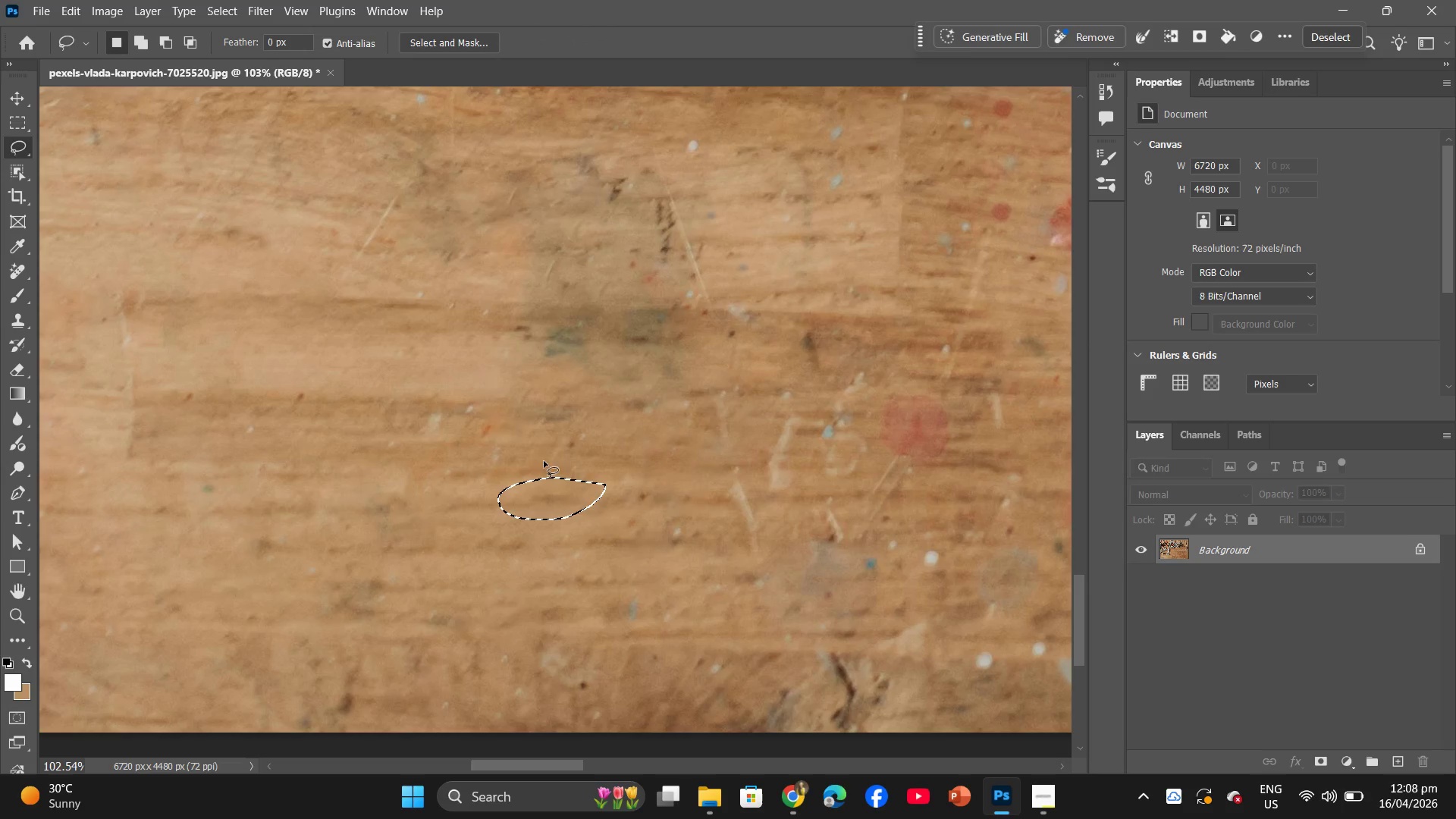 
left_click_drag(start_coordinate=[541, 442], to_coordinate=[545, 431])
 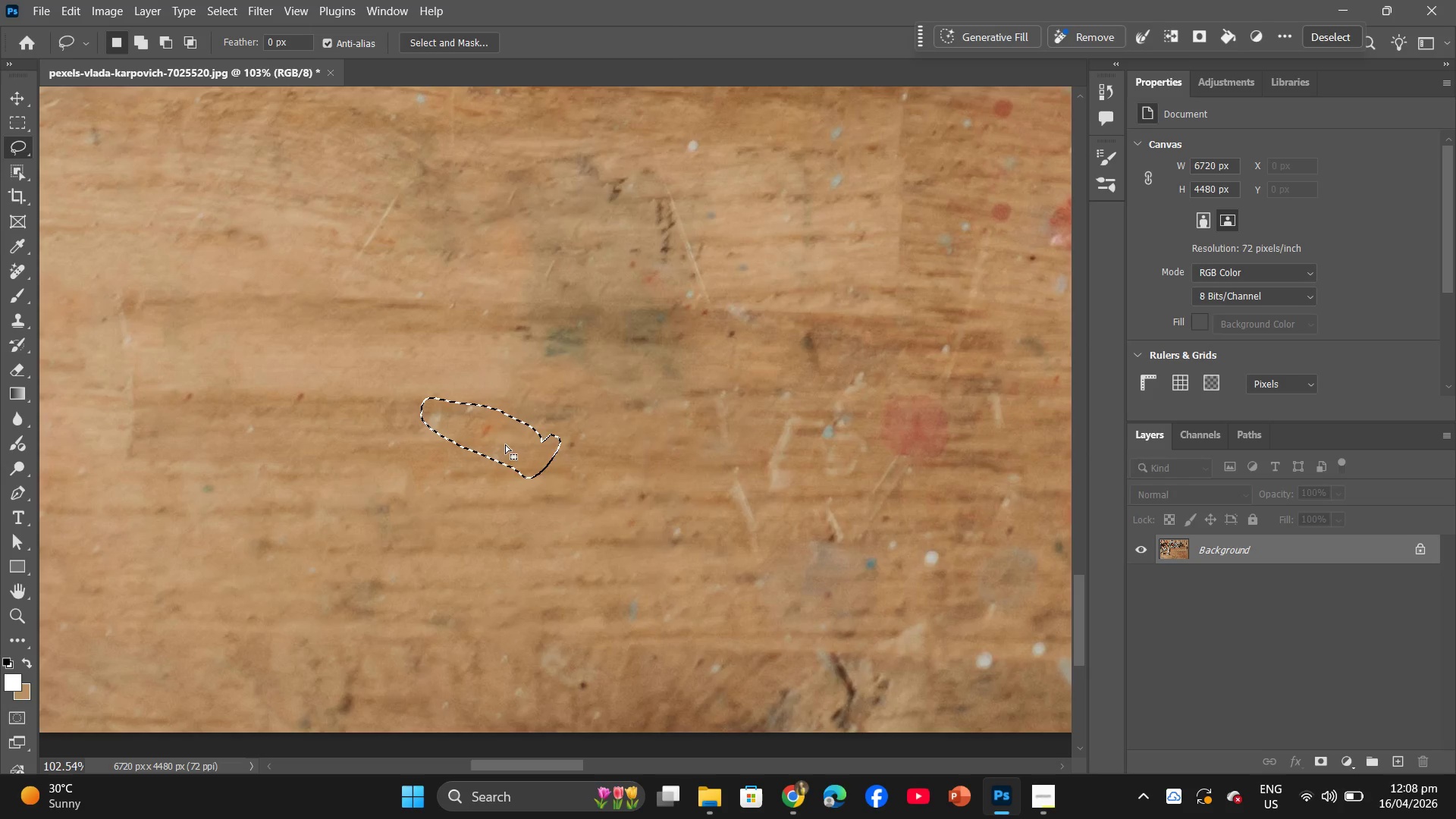 
right_click([503, 444])
 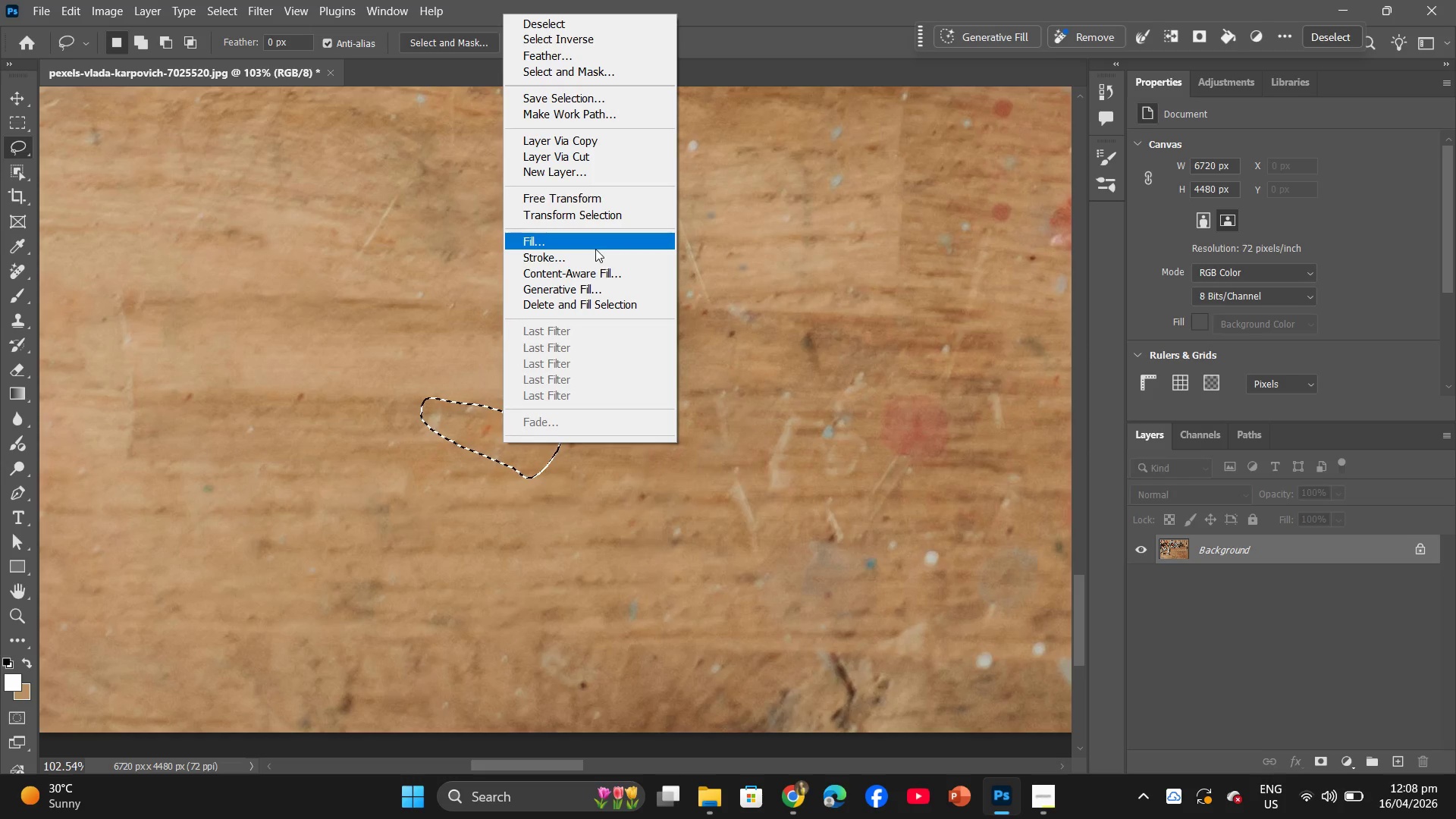 
left_click([594, 245])
 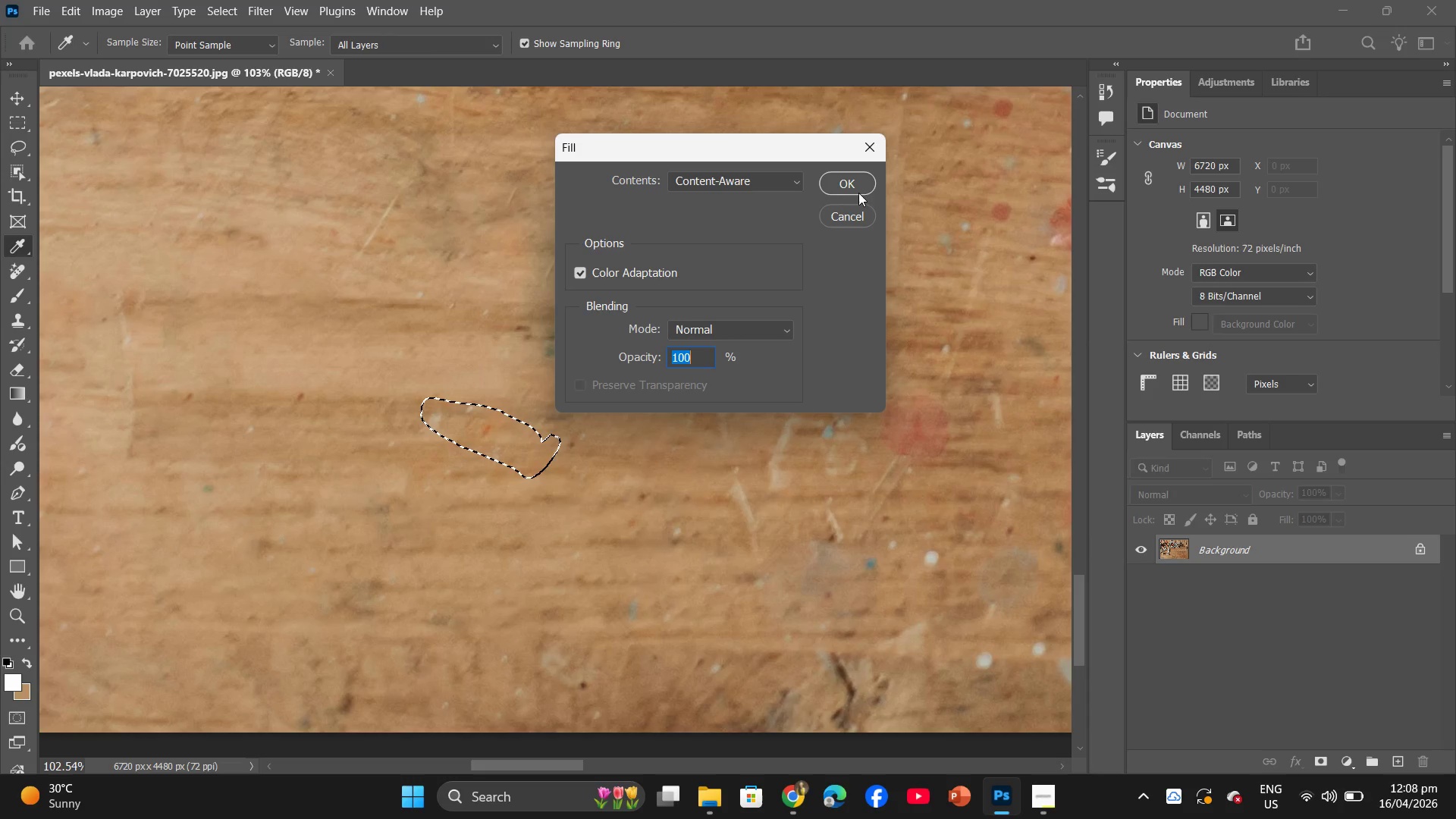 
left_click([861, 180])
 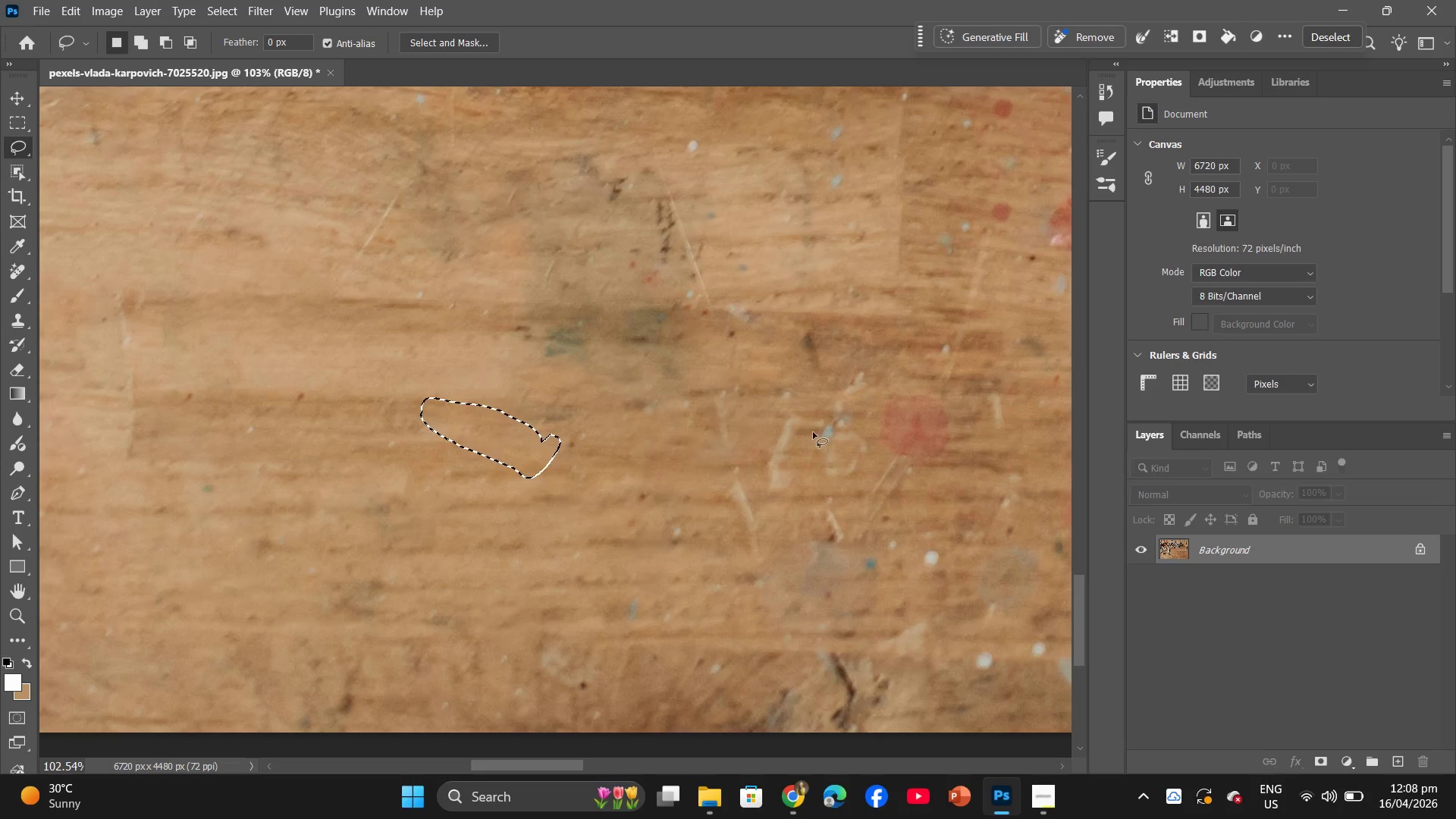 
left_click_drag(start_coordinate=[809, 424], to_coordinate=[816, 420])
 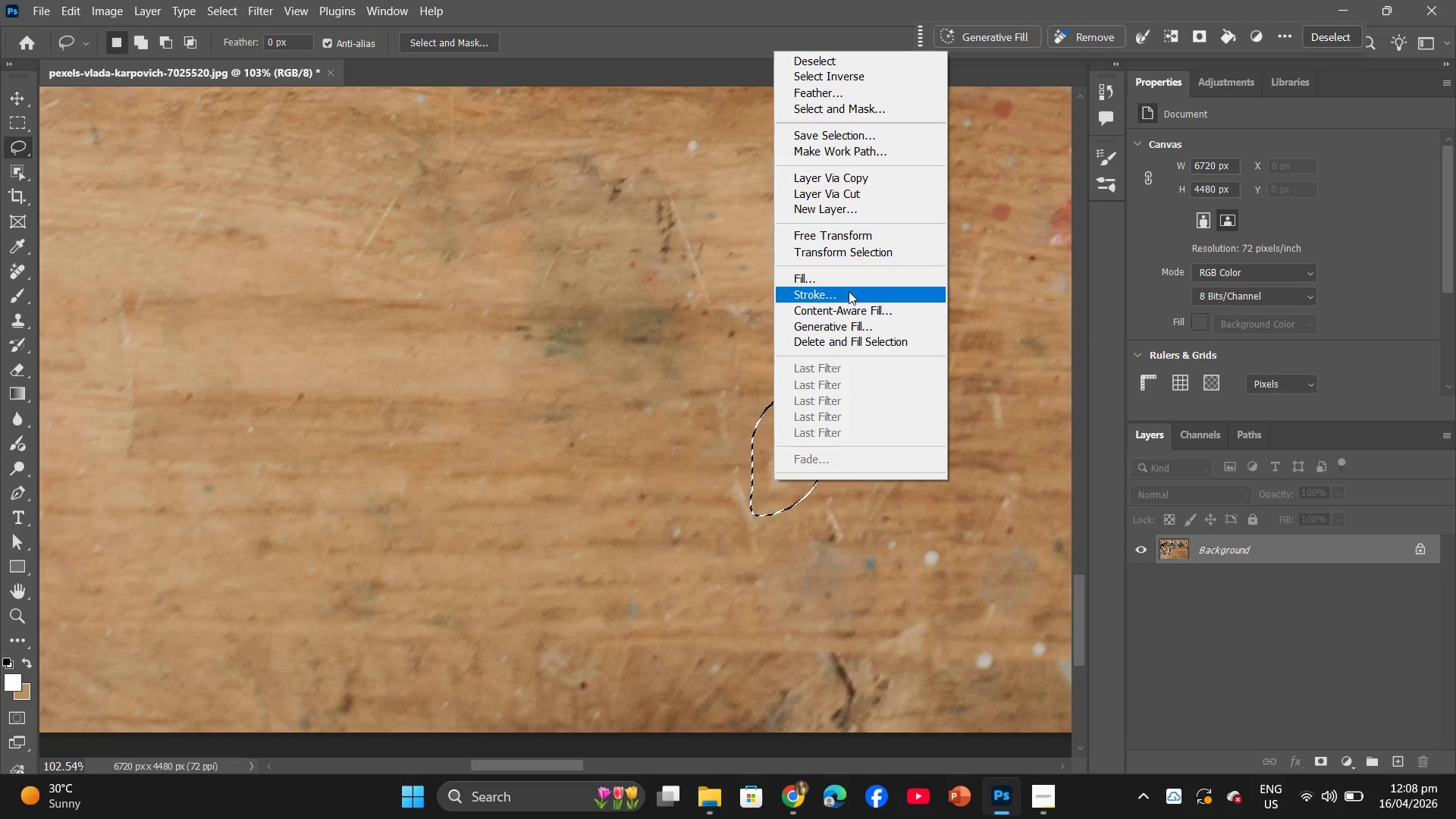 
left_click([849, 285])
 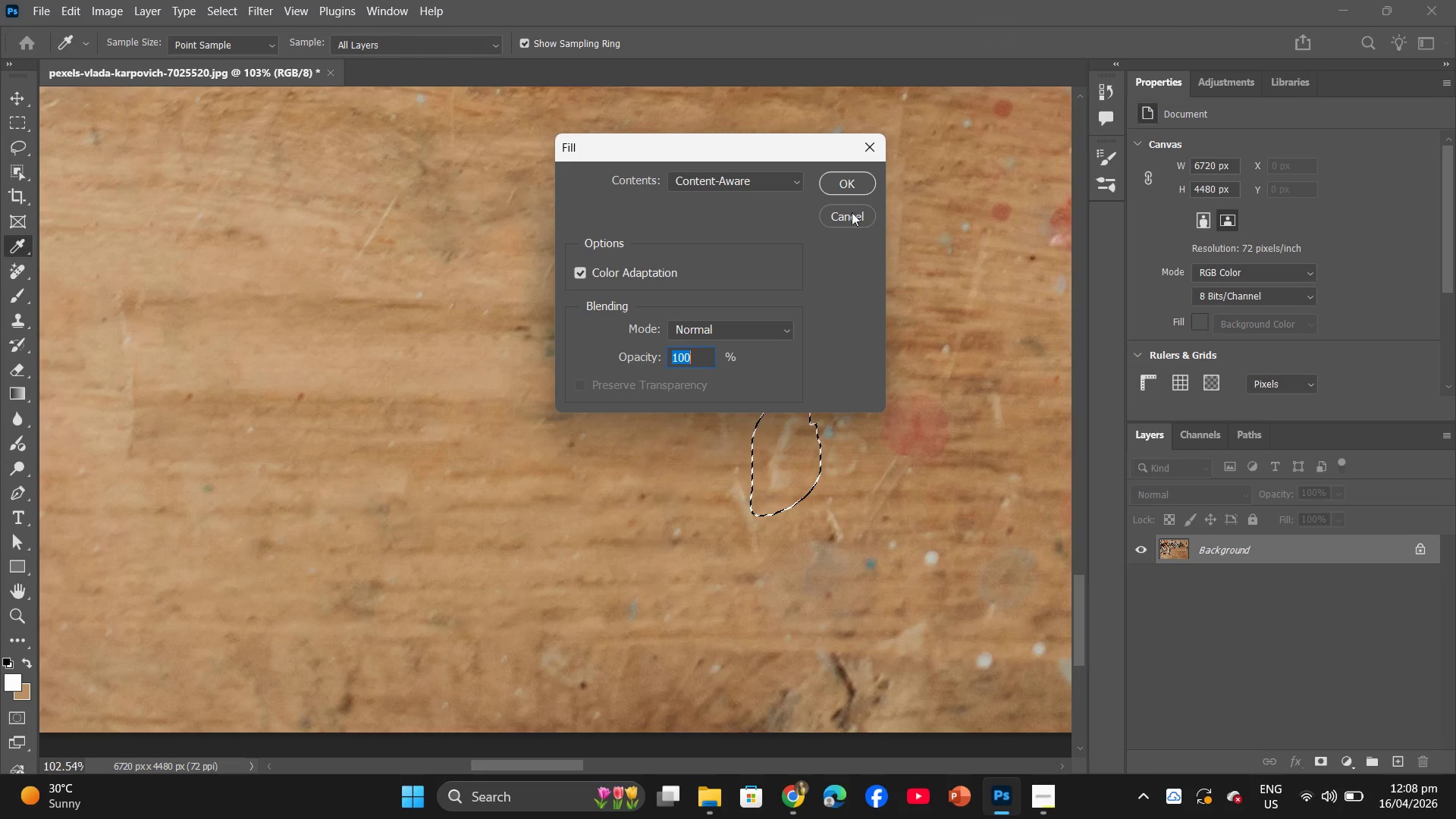 
left_click([848, 187])
 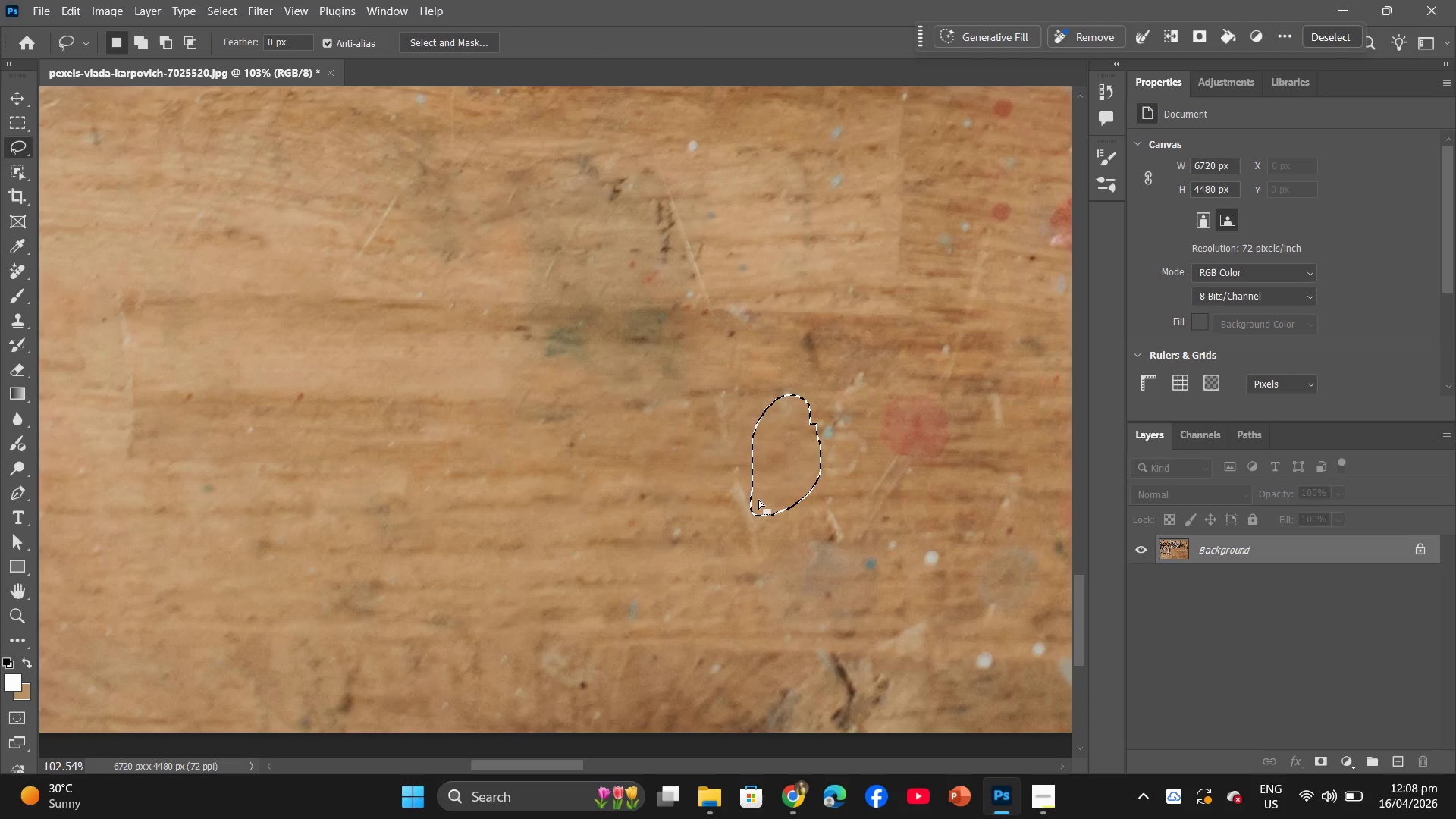 
left_click_drag(start_coordinate=[761, 492], to_coordinate=[730, 544])
 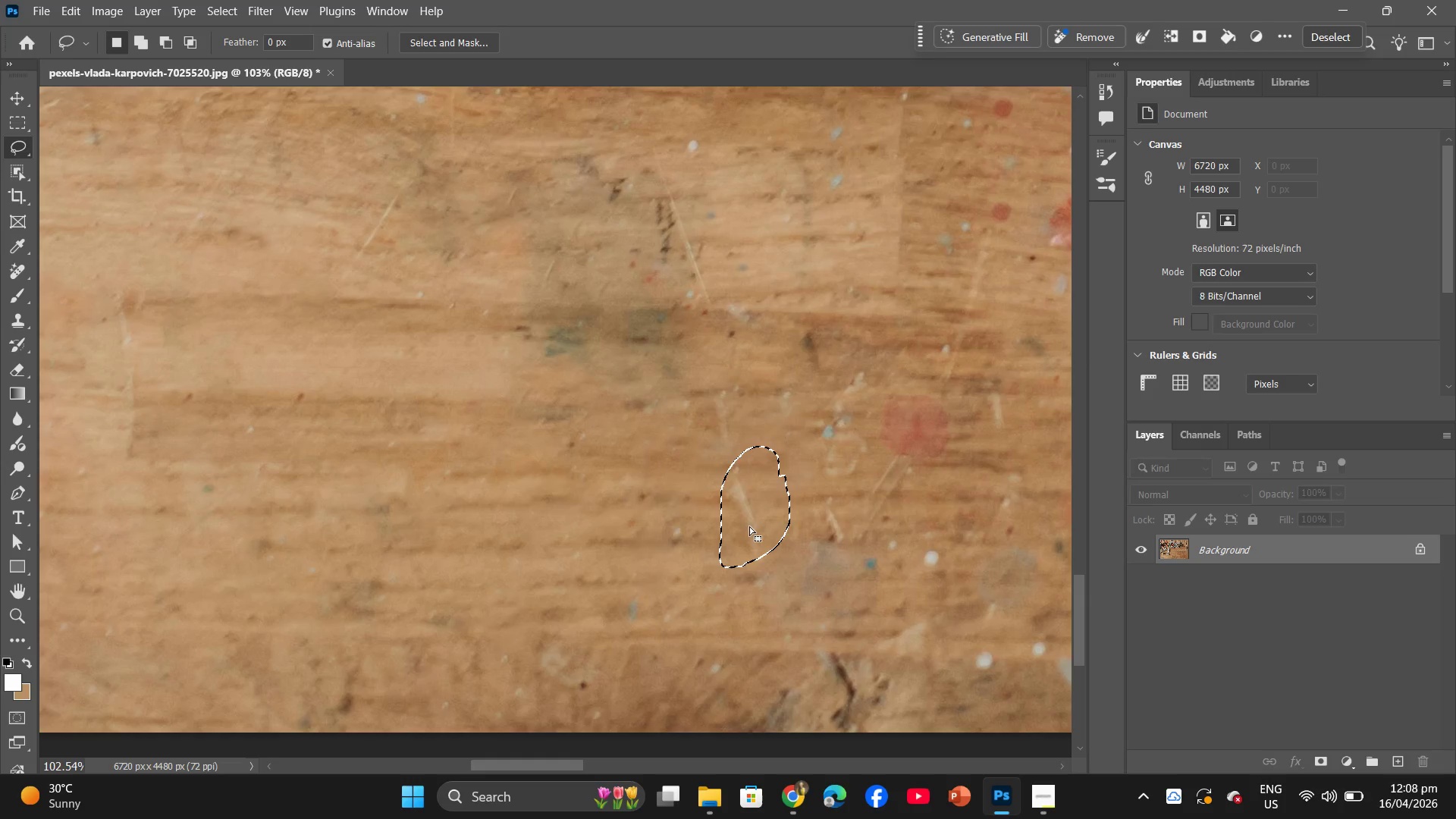 
right_click([751, 525])
 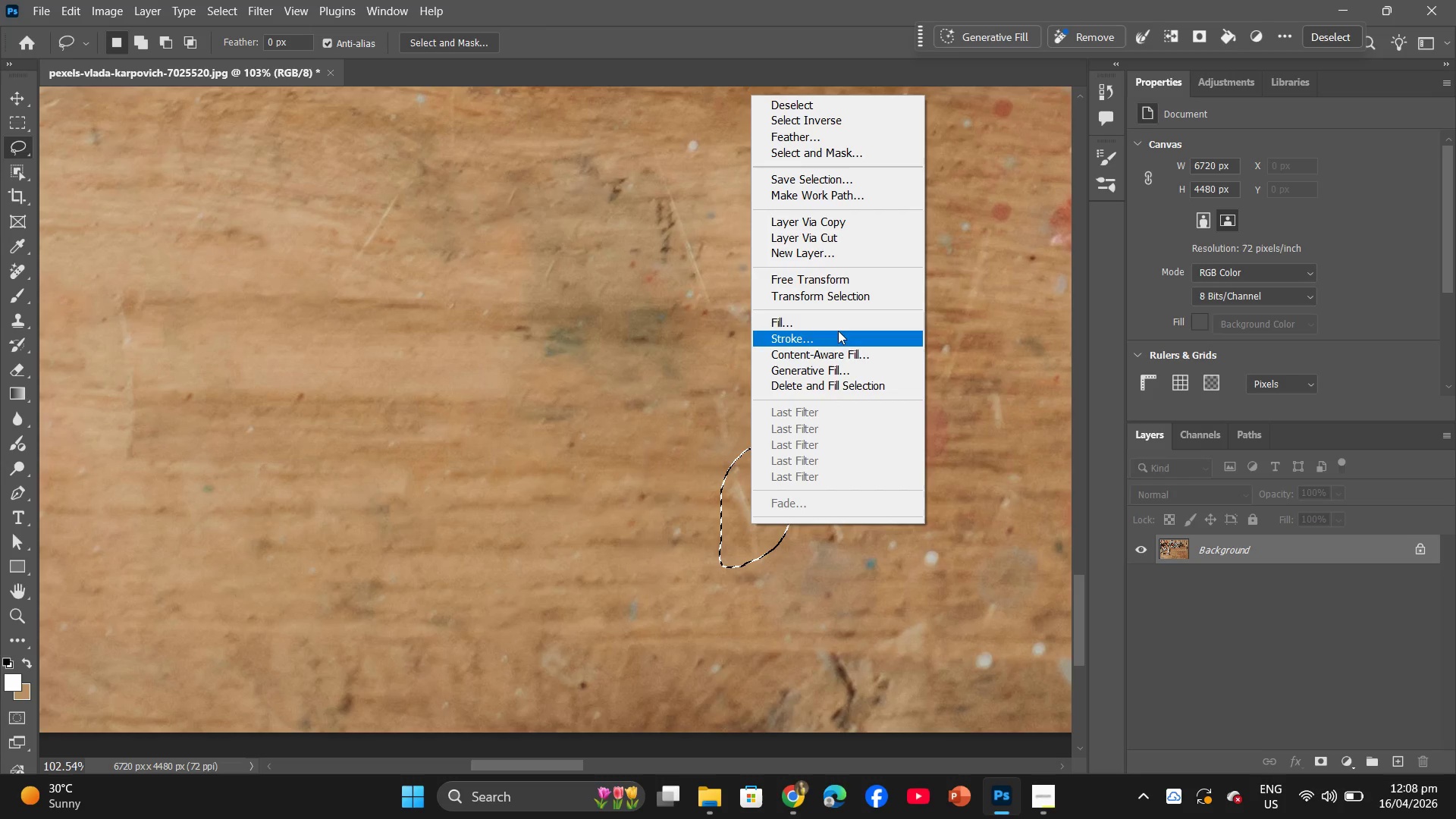 
left_click([843, 322])
 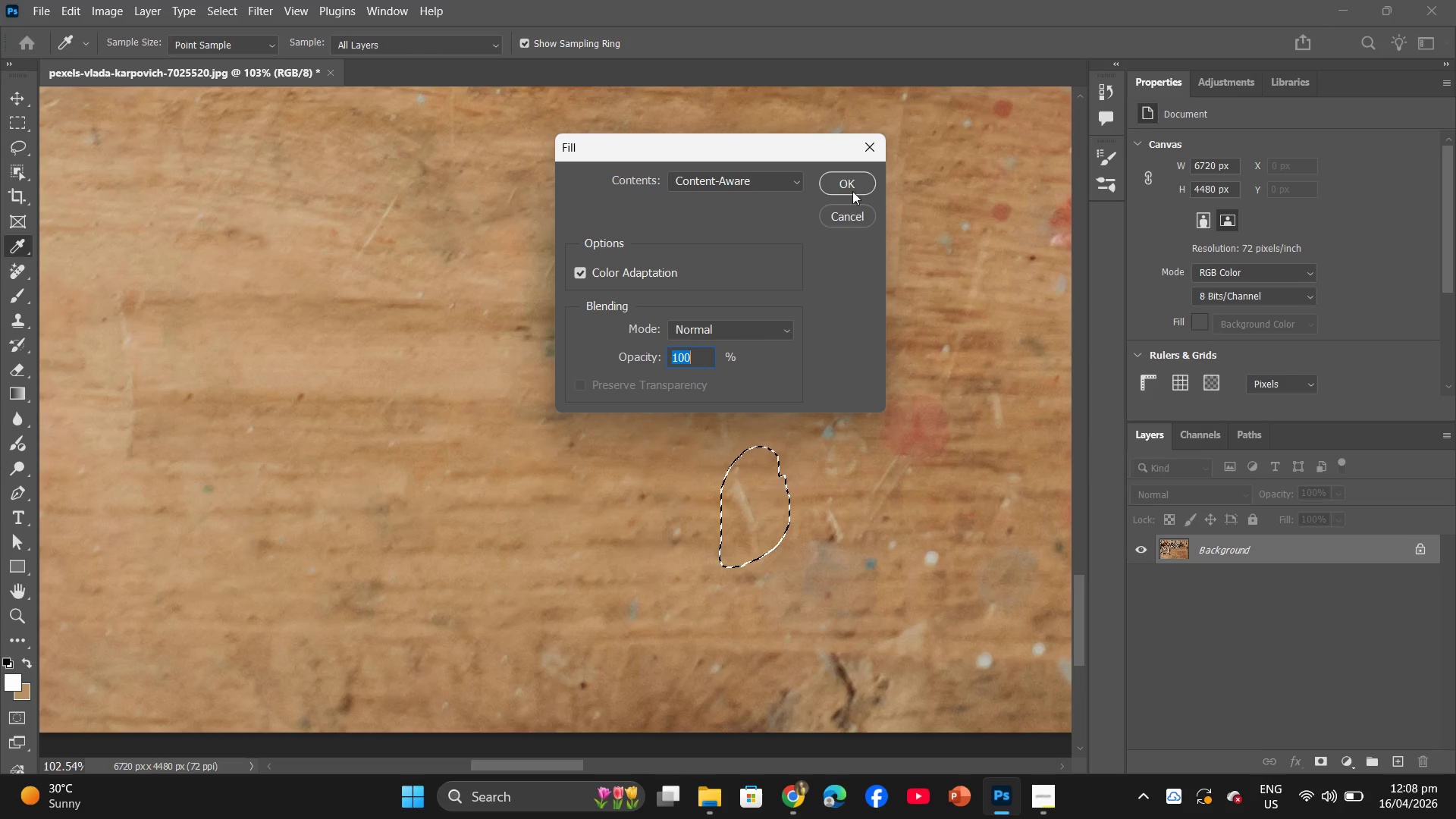 
left_click([851, 177])
 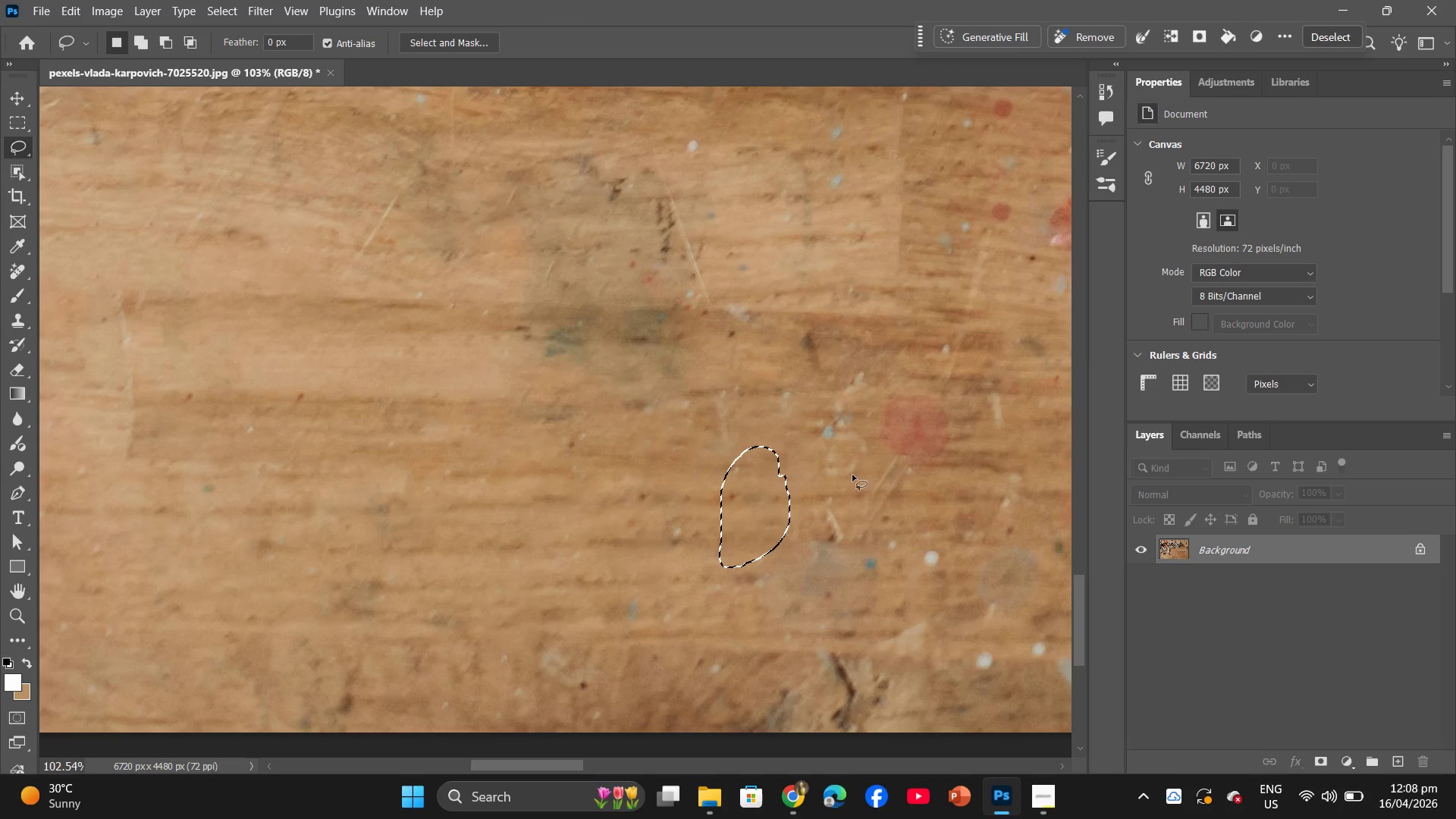 
left_click_drag(start_coordinate=[869, 445], to_coordinate=[875, 431])
 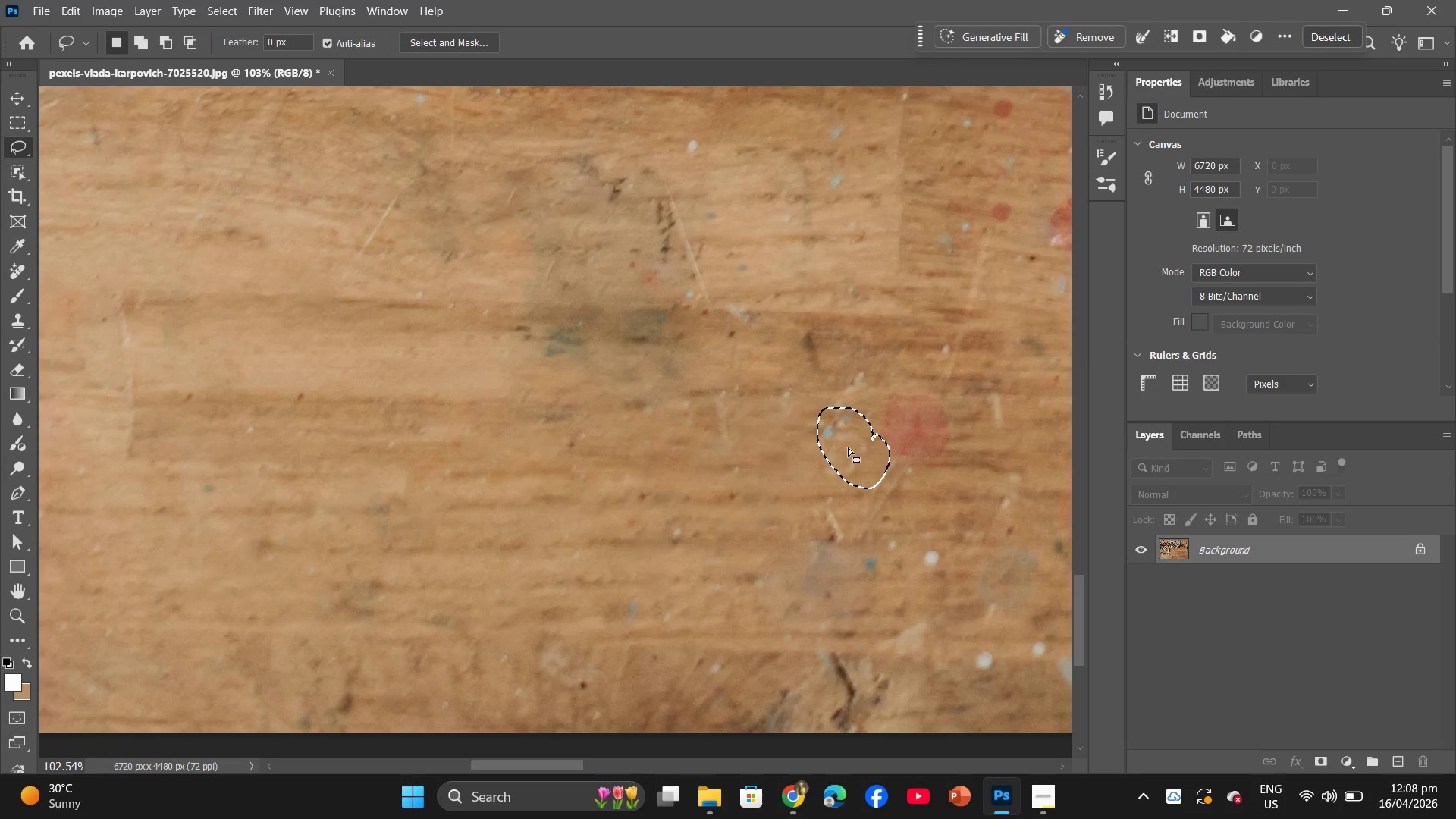 
right_click([848, 447])
 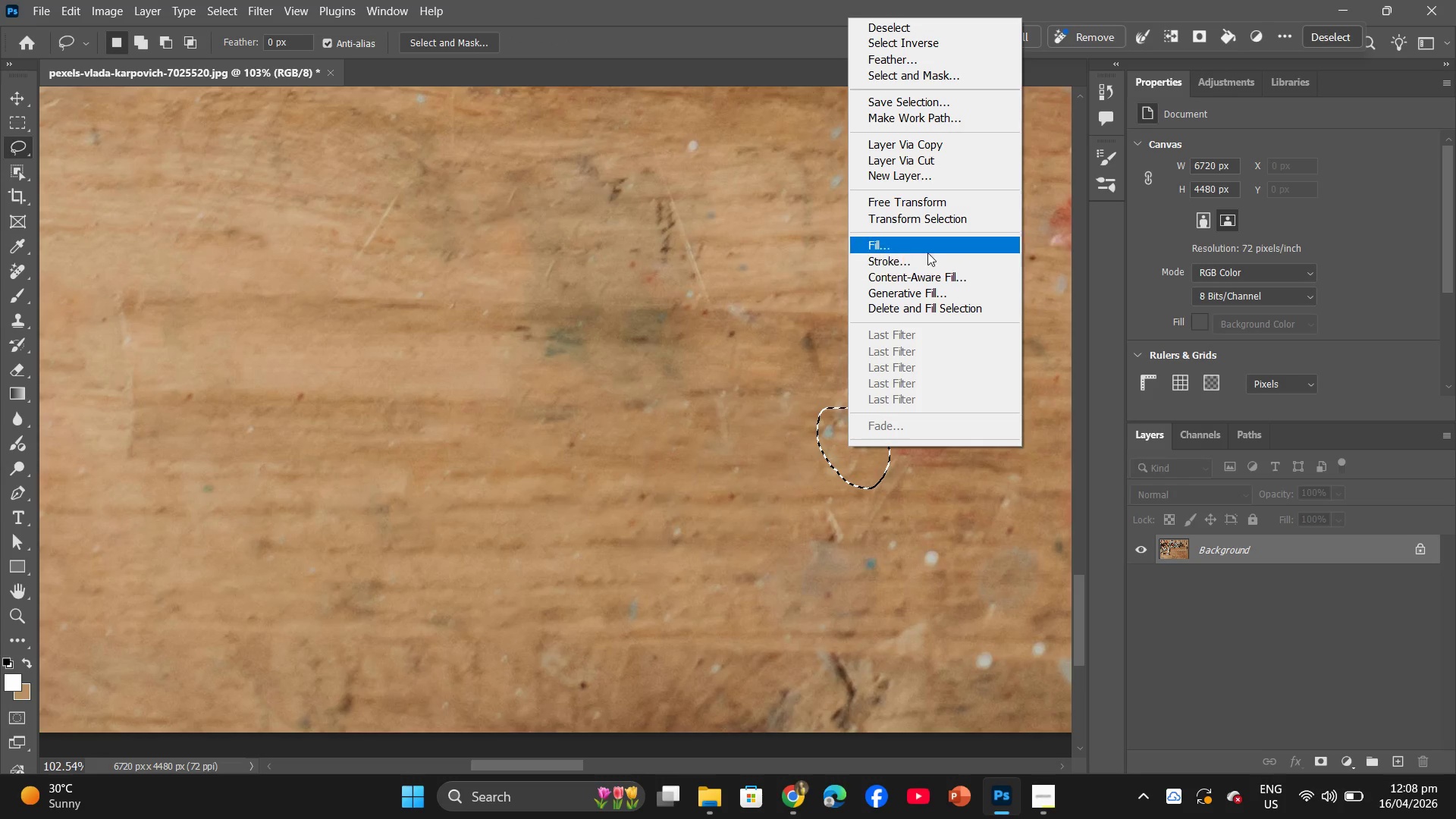 
left_click([930, 246])
 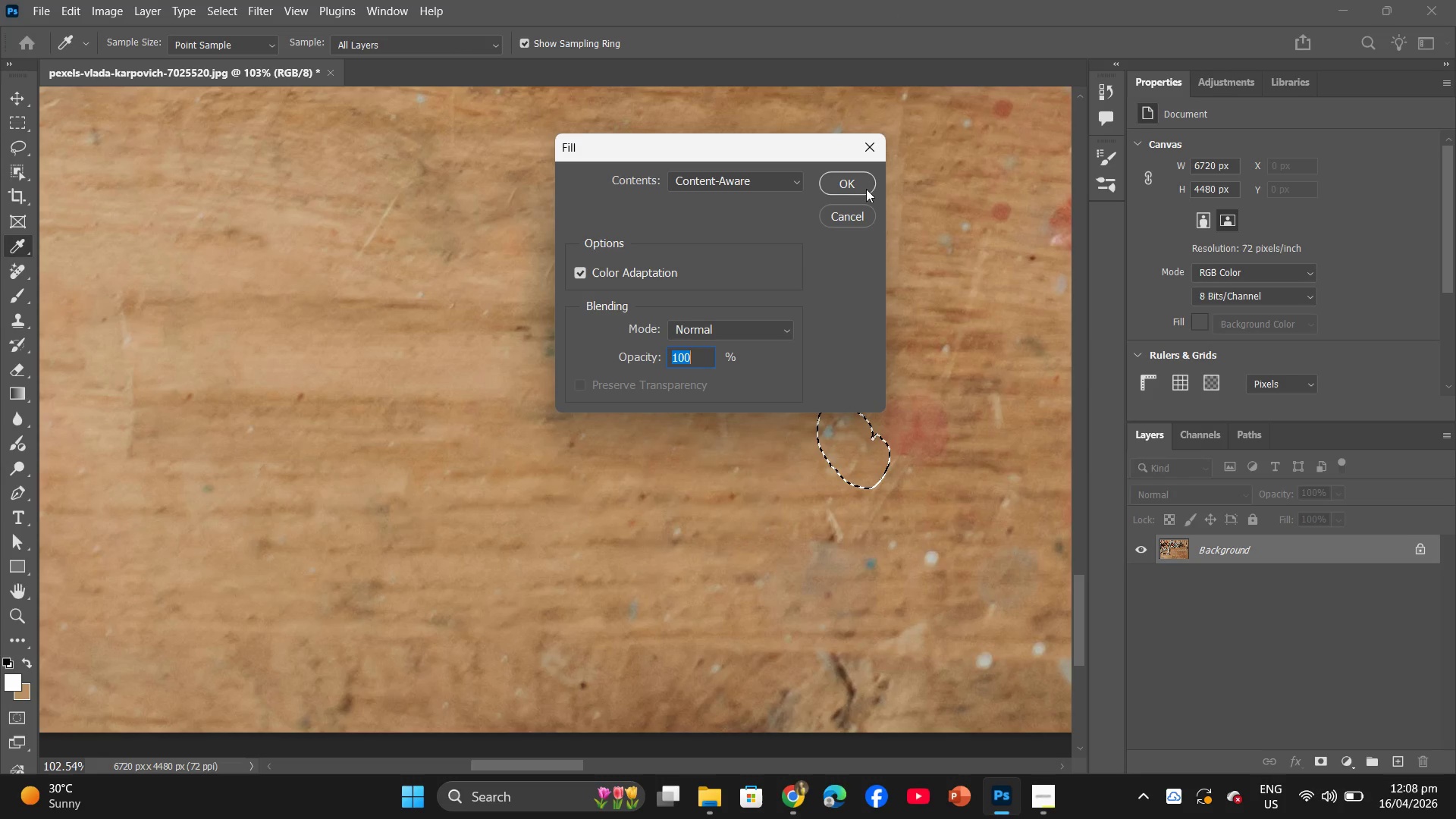 
left_click([868, 172])
 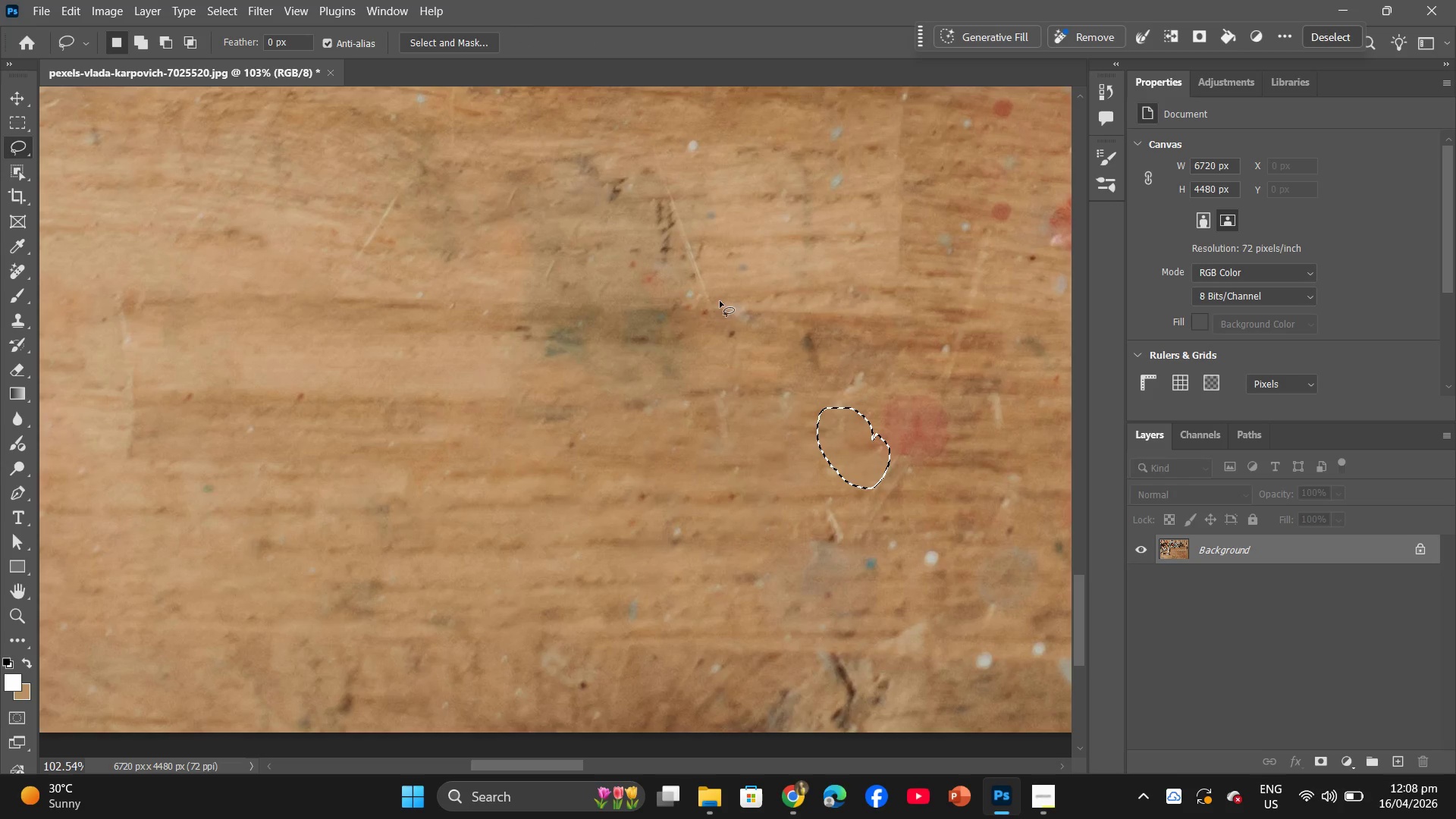 
left_click_drag(start_coordinate=[713, 322], to_coordinate=[668, 313])
 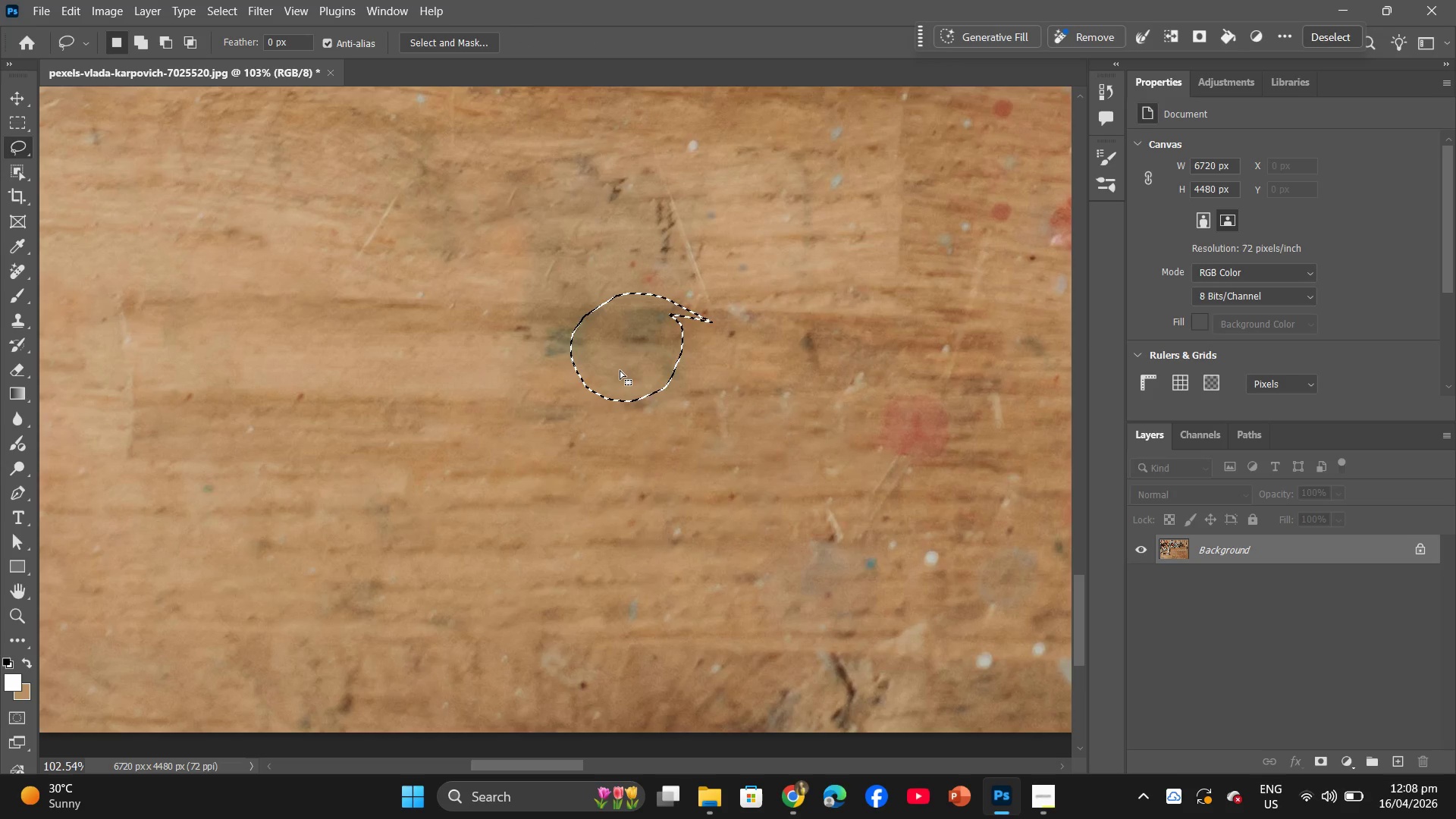 
right_click([621, 366])
 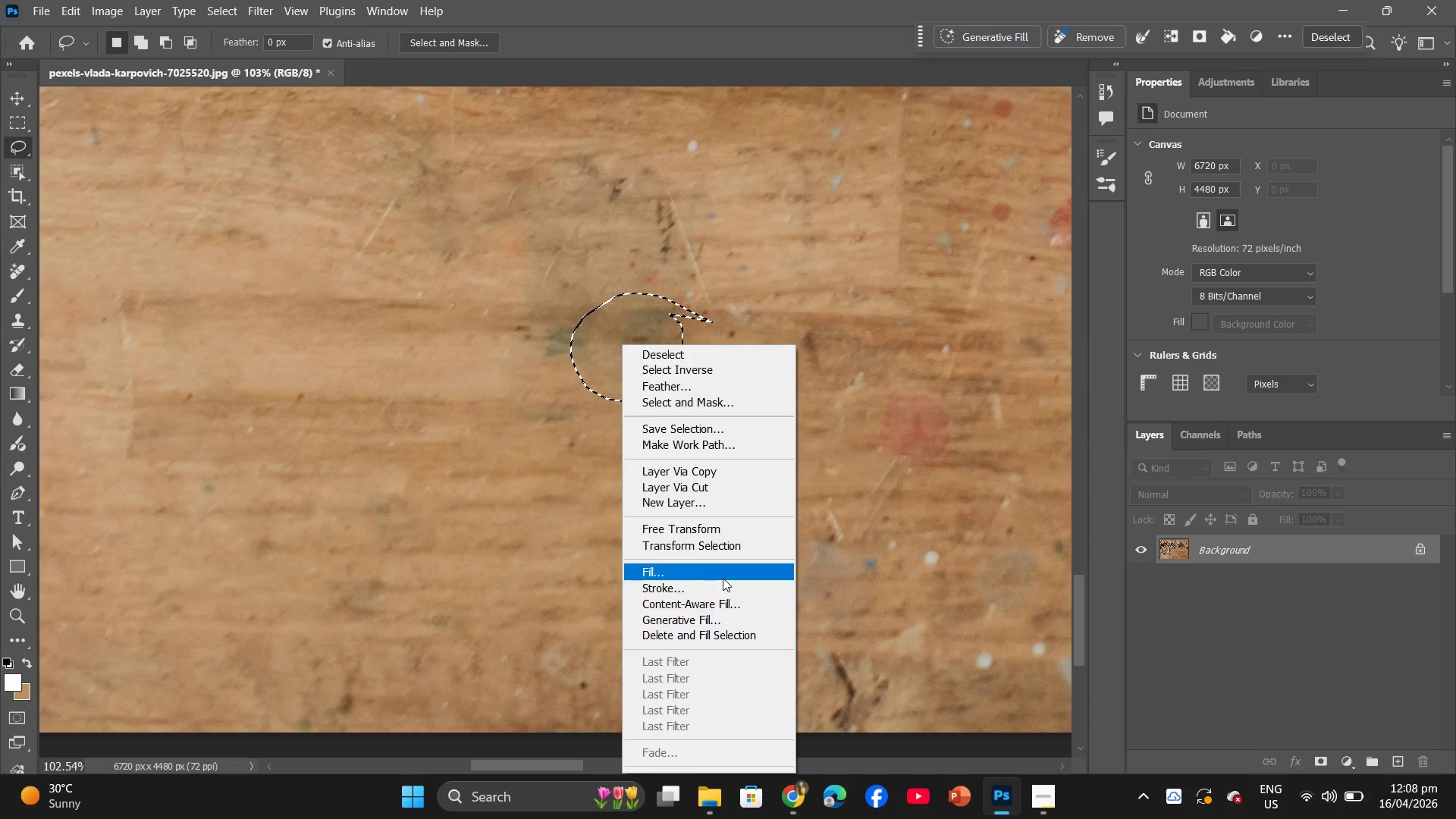 
left_click([725, 573])
 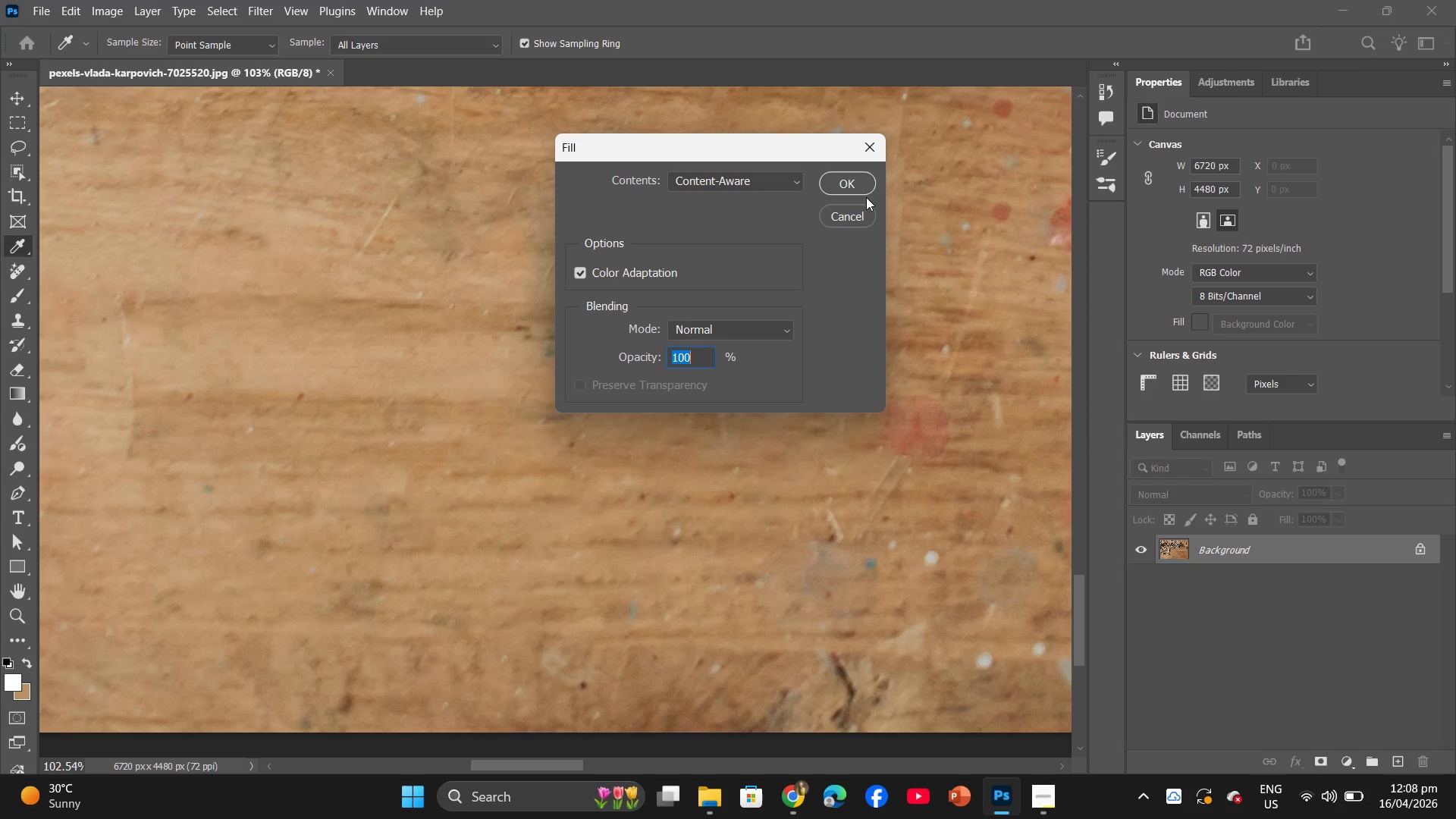 
left_click([860, 182])
 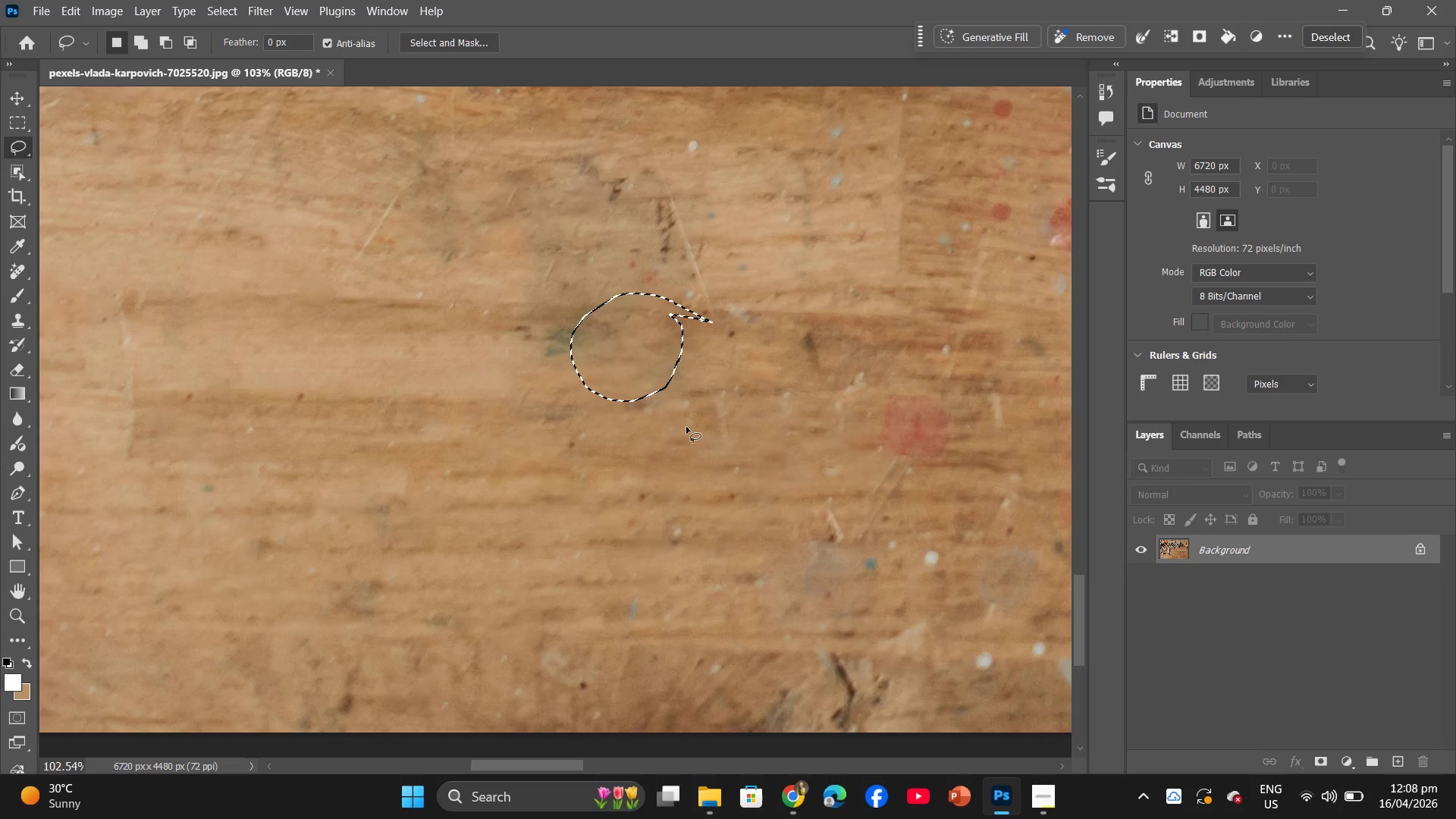 
left_click([687, 426])
 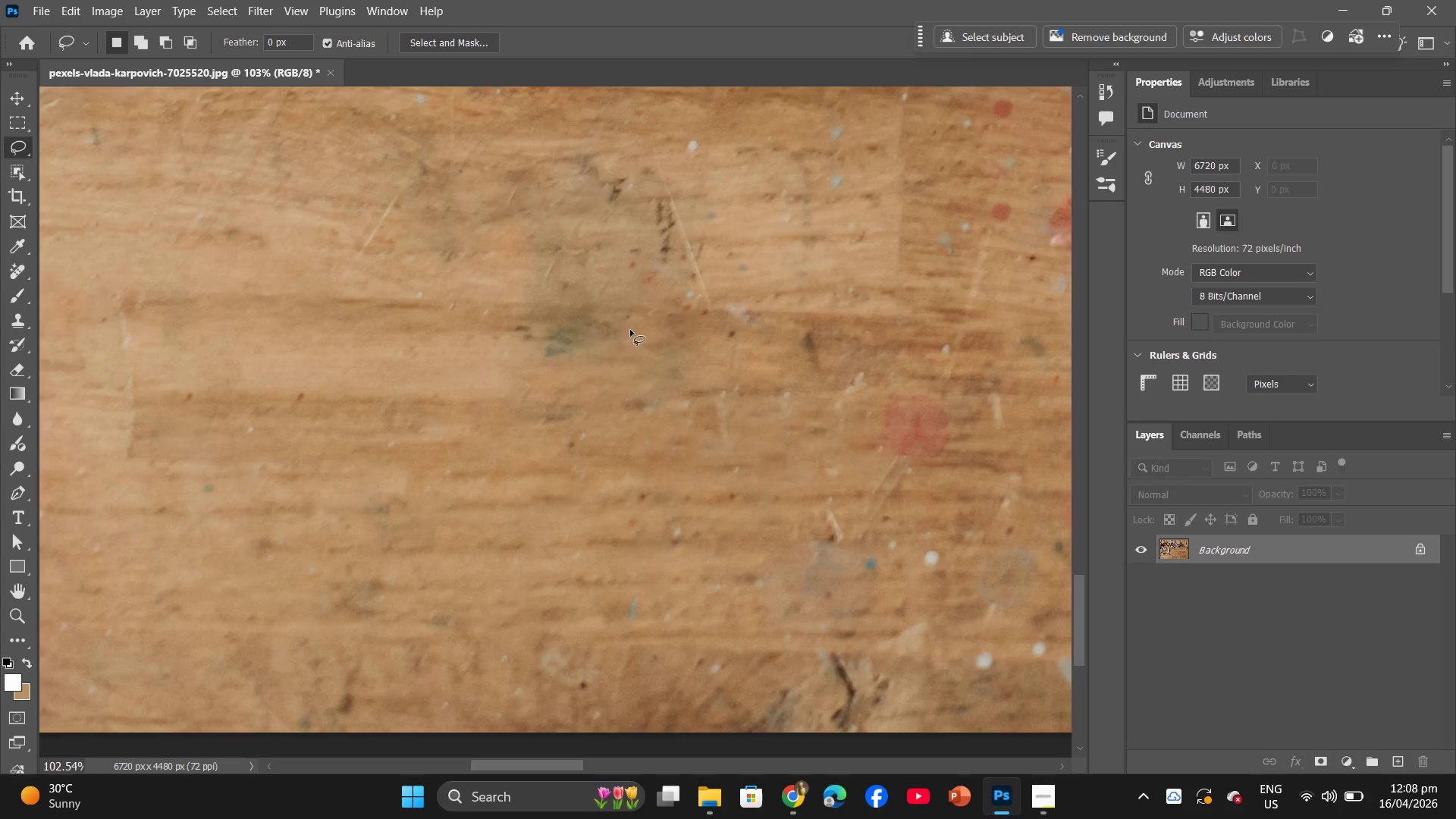 
left_click_drag(start_coordinate=[647, 316], to_coordinate=[648, 301])
 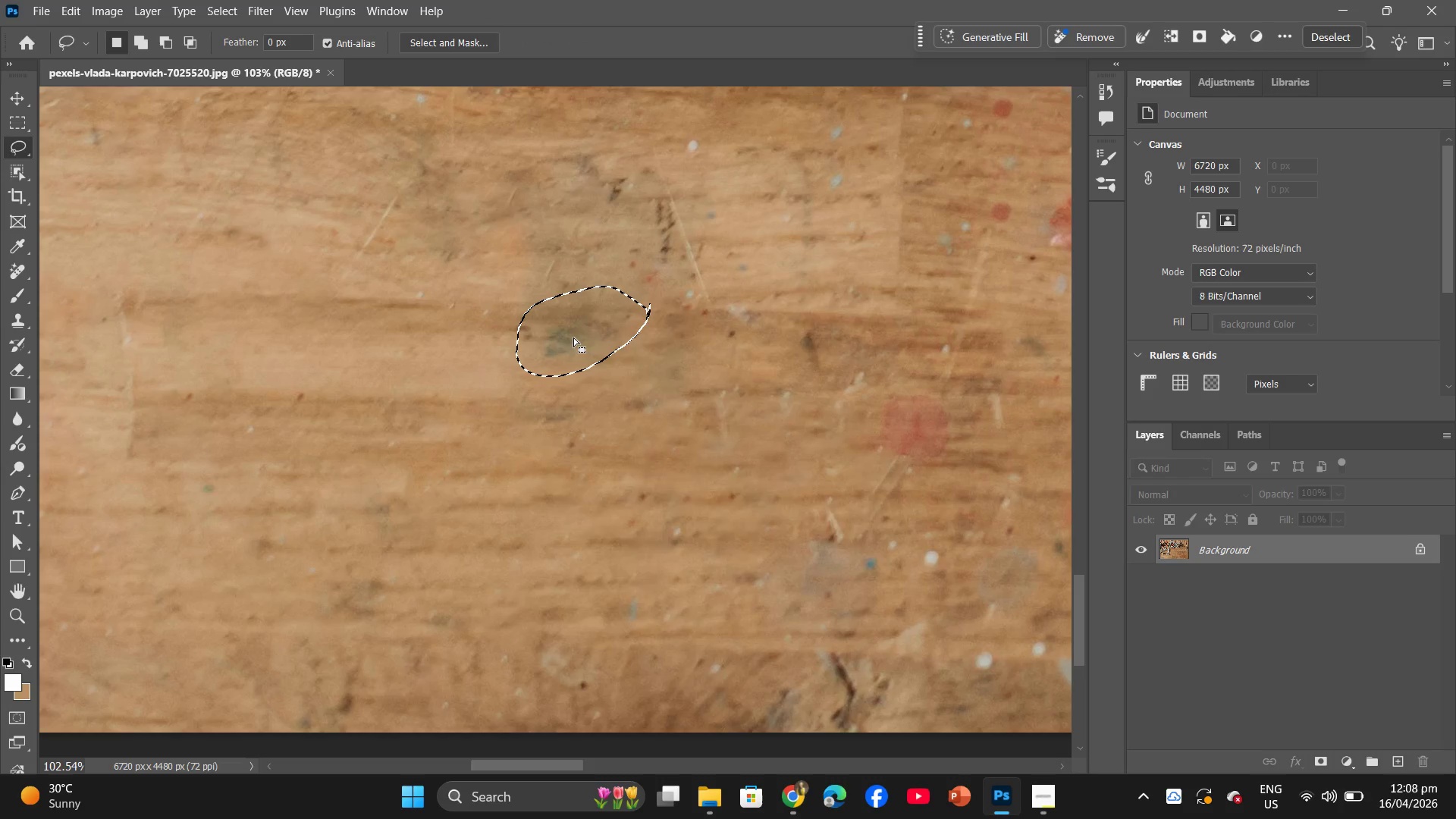 
right_click([573, 337])
 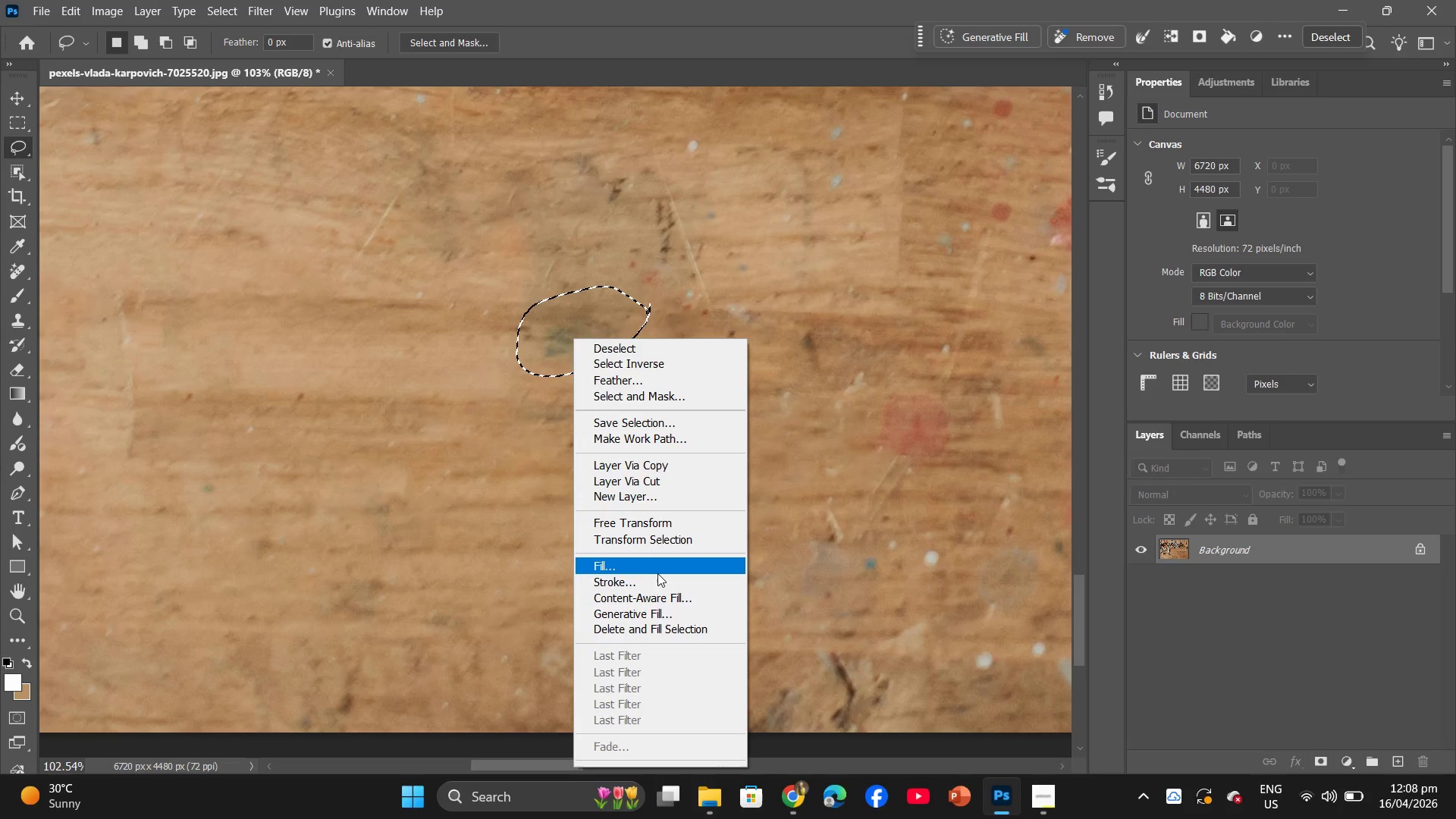 
left_click([659, 570])
 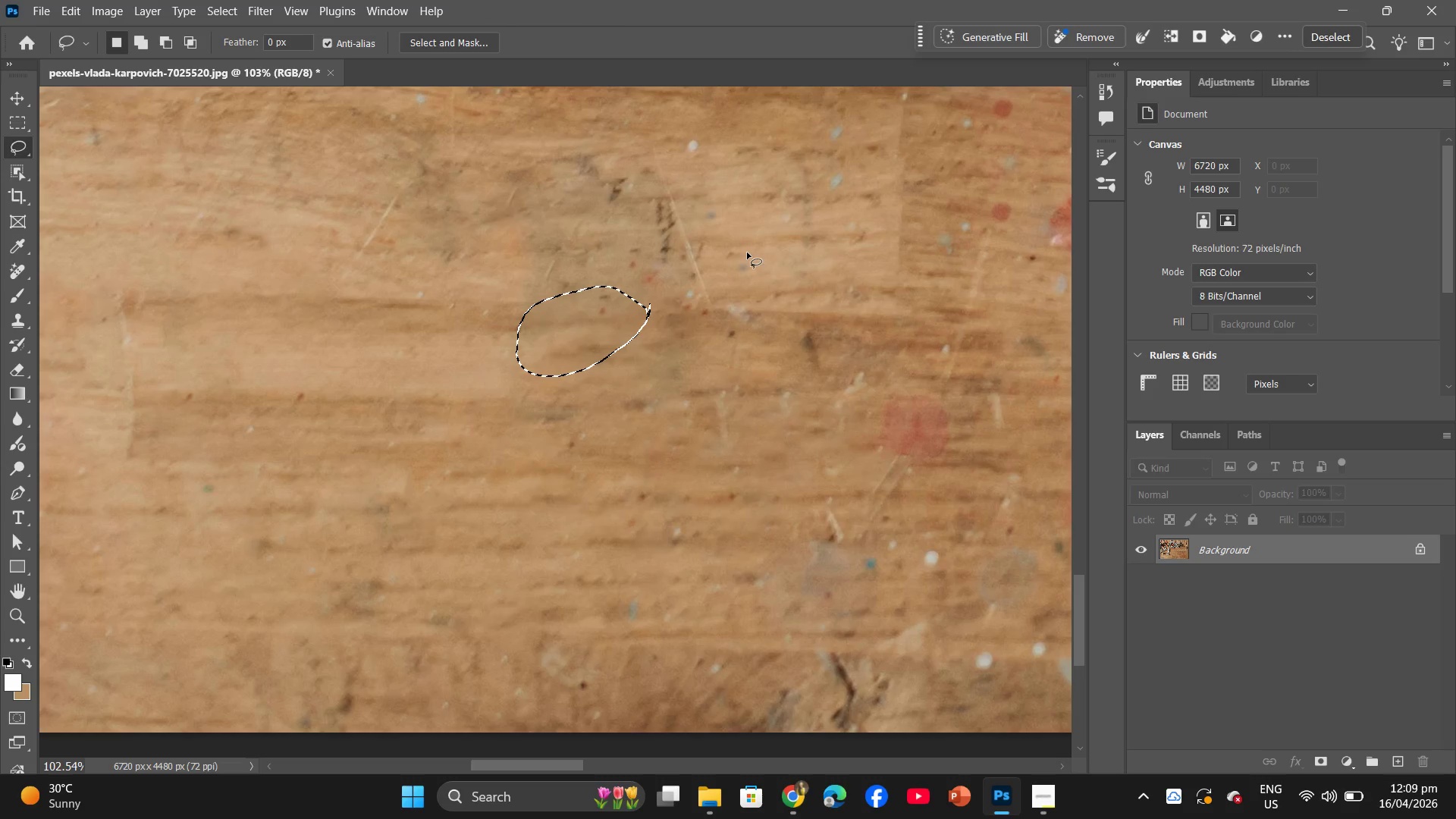 
left_click_drag(start_coordinate=[703, 221], to_coordinate=[700, 189])
 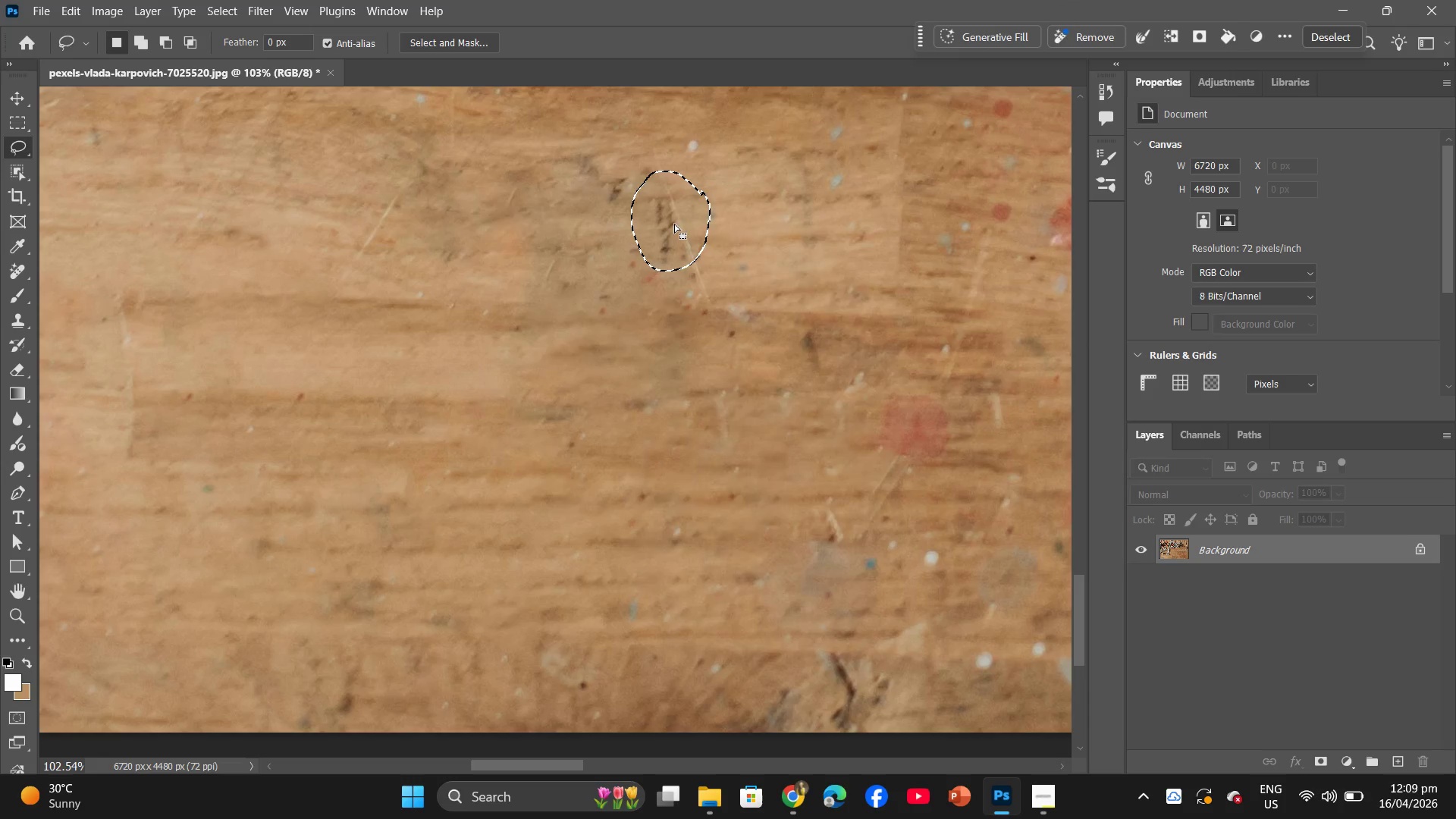 
right_click([674, 224])
 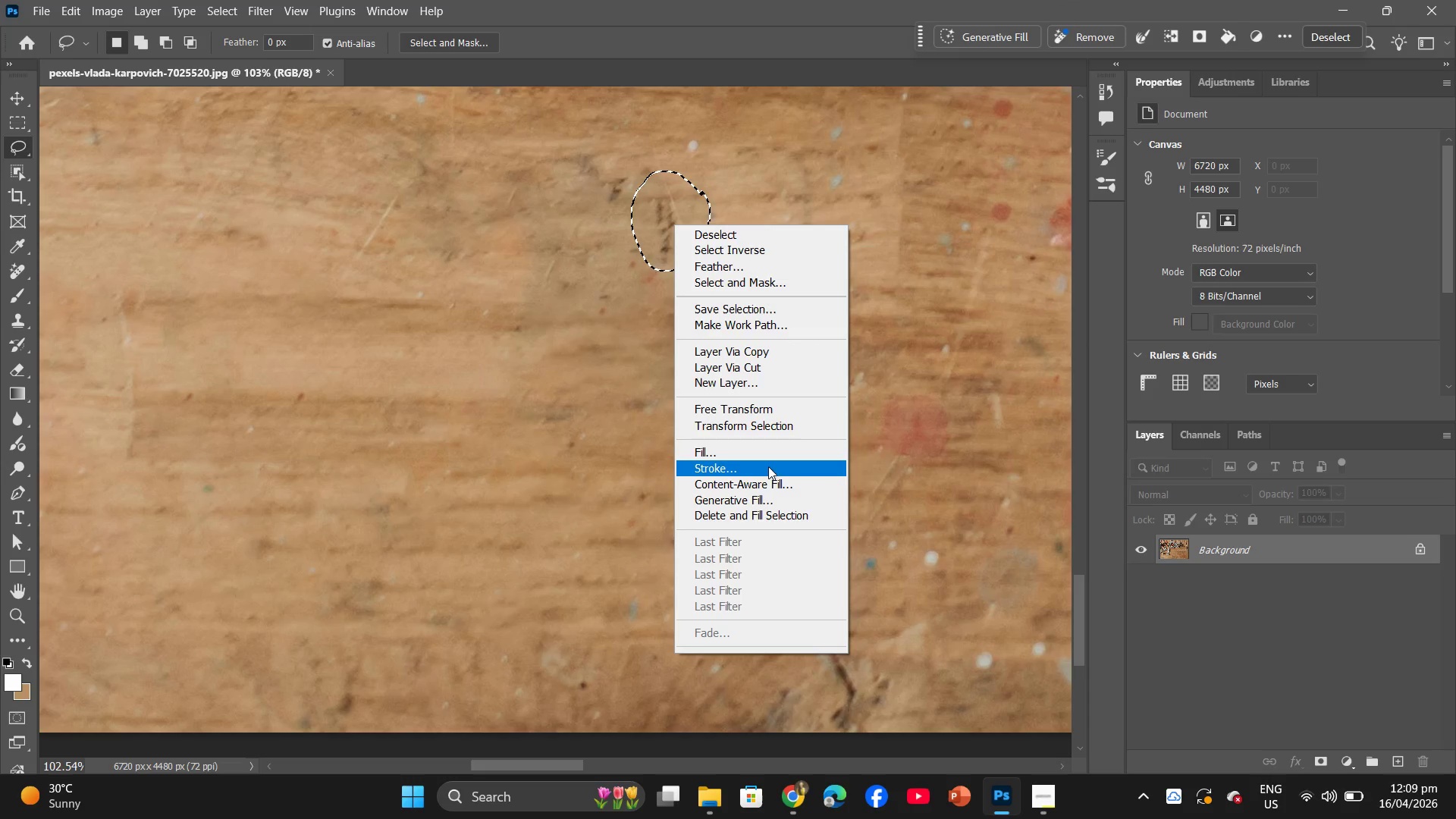 
left_click([774, 455])
 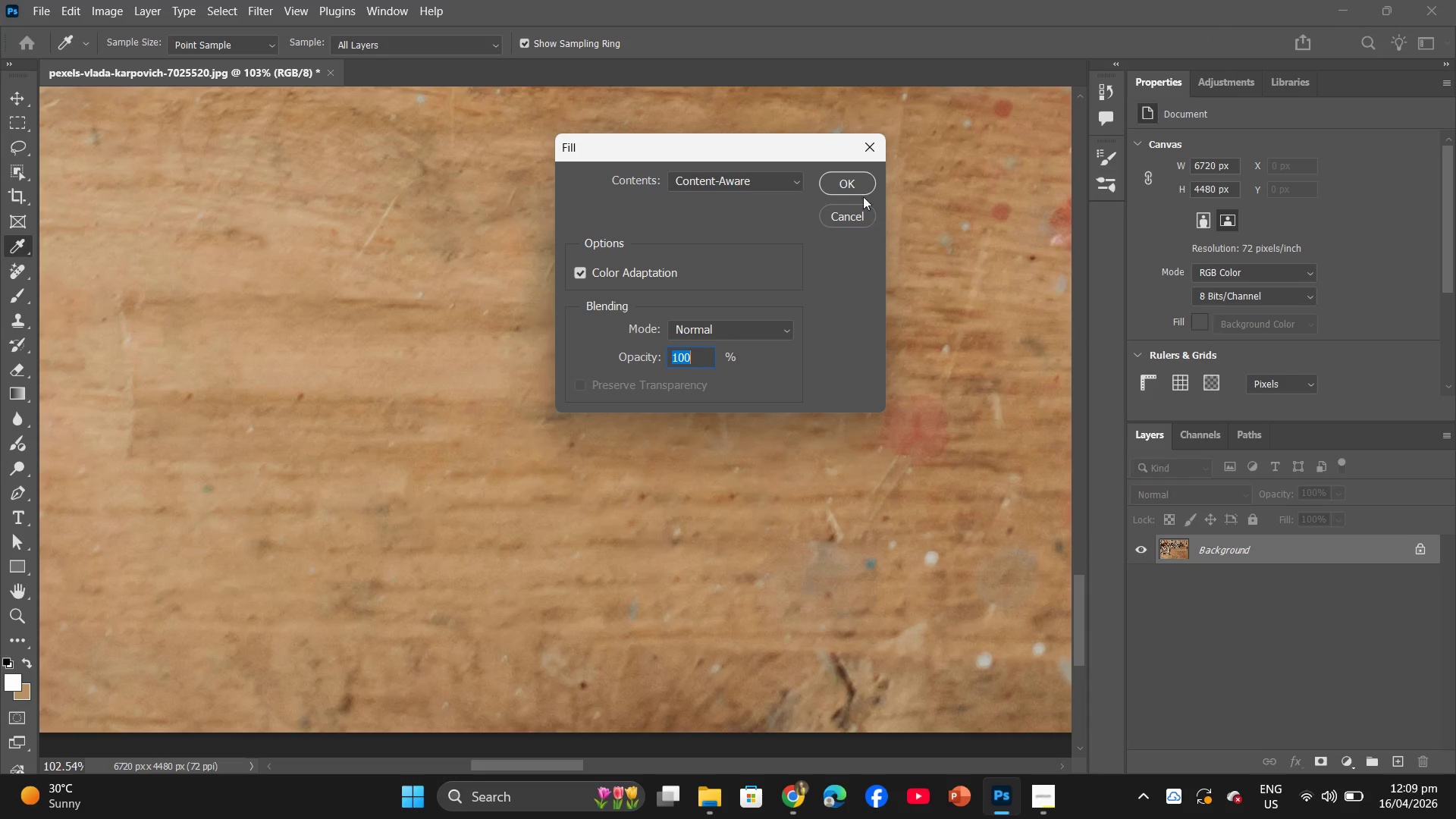 
left_click([850, 179])
 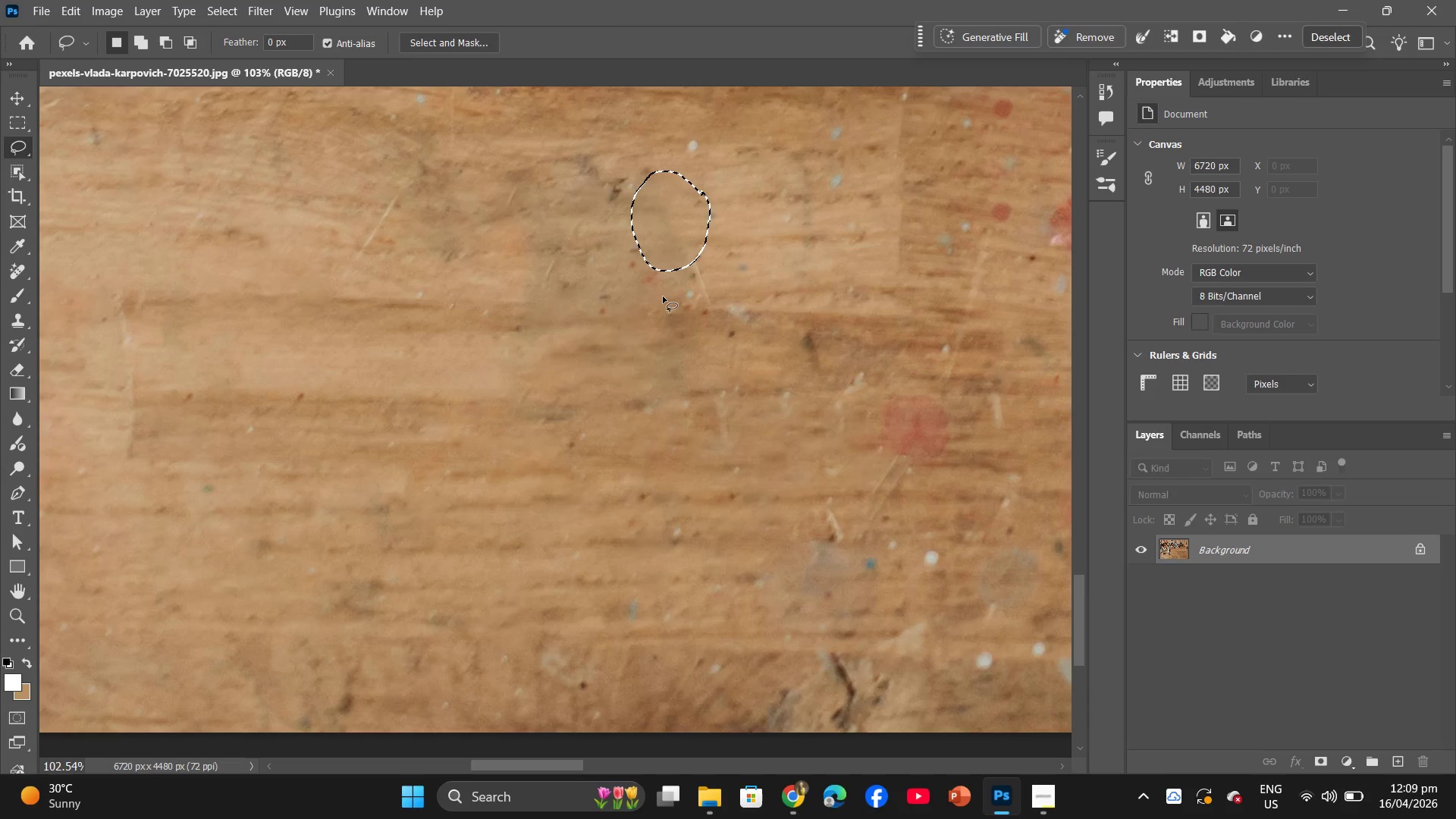 
left_click([686, 369])
 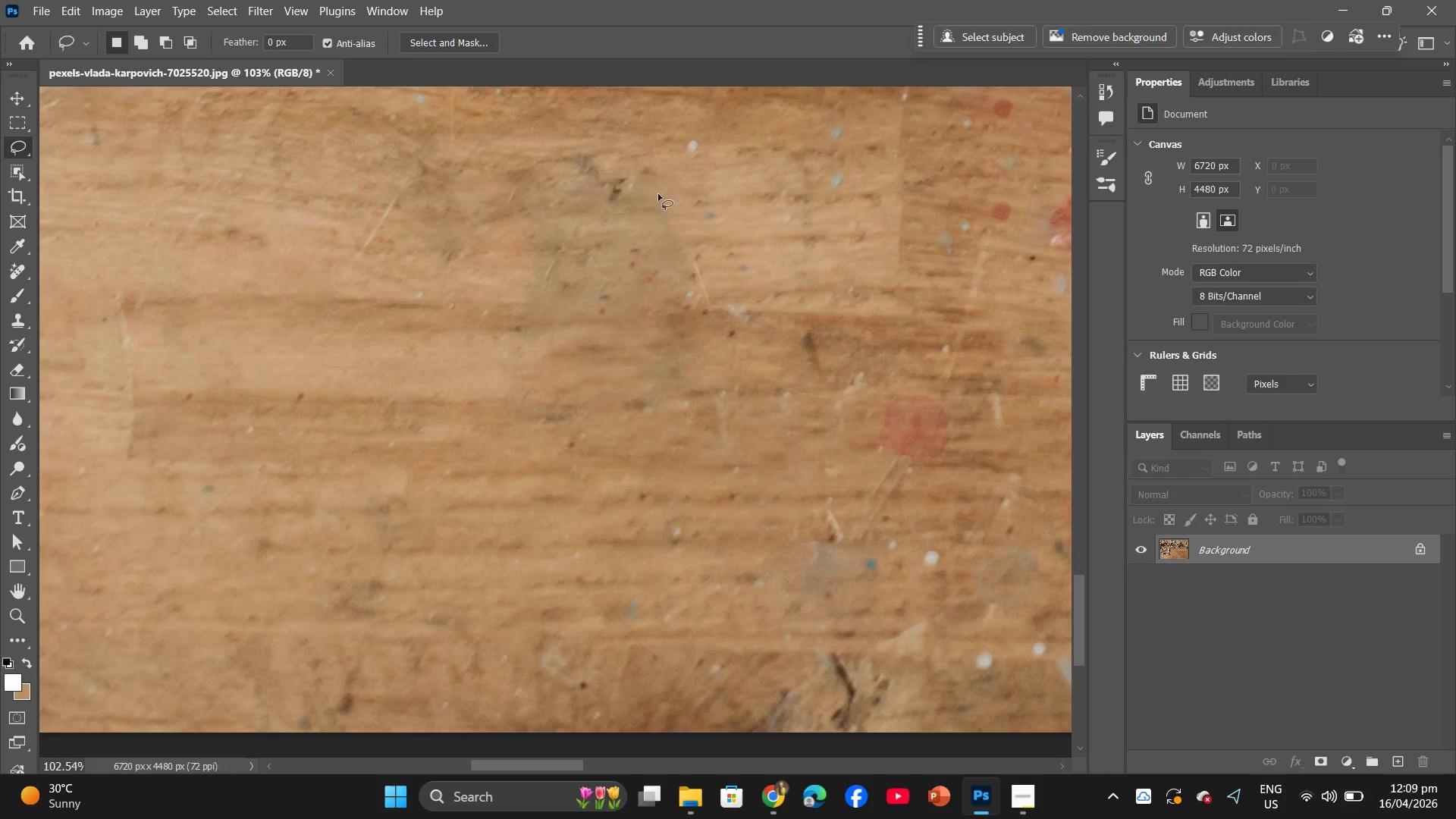 
left_click_drag(start_coordinate=[658, 179], to_coordinate=[661, 172])
 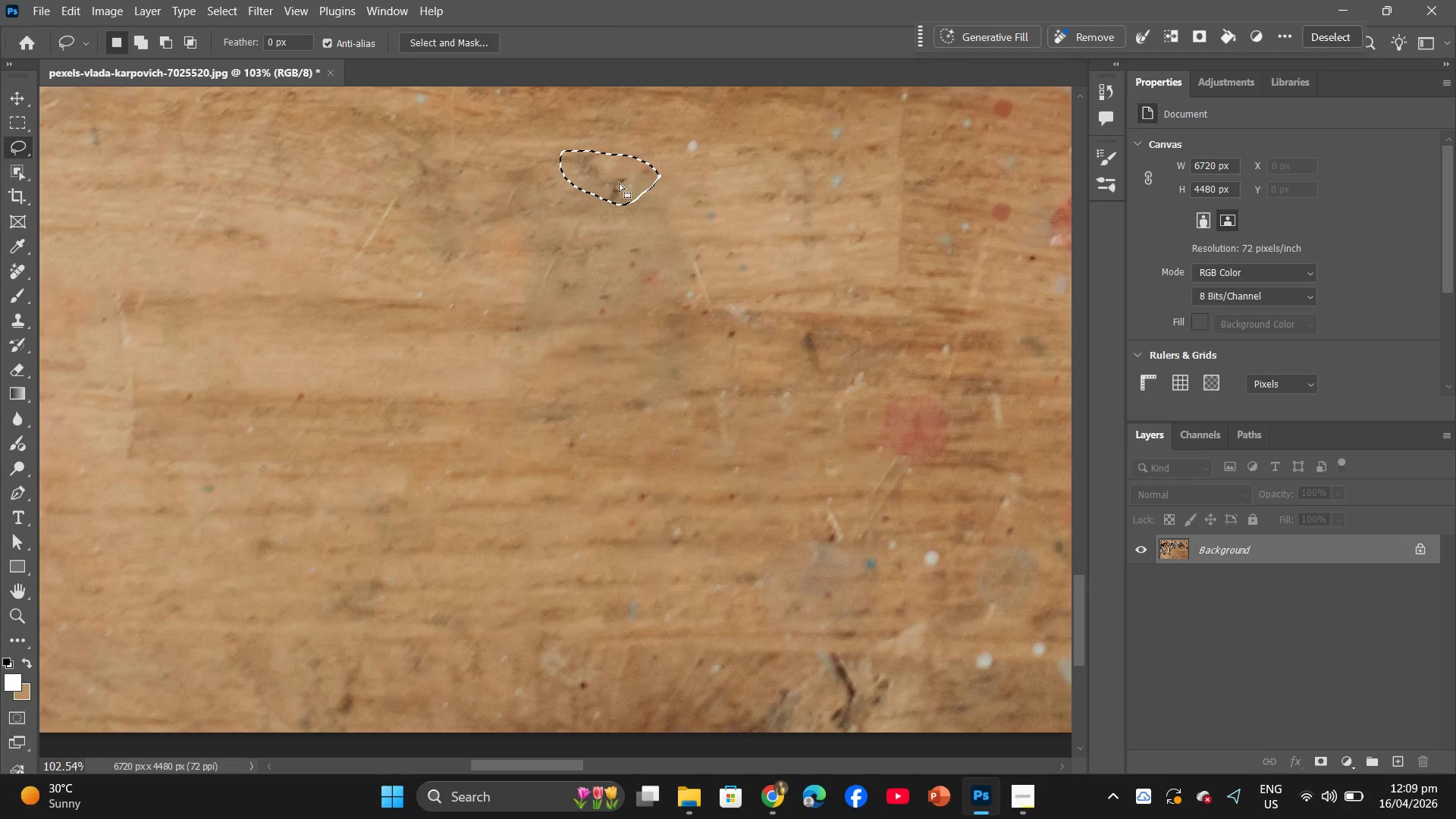 
right_click([619, 183])
 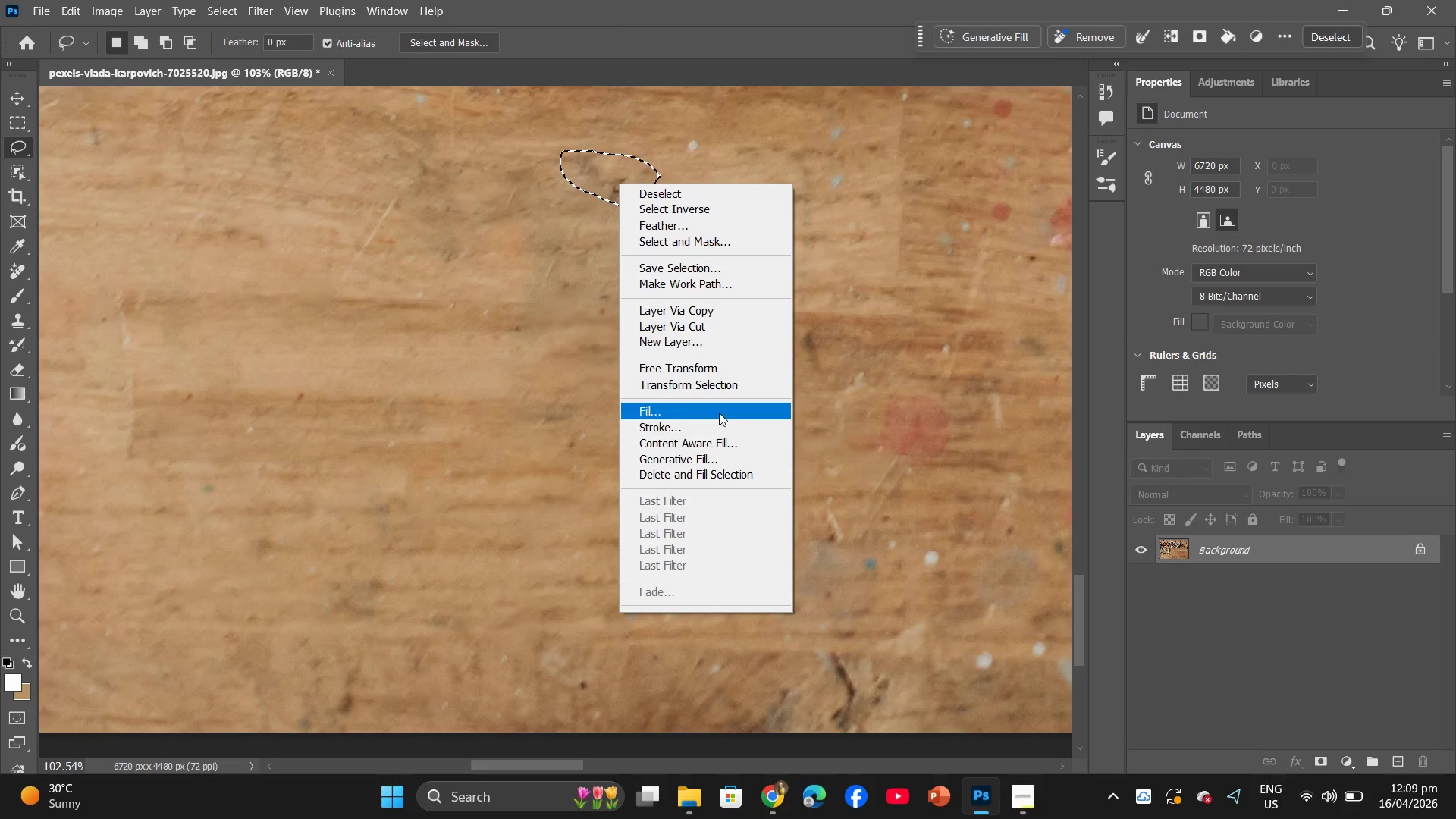 
left_click([720, 408])
 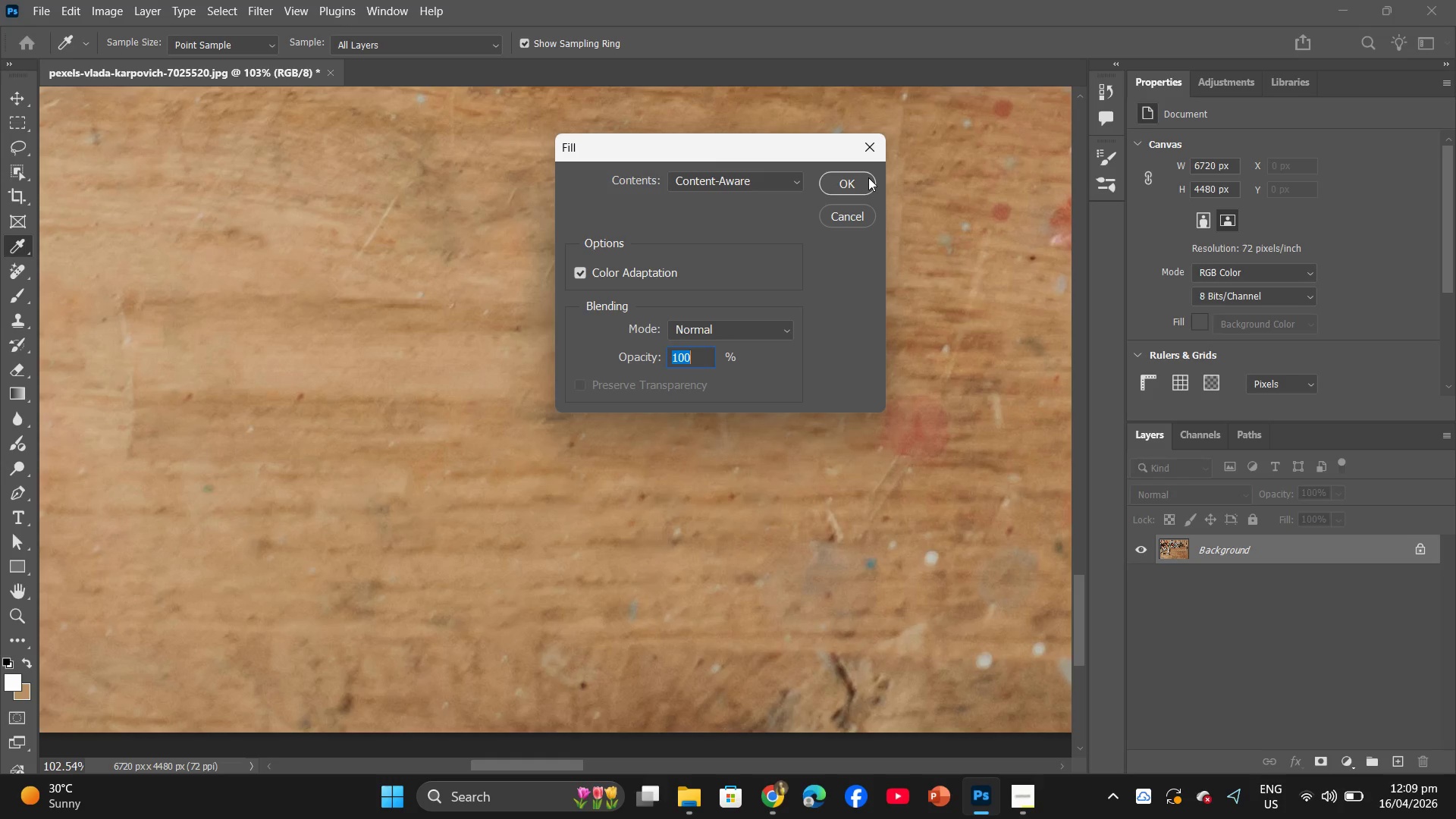 
left_click([868, 177])
 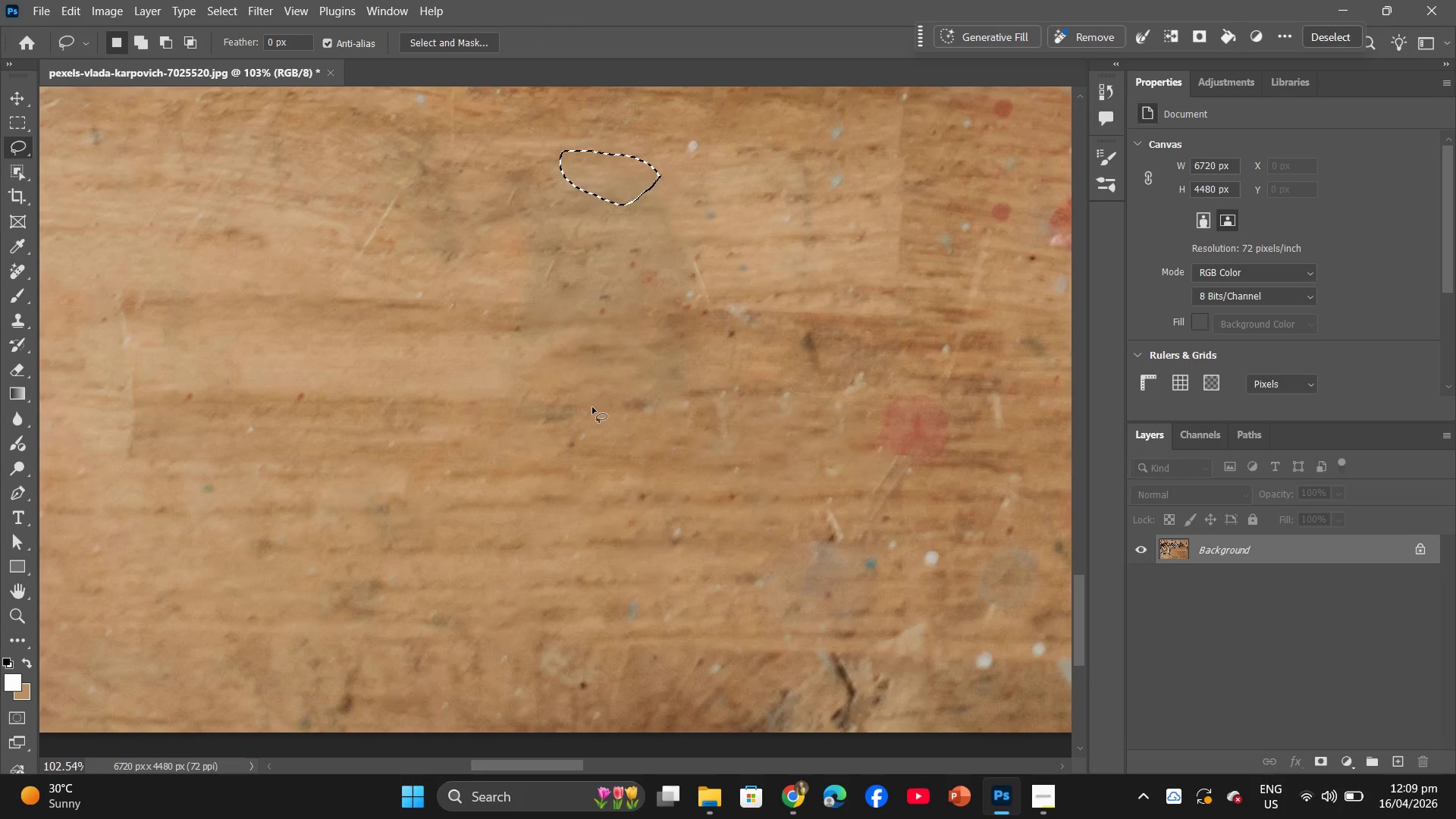 
left_click_drag(start_coordinate=[605, 402], to_coordinate=[598, 396])
 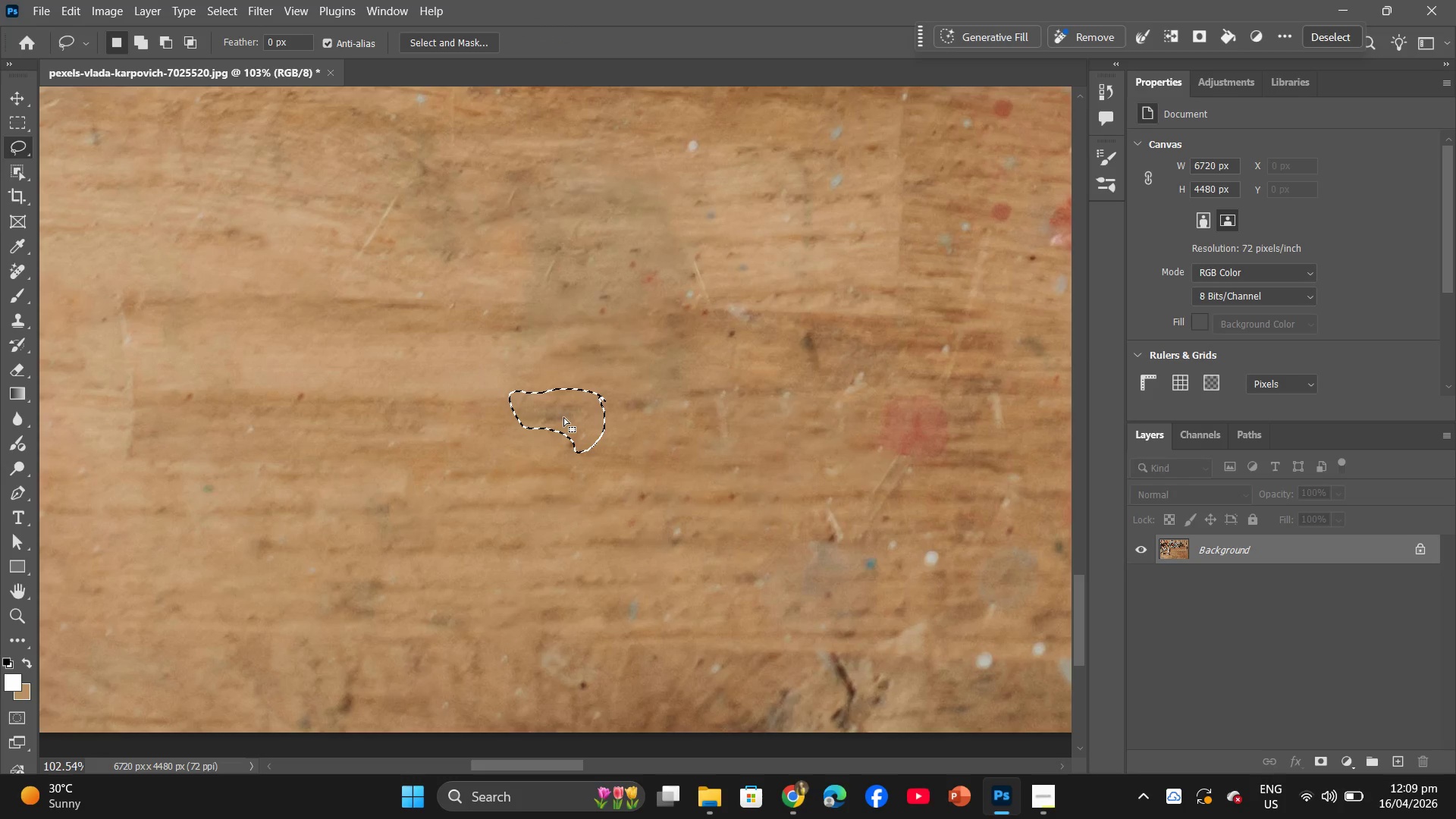 
right_click([563, 417])
 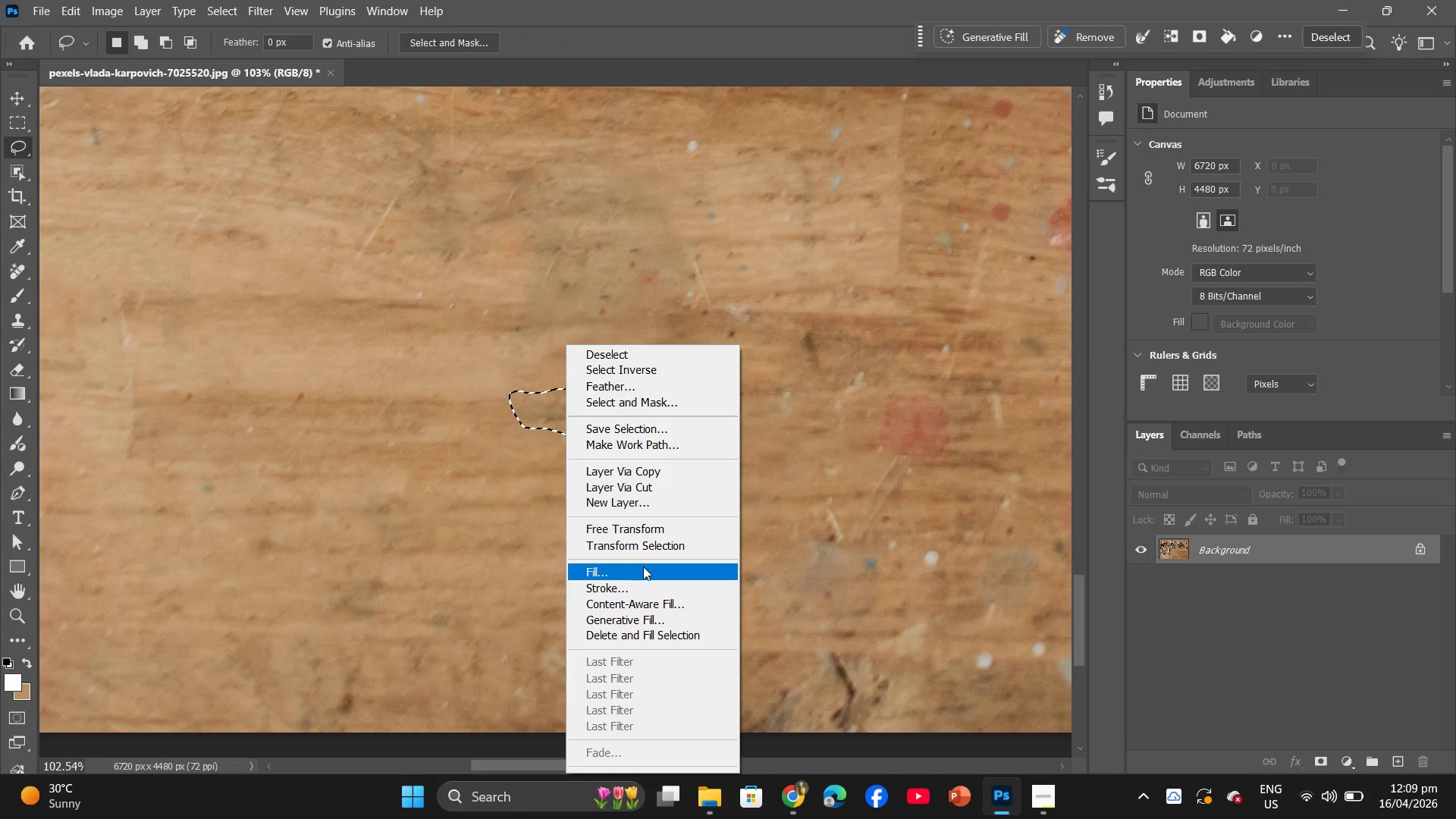 
left_click([646, 568])
 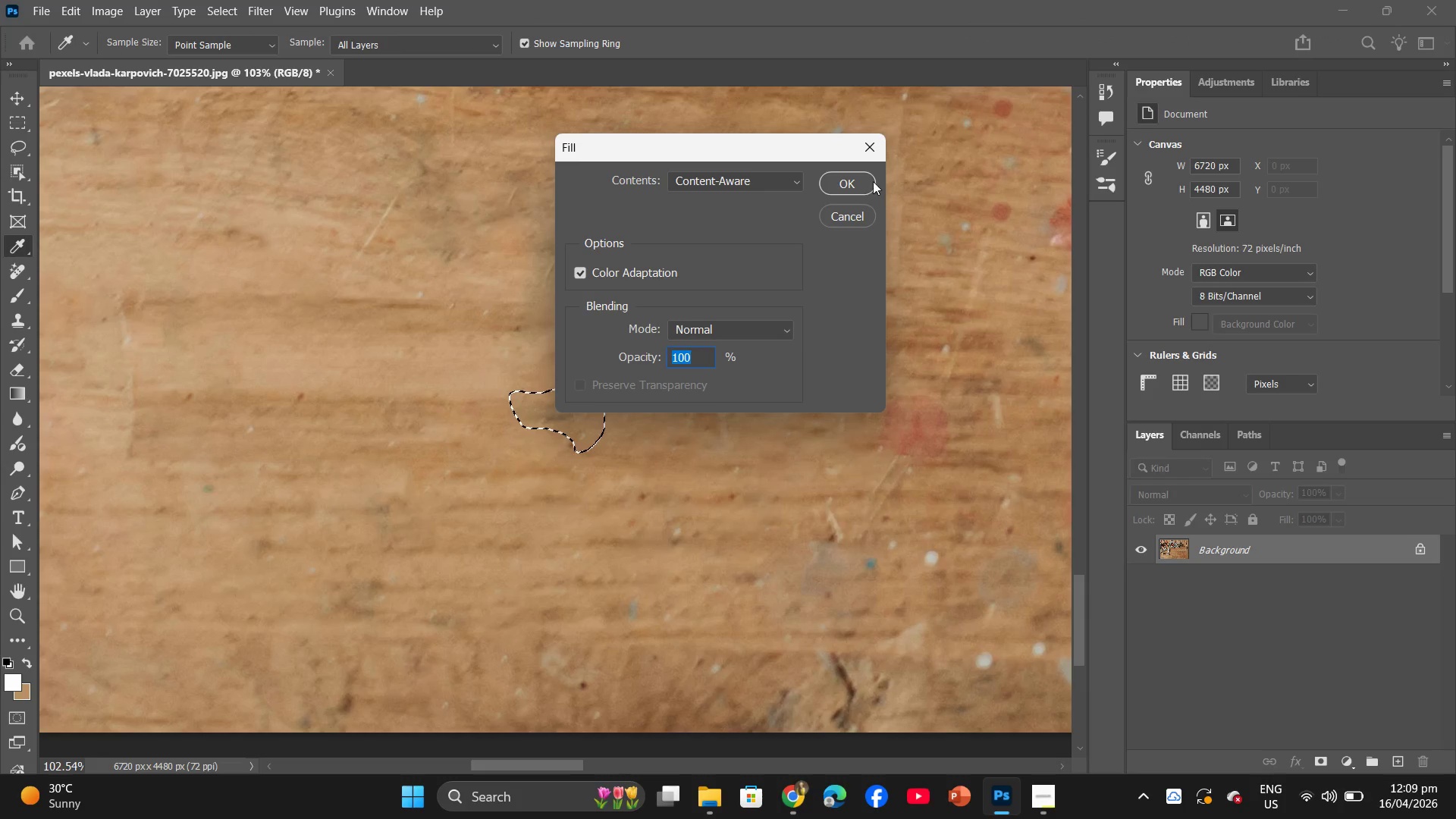 
left_click([857, 179])
 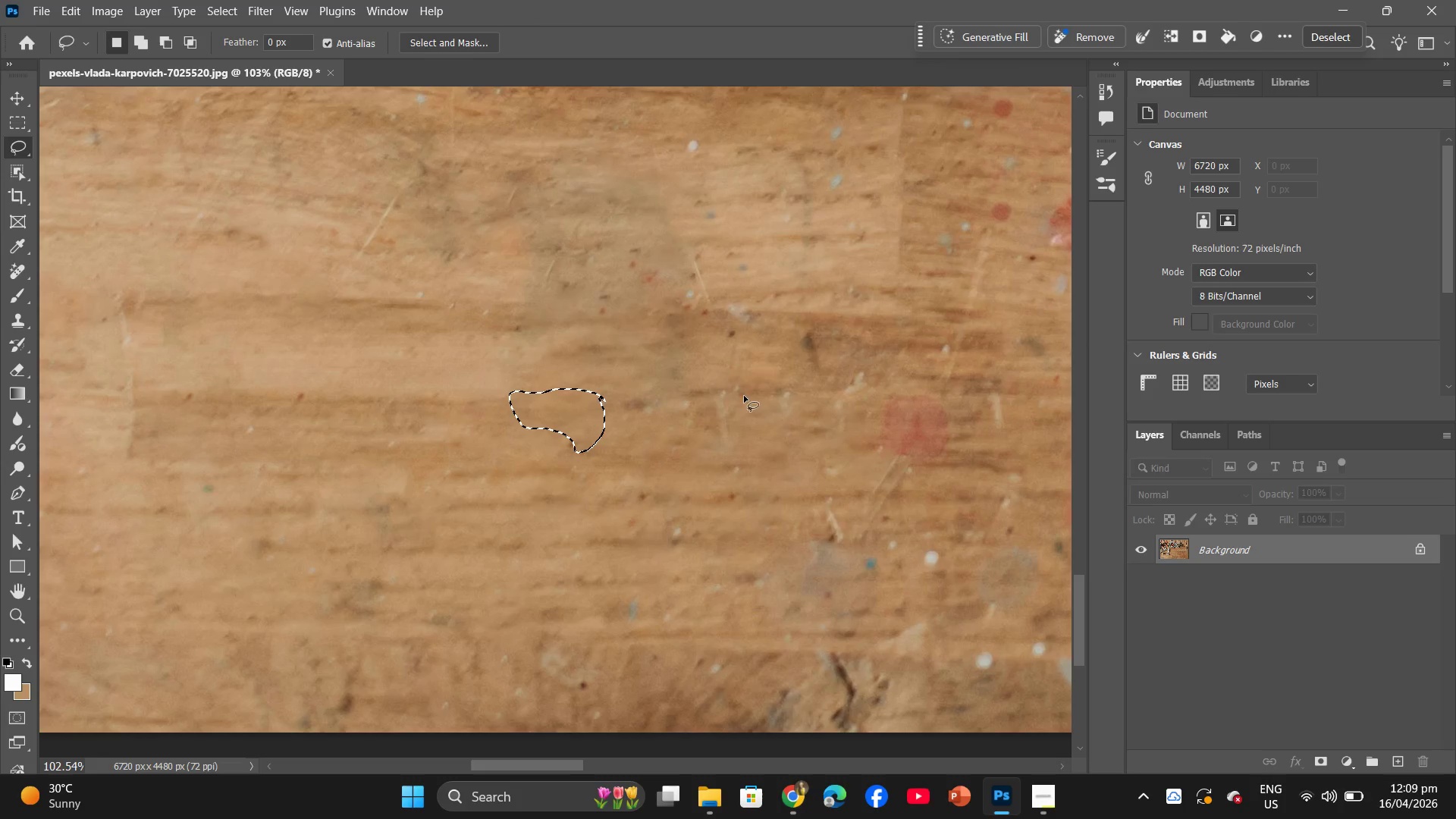 
left_click_drag(start_coordinate=[764, 304], to_coordinate=[748, 298])
 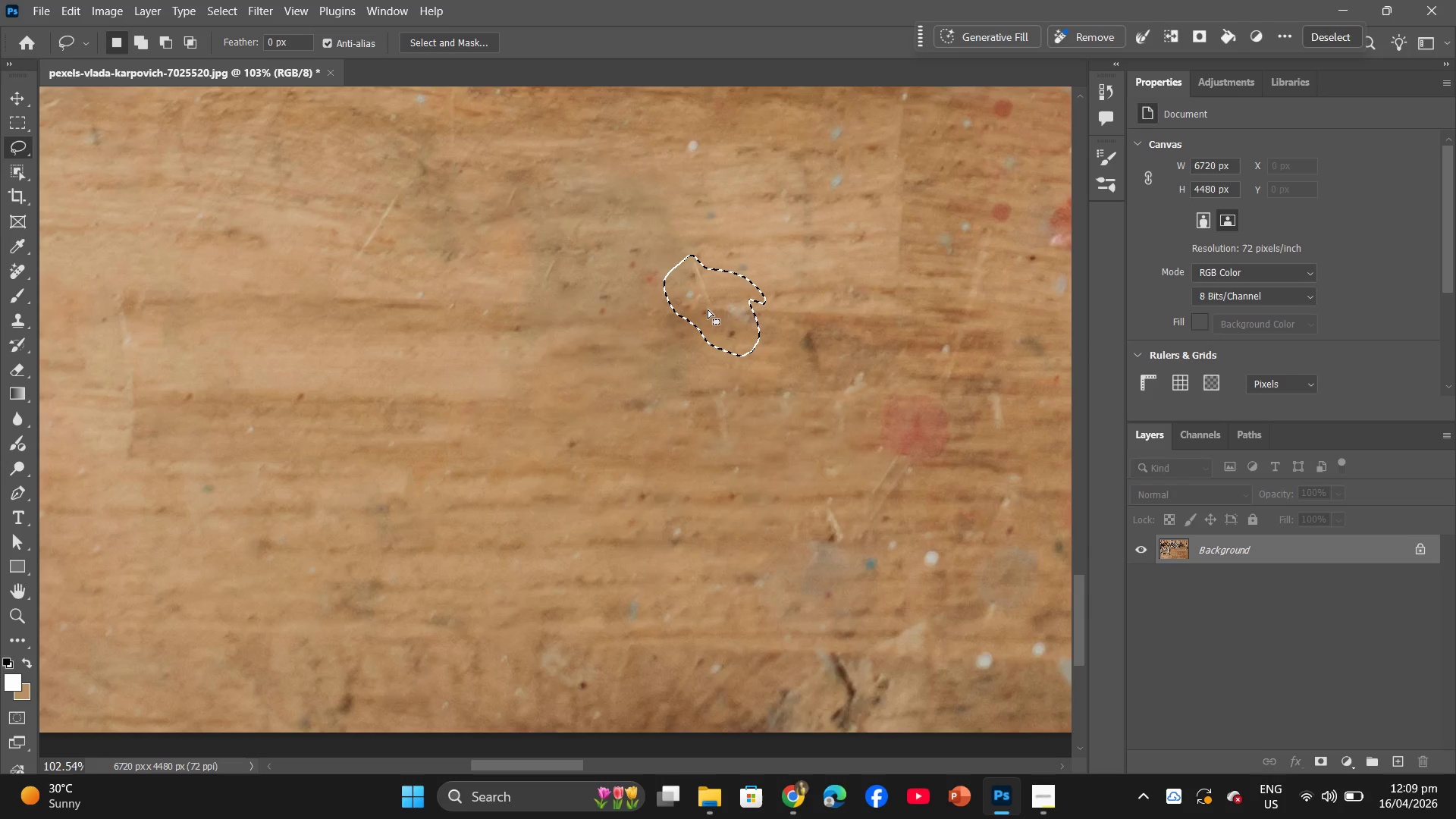 
right_click([708, 309])
 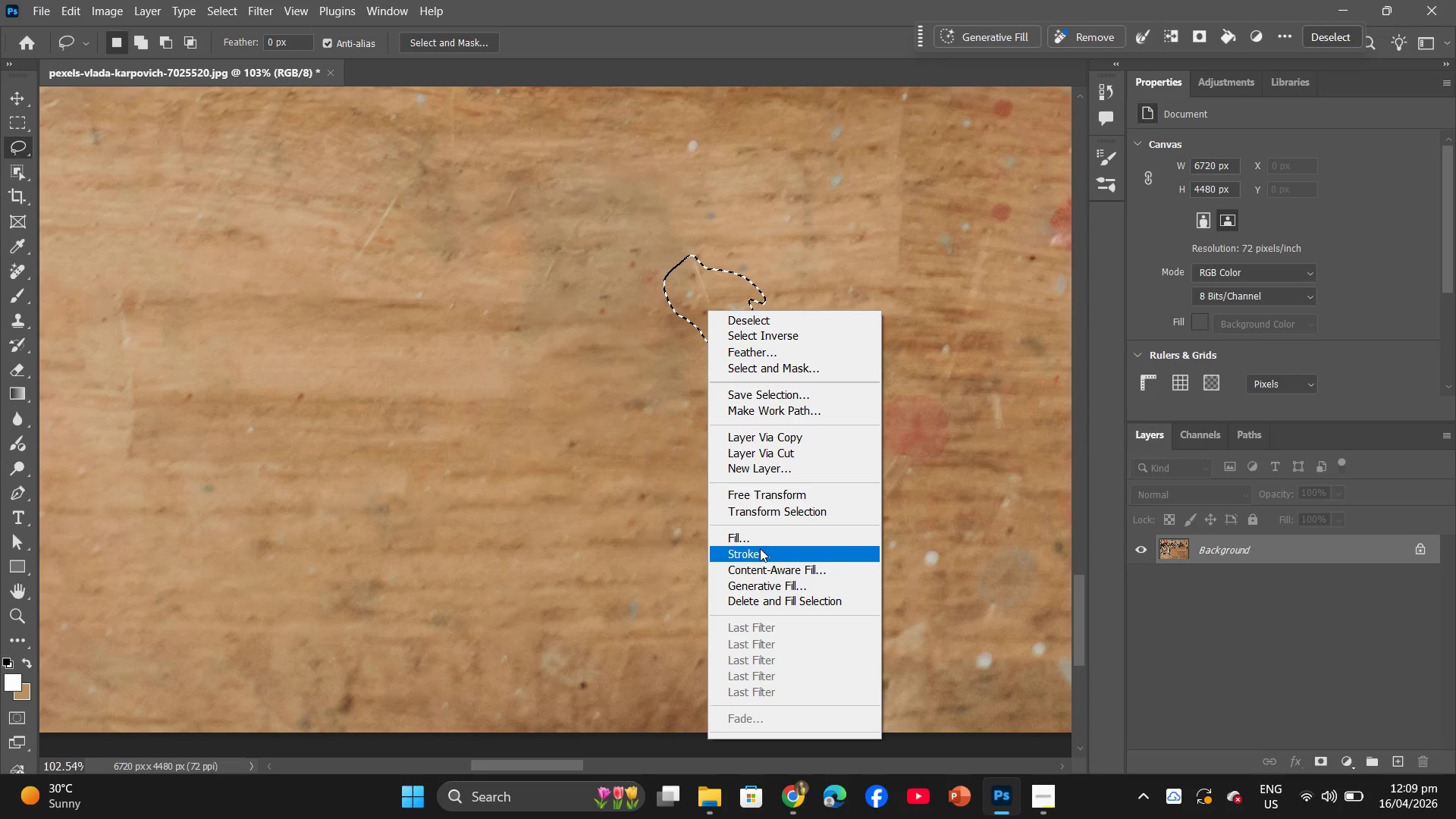 
left_click([766, 542])
 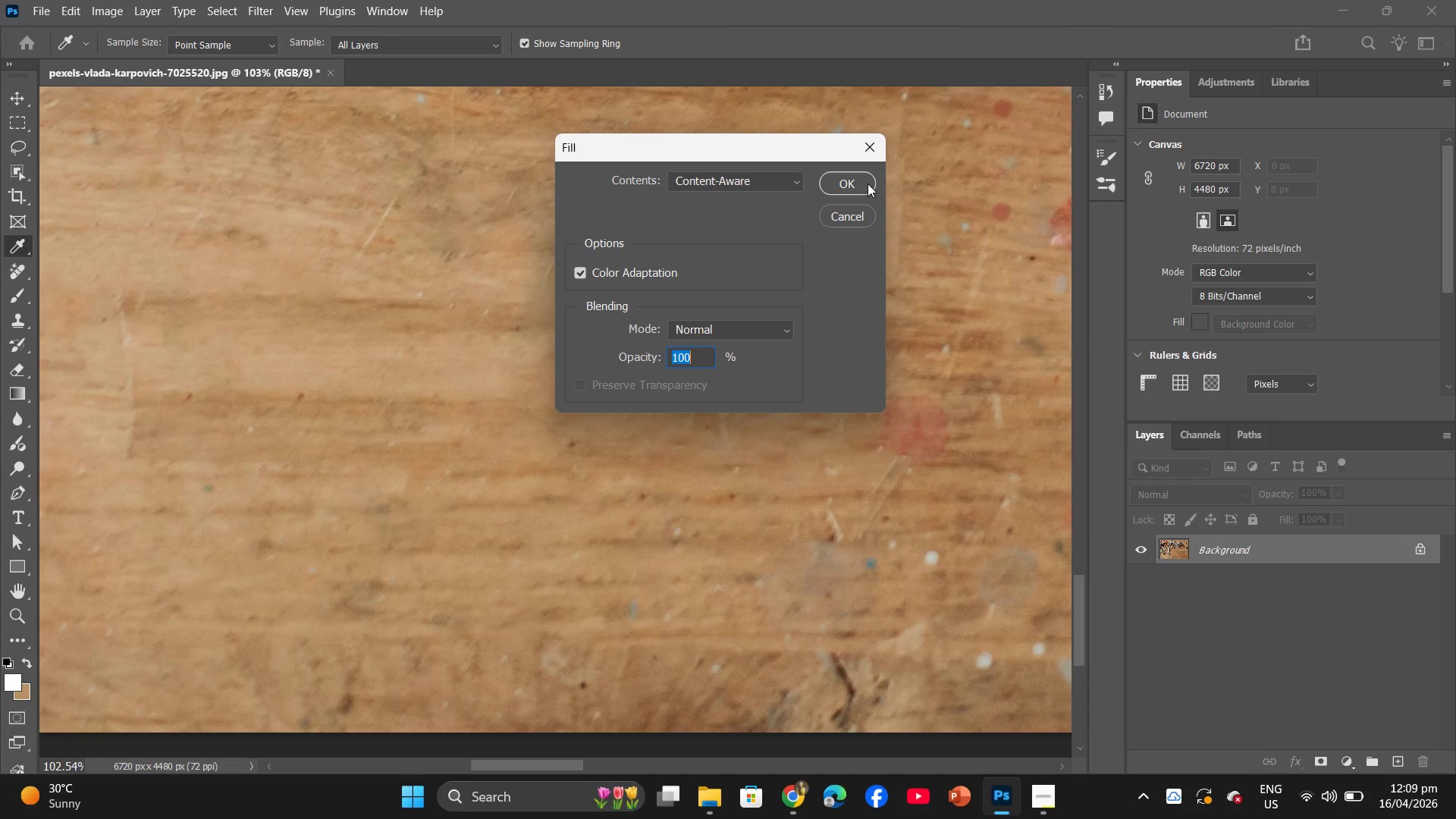 
left_click([857, 178])
 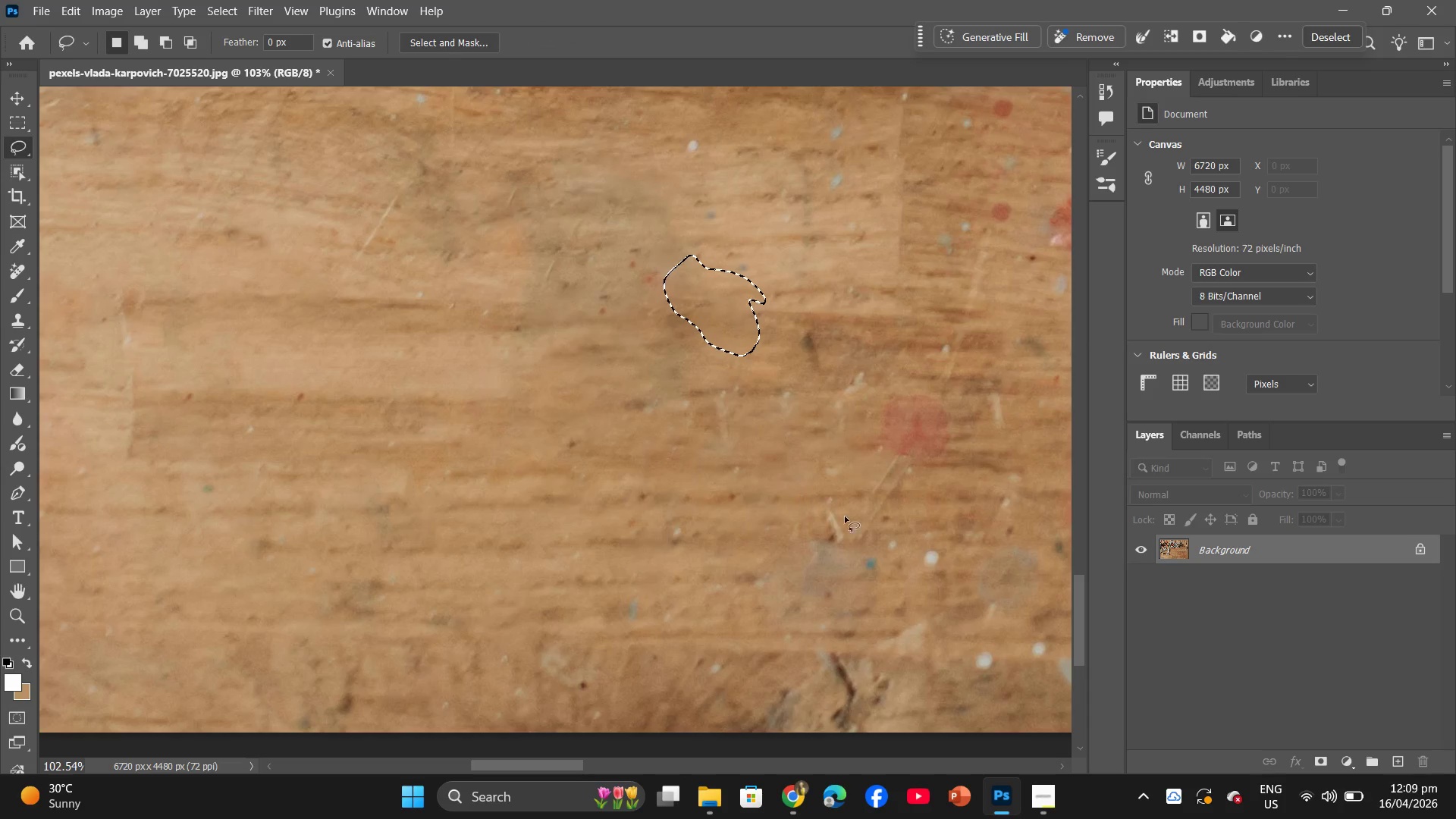 
left_click_drag(start_coordinate=[852, 522], to_coordinate=[854, 504])
 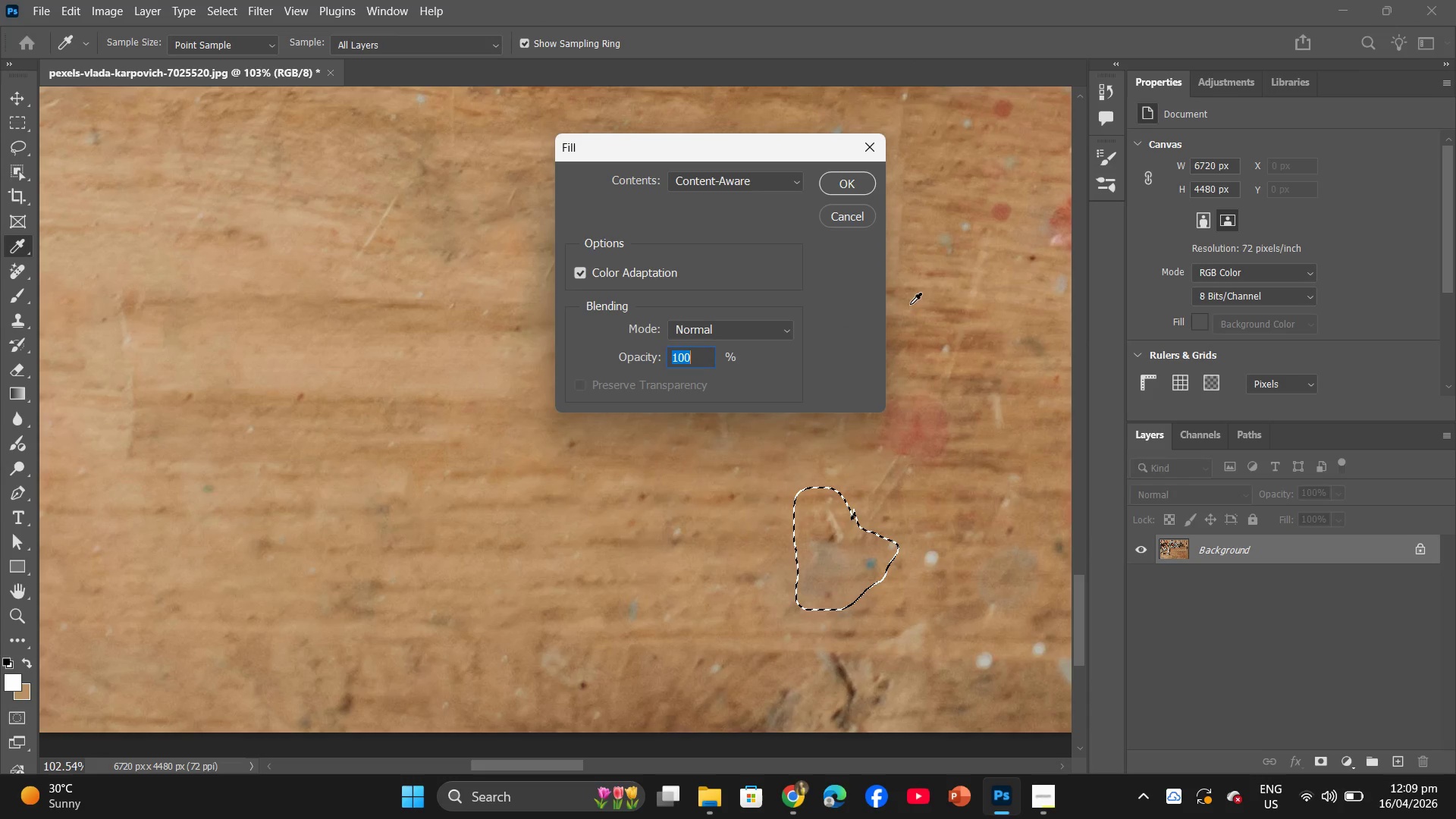 
left_click([852, 189])
 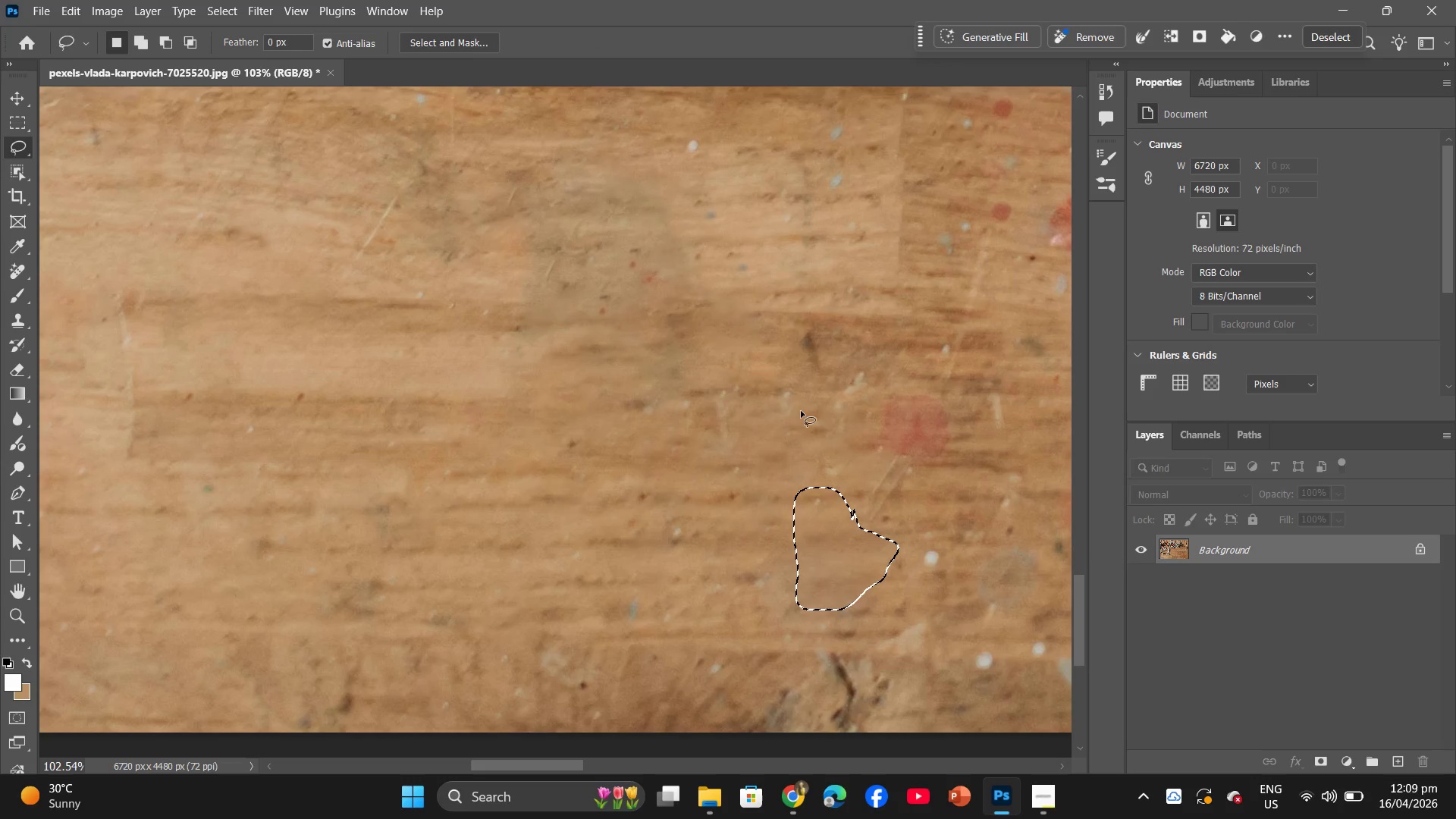 
scroll: coordinate [792, 415], scroll_direction: down, amount: 4.0
 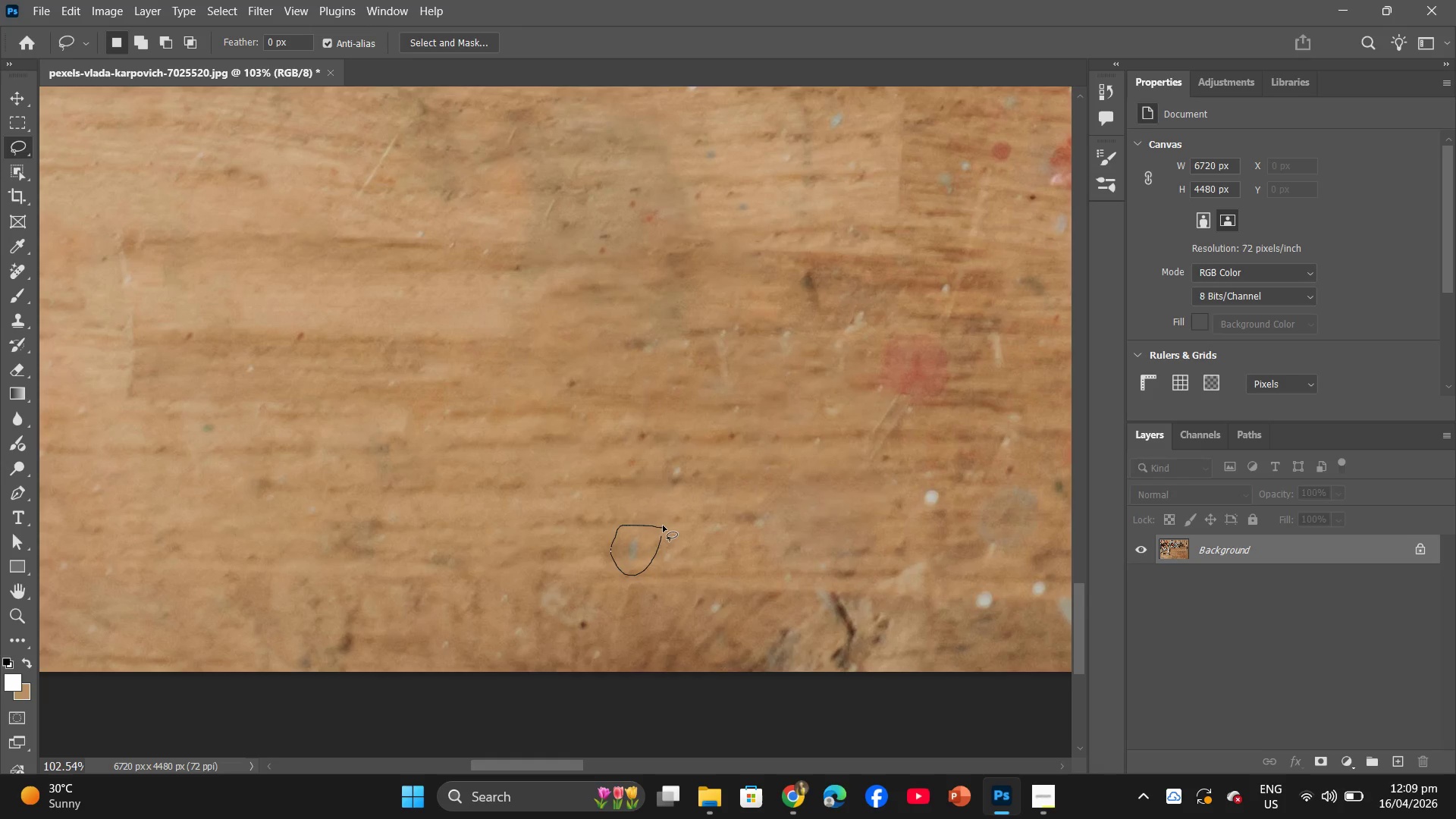 
right_click([643, 540])
 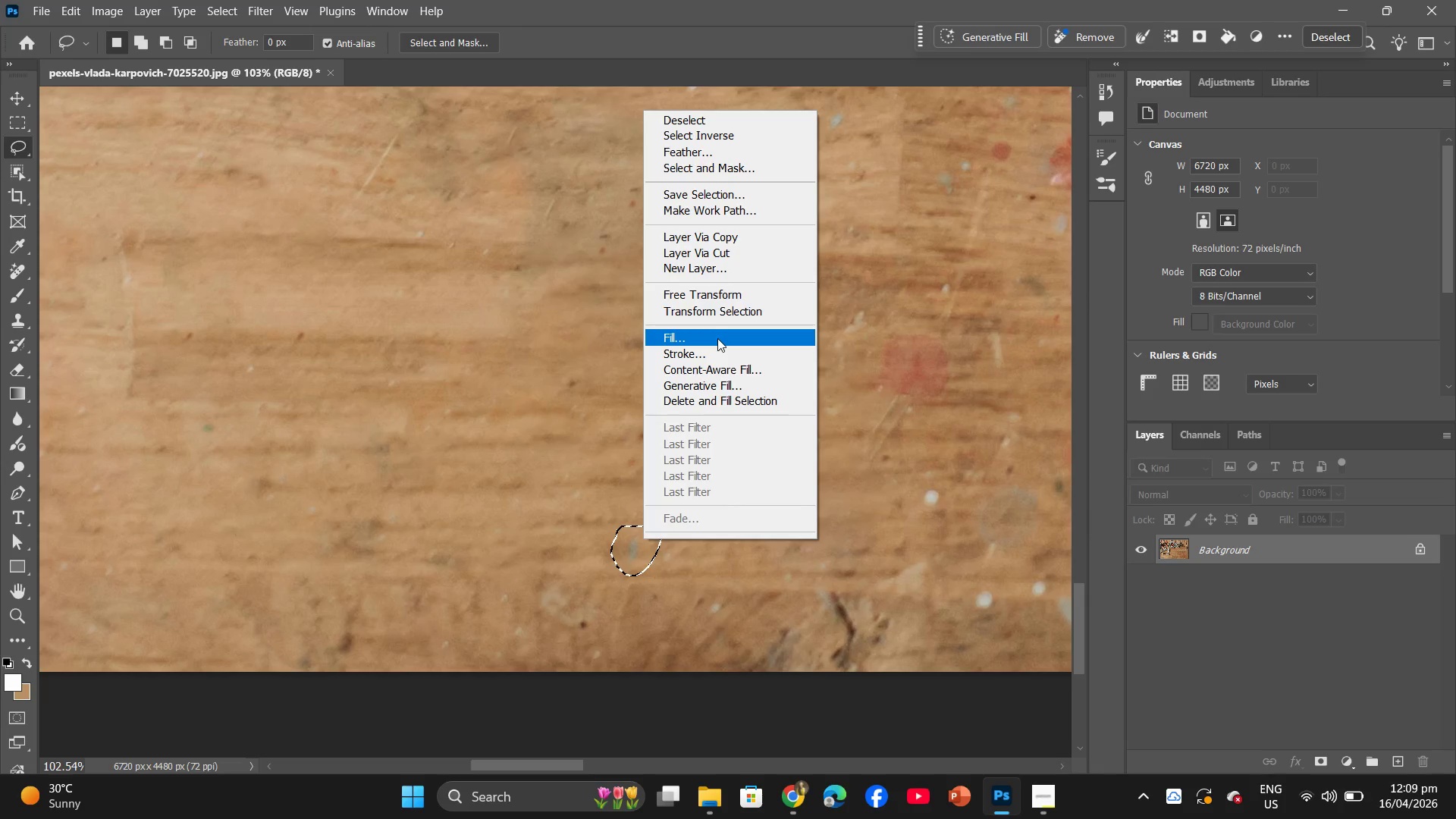 
left_click([717, 338])
 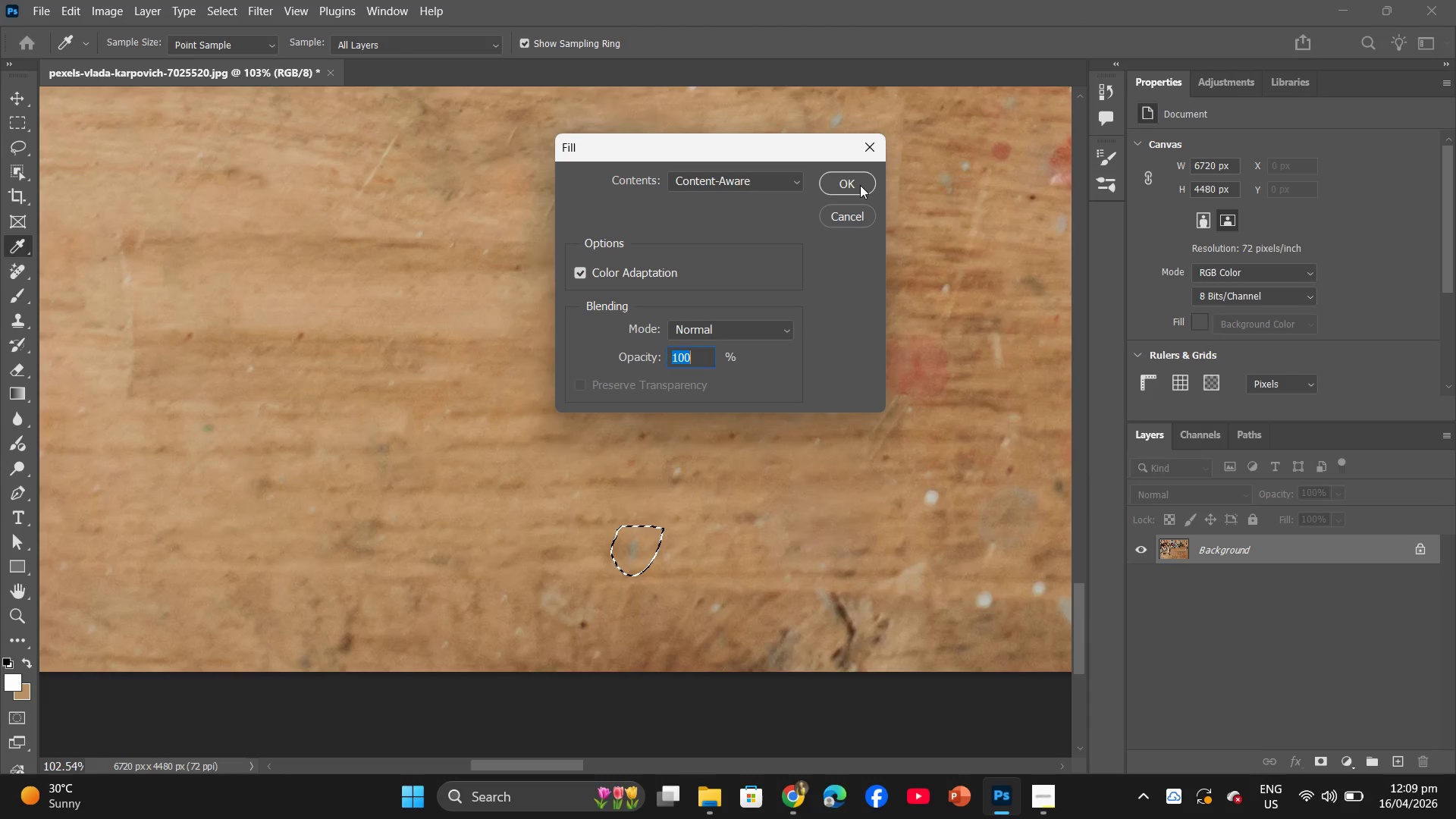 
left_click([860, 185])
 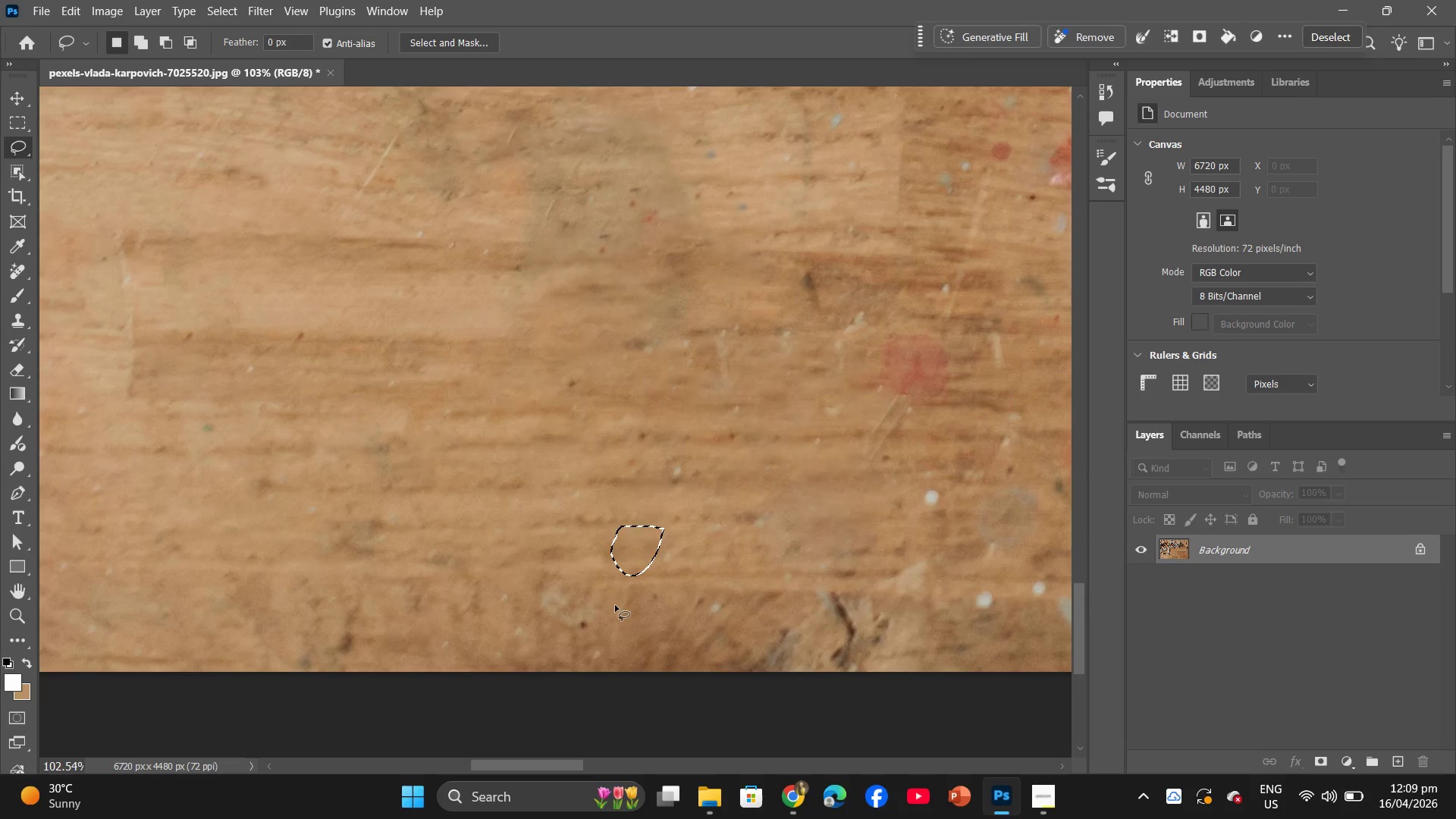 
left_click_drag(start_coordinate=[615, 601], to_coordinate=[598, 609])
 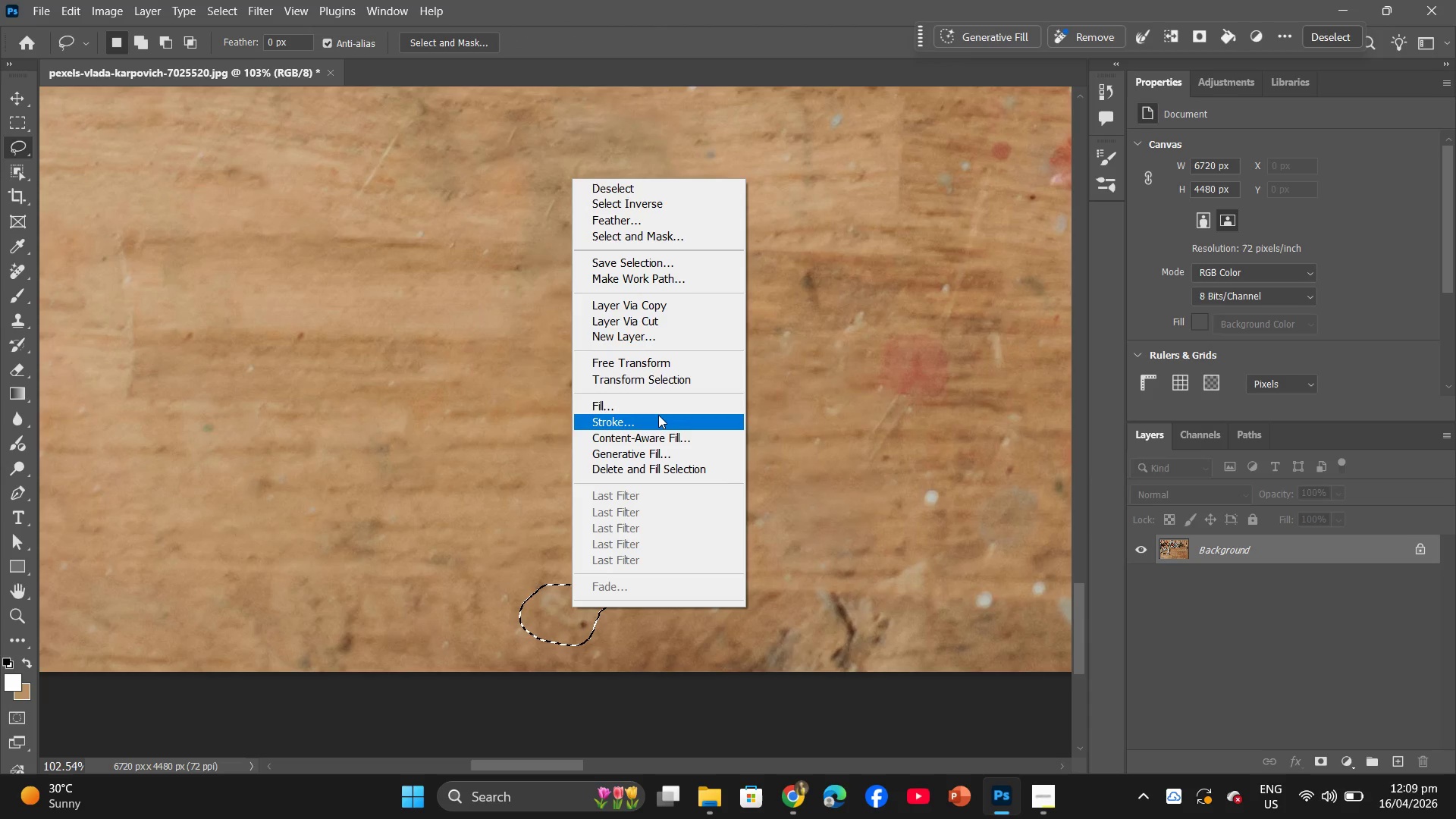 
left_click([661, 407])
 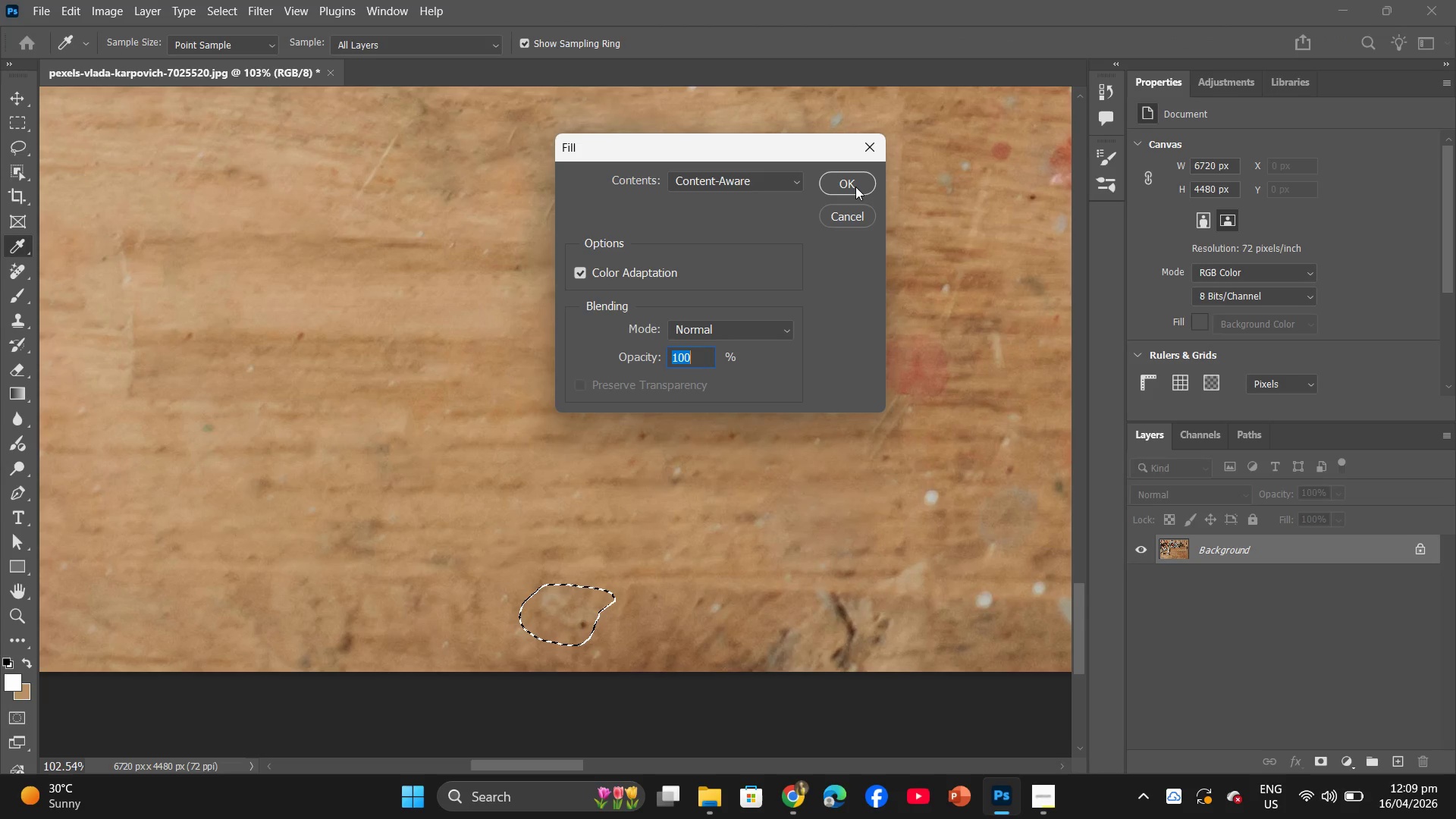 
left_click([855, 187])
 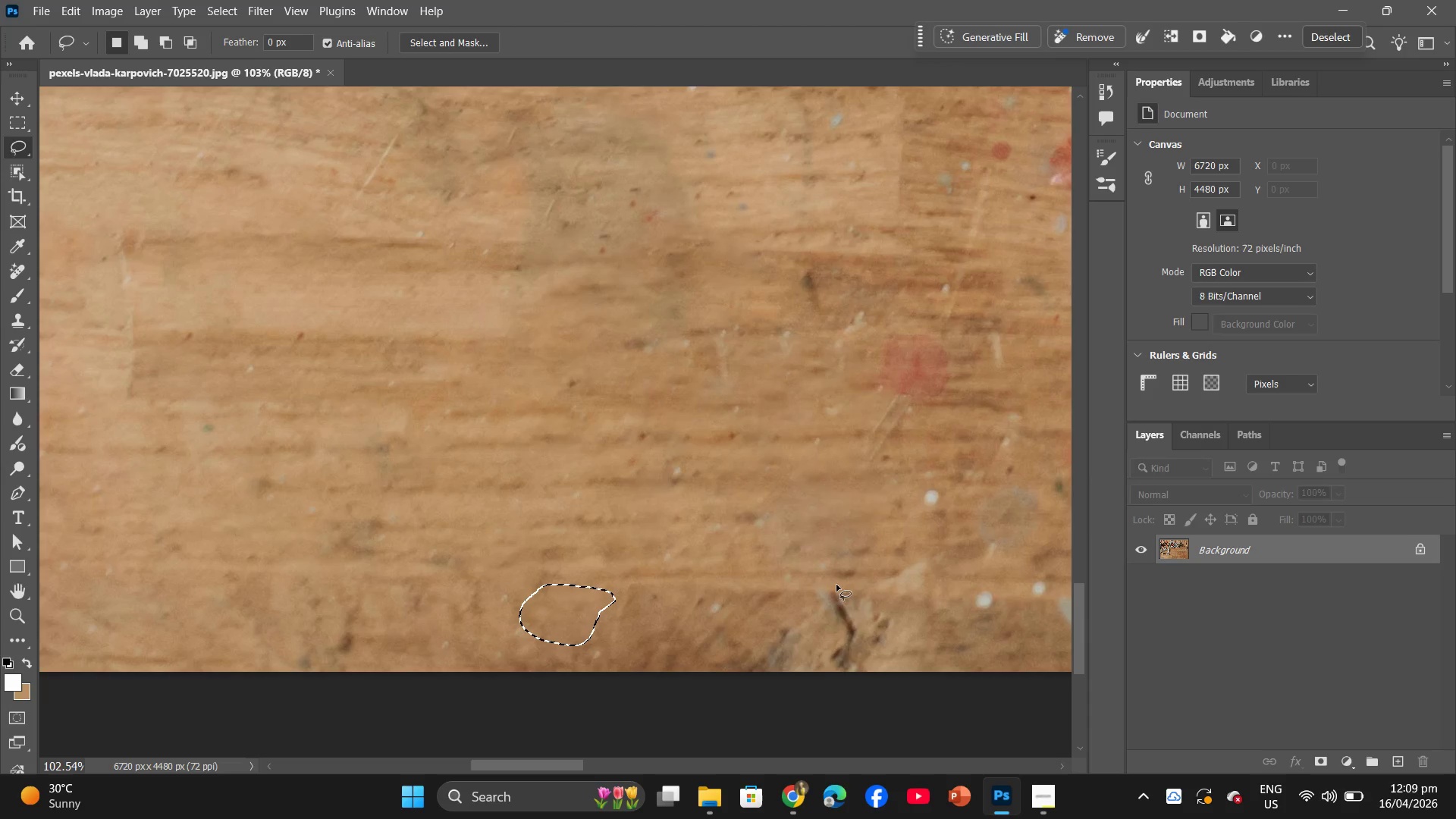 
left_click_drag(start_coordinate=[896, 604], to_coordinate=[898, 588])
 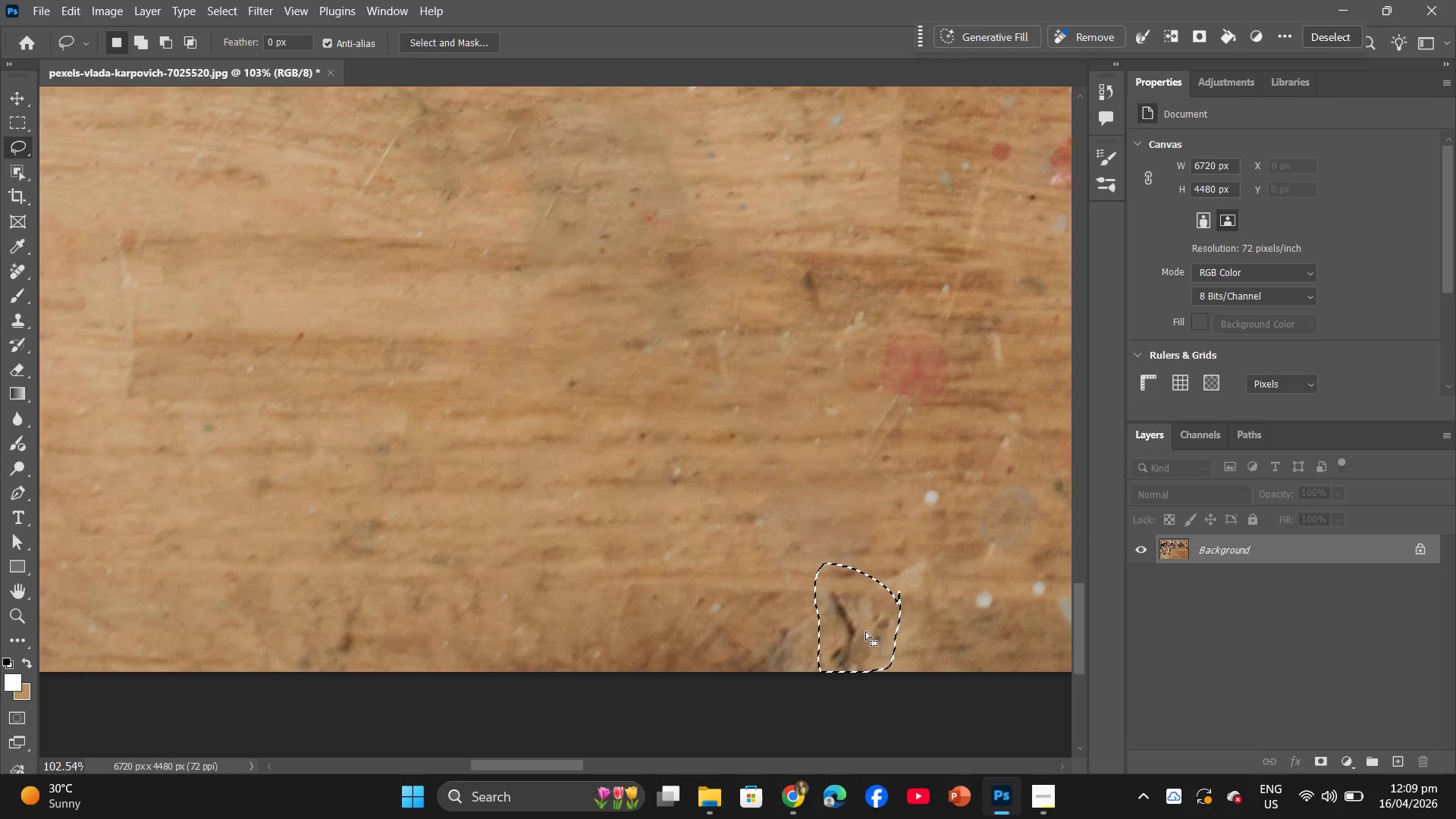 
right_click([861, 632])
 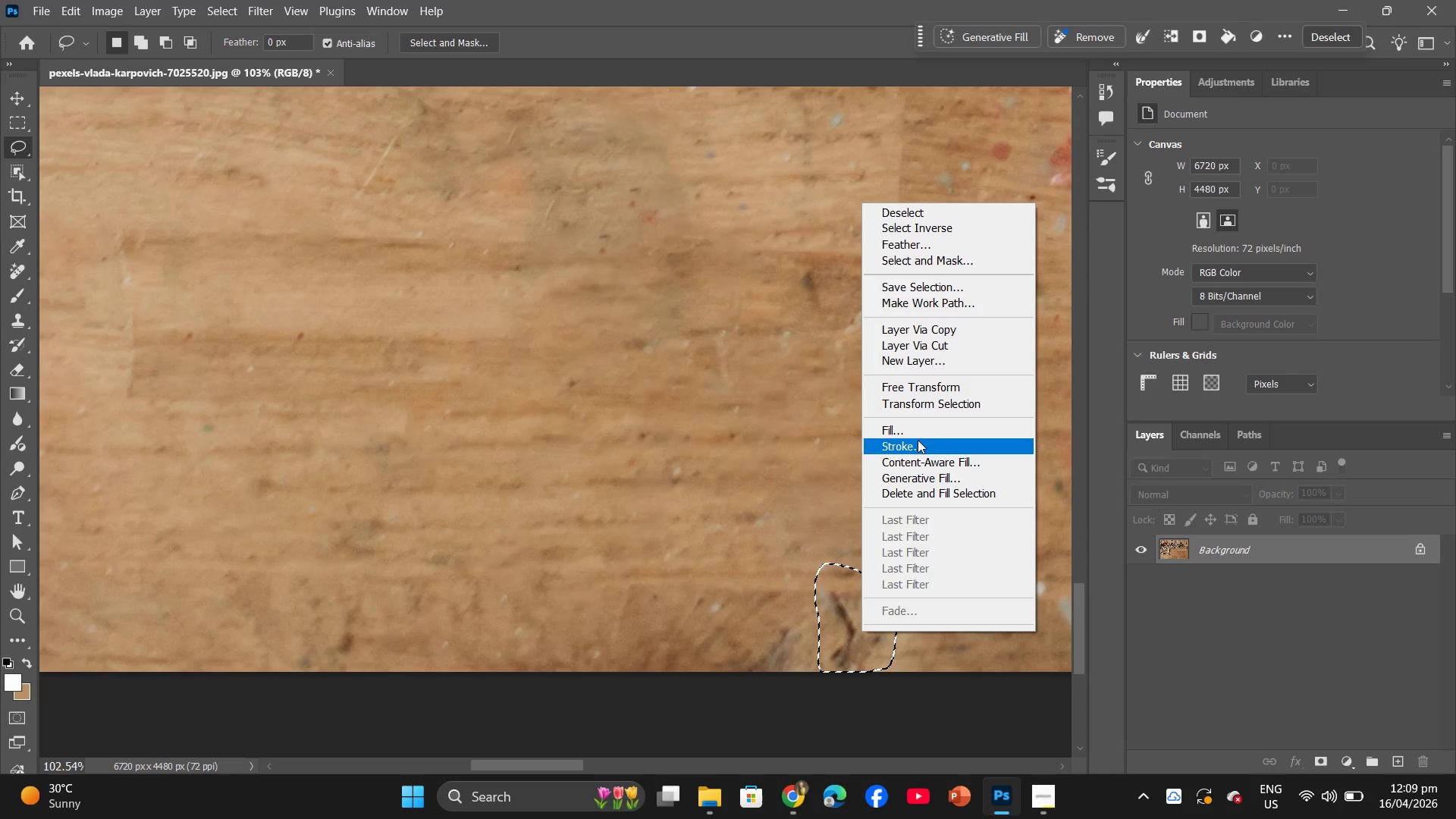 
left_click([920, 426])
 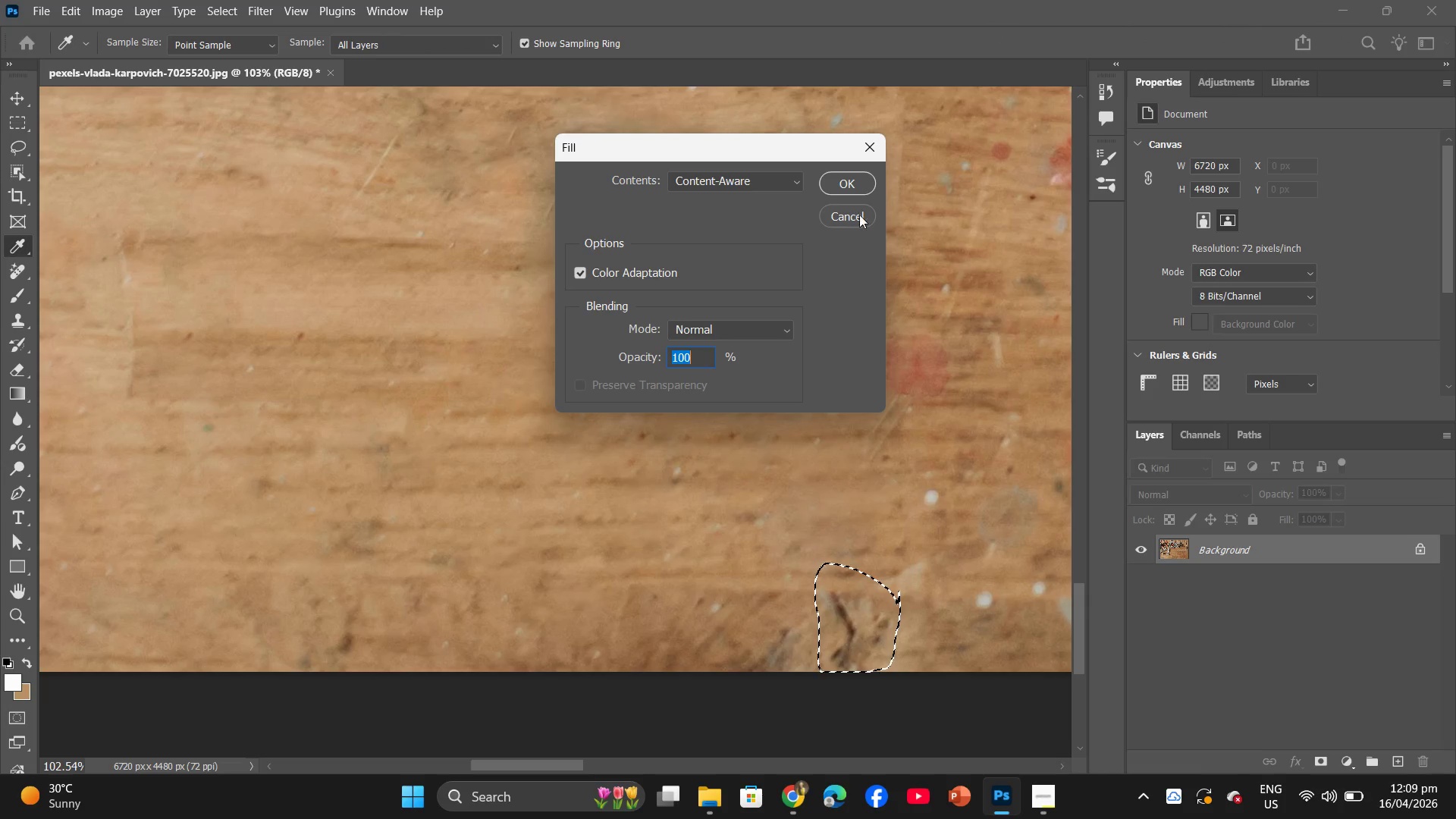 
left_click([848, 177])
 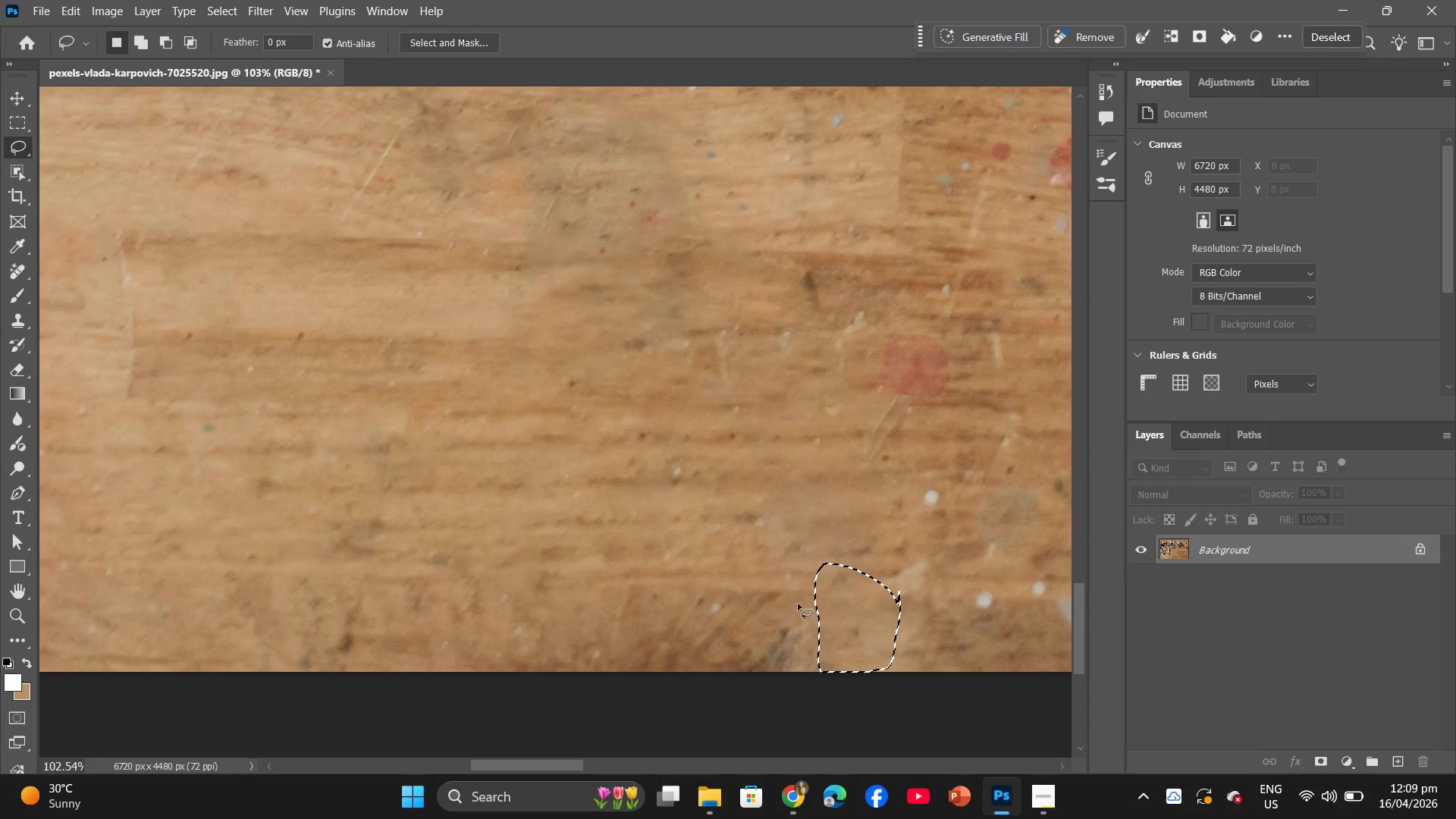 
left_click_drag(start_coordinate=[801, 617], to_coordinate=[796, 627])
 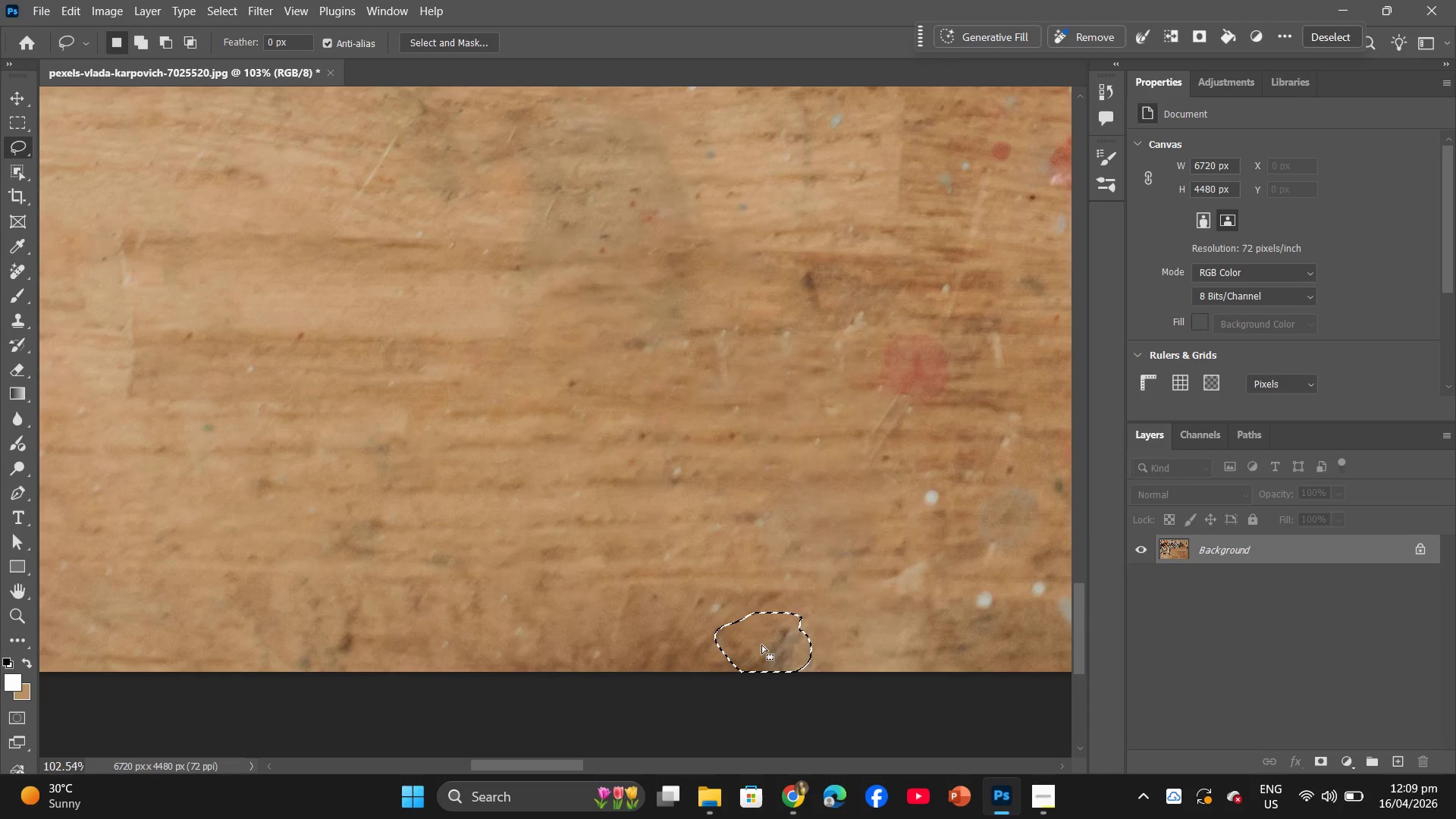 
right_click([761, 645])
 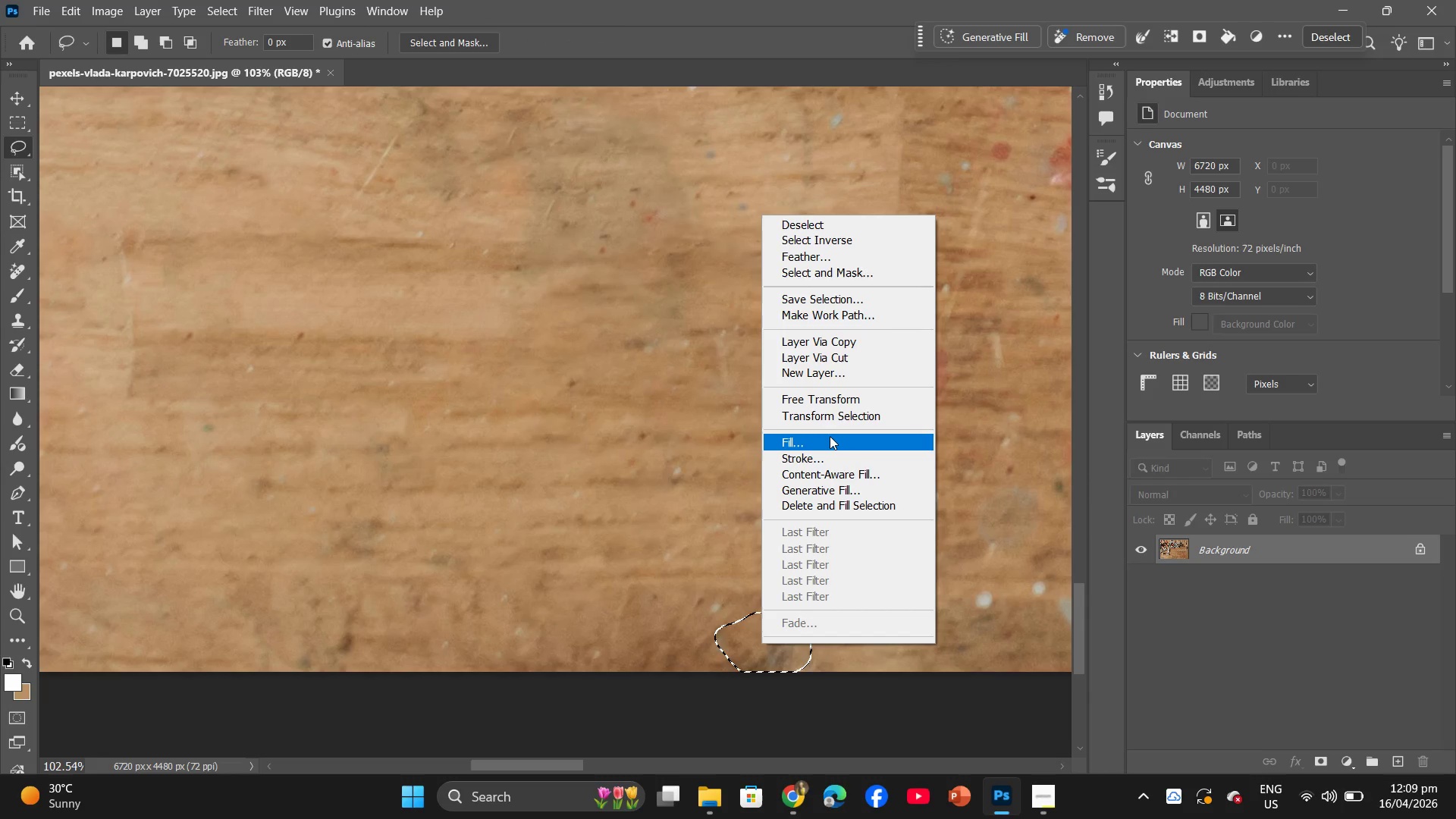 
left_click([830, 436])
 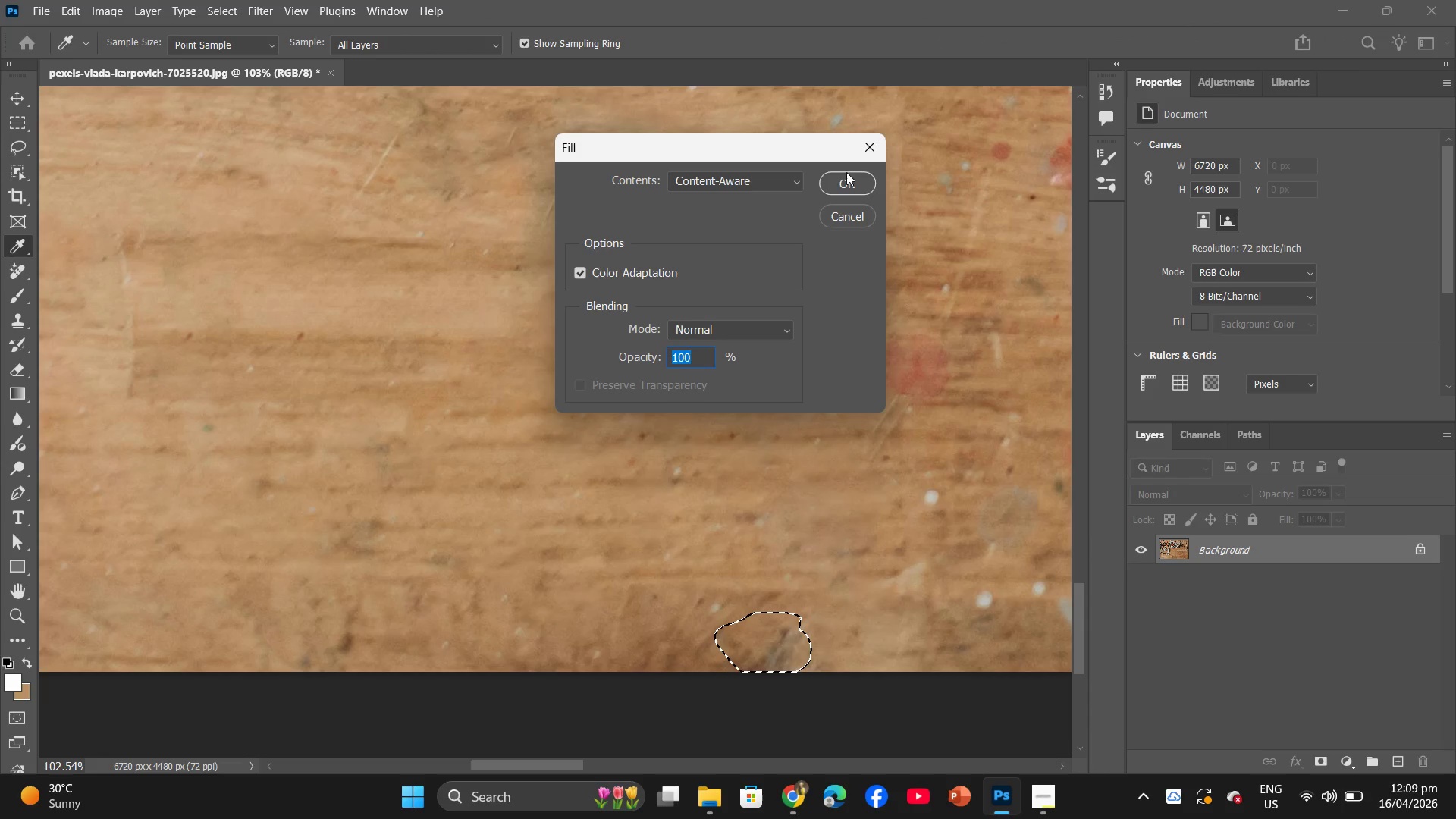 
left_click([853, 178])
 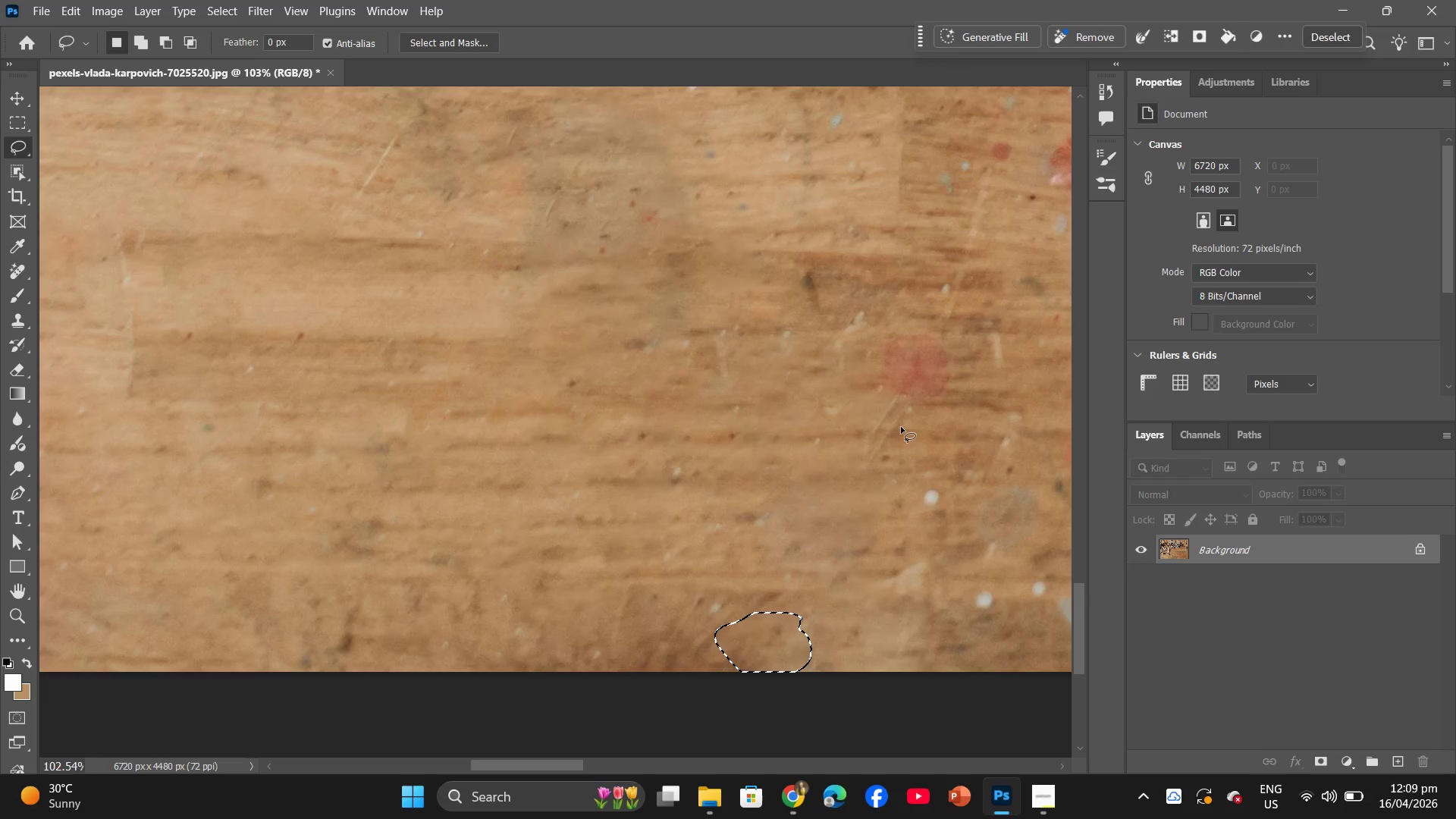 
left_click_drag(start_coordinate=[972, 507], to_coordinate=[968, 491])
 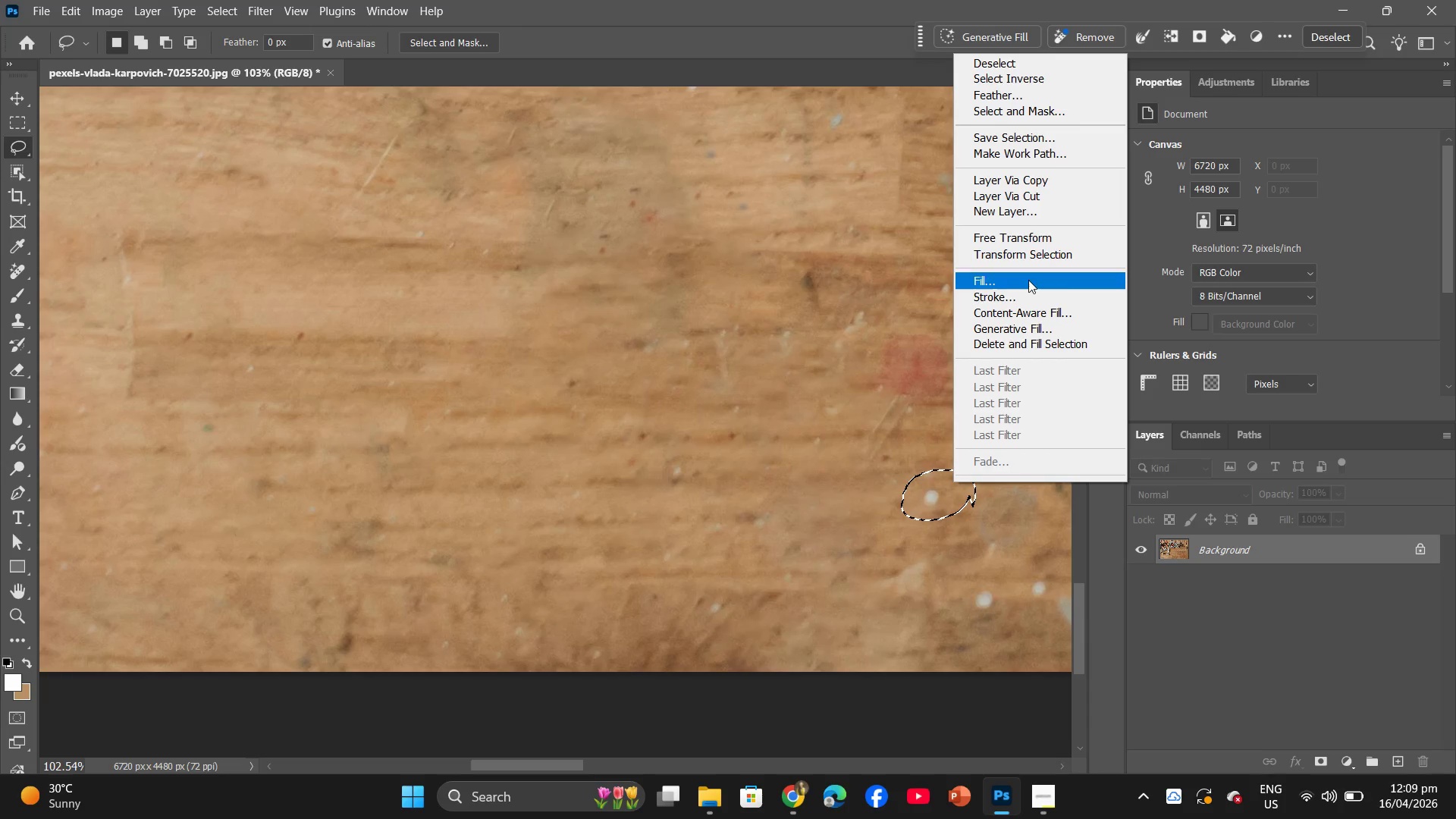 
left_click([1028, 280])
 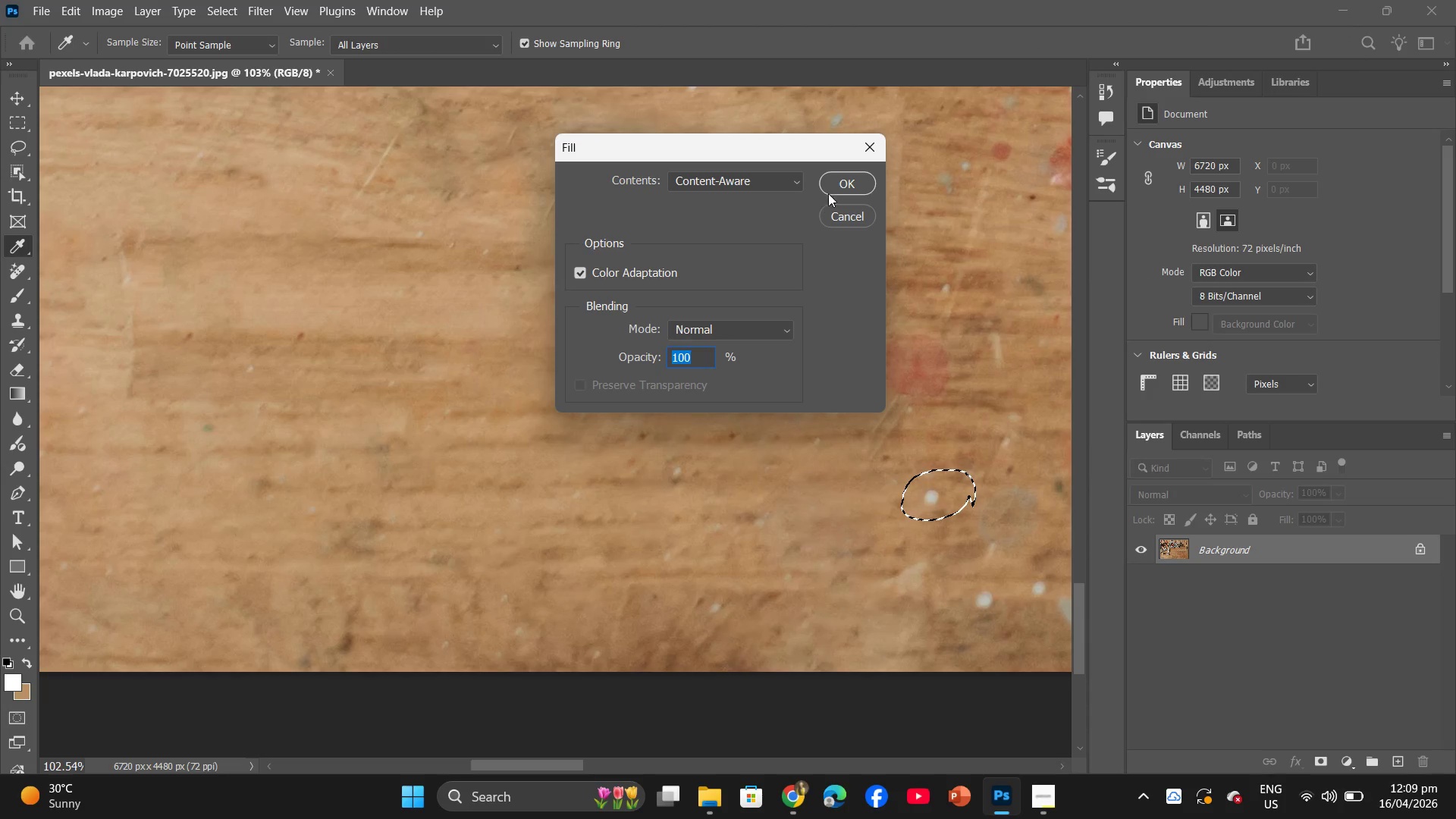 
left_click([852, 172])
 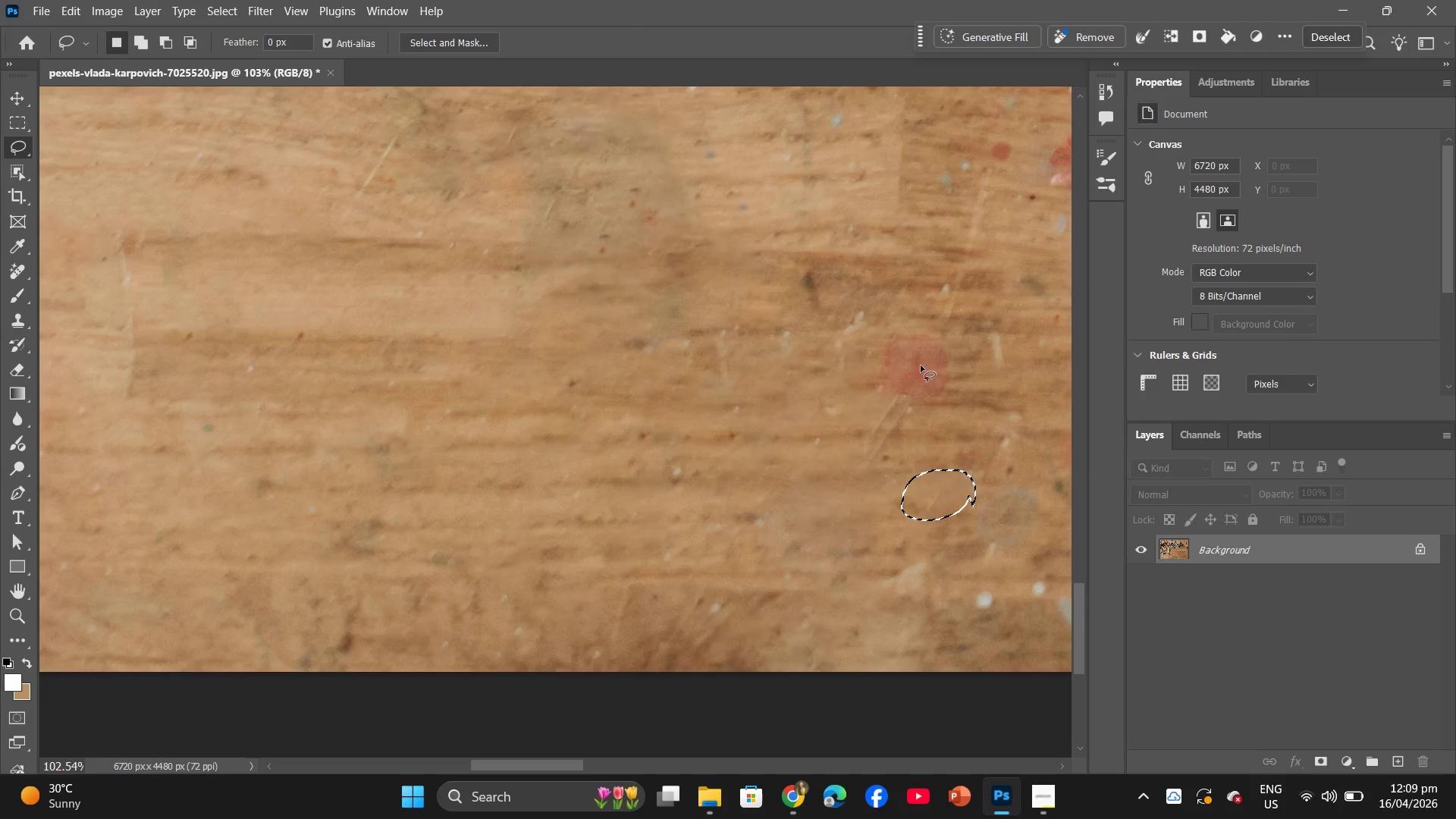 
left_click_drag(start_coordinate=[962, 352], to_coordinate=[956, 360])
 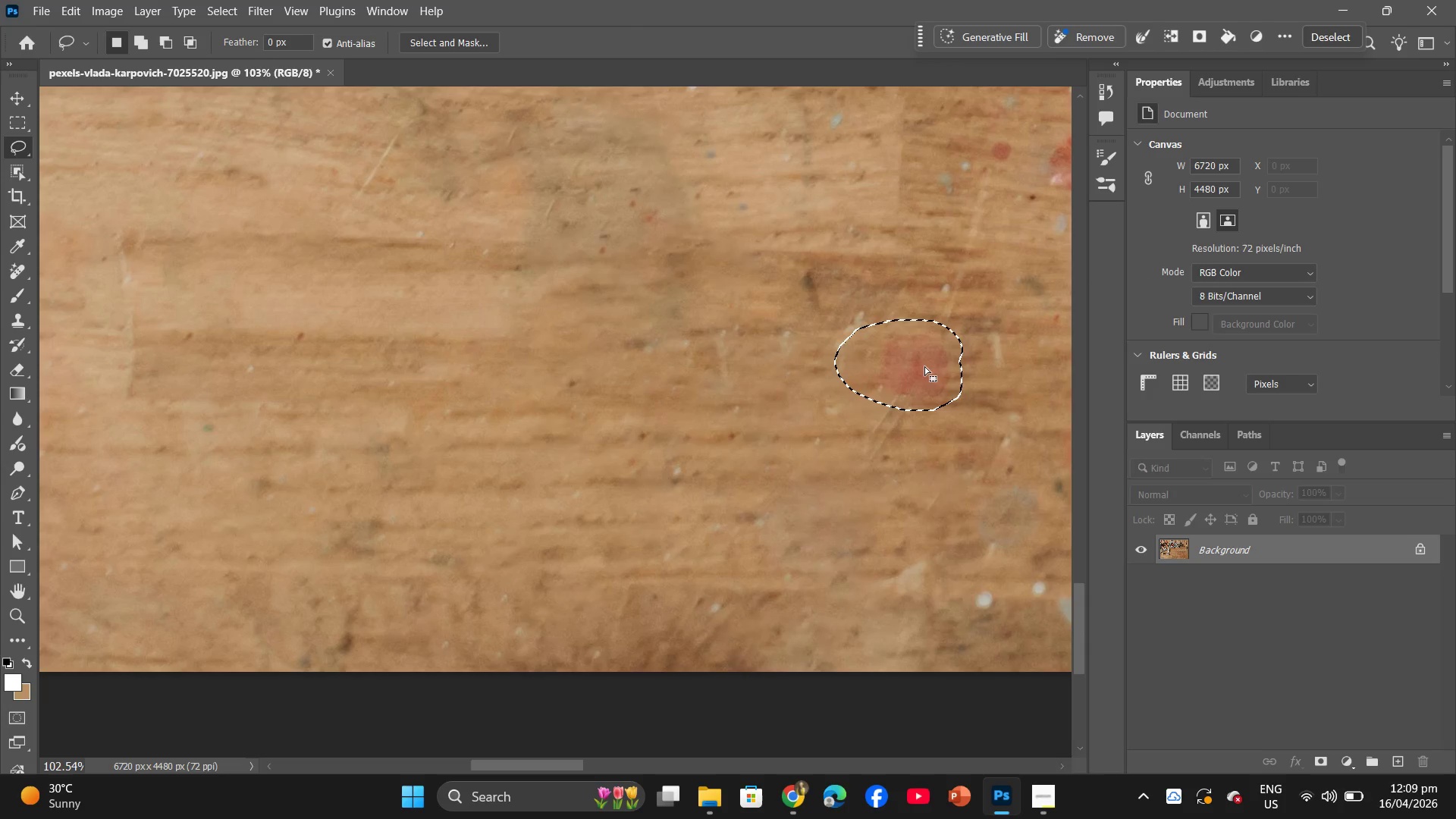 
right_click([924, 366])
 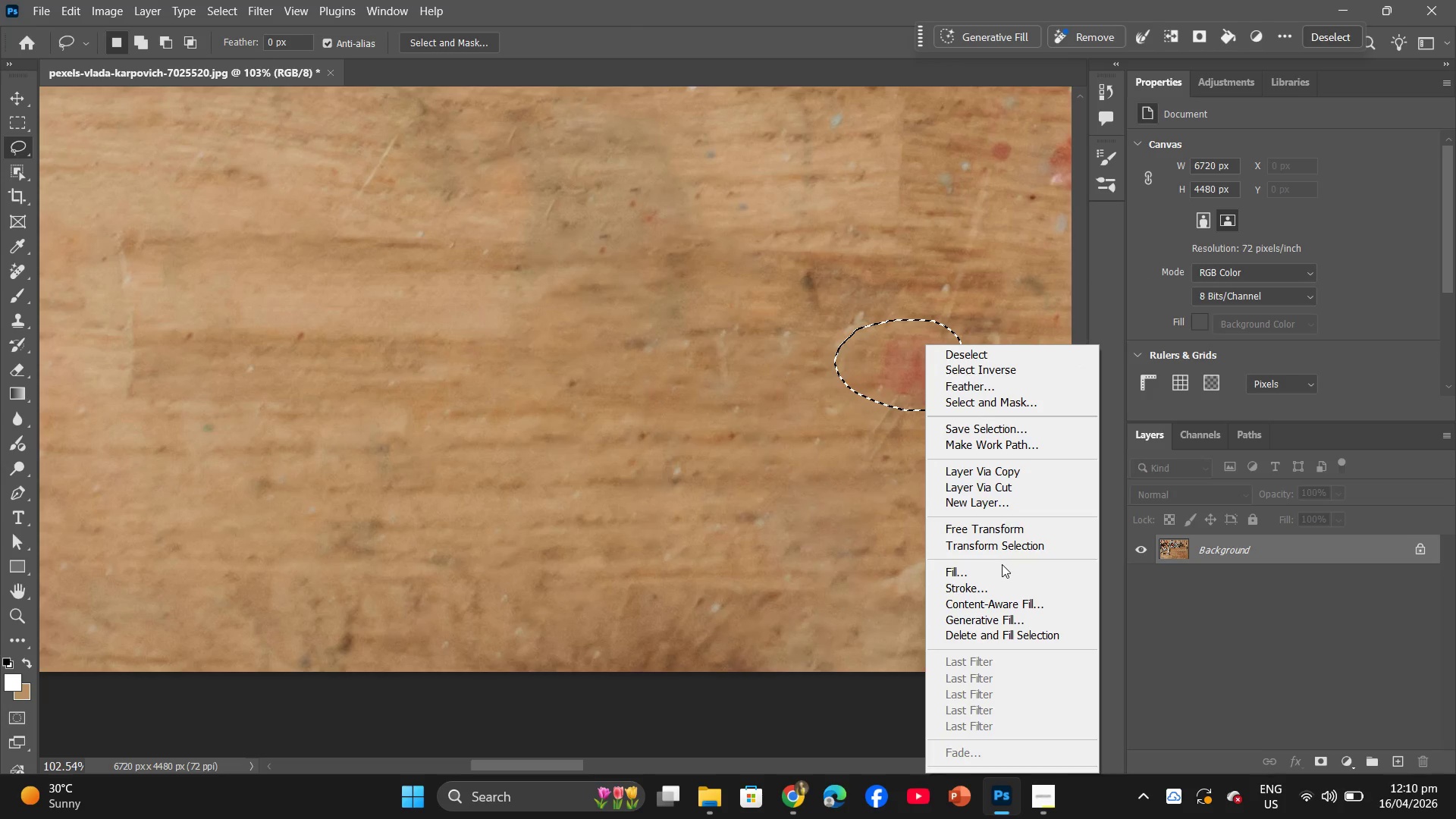 
left_click([1002, 567])
 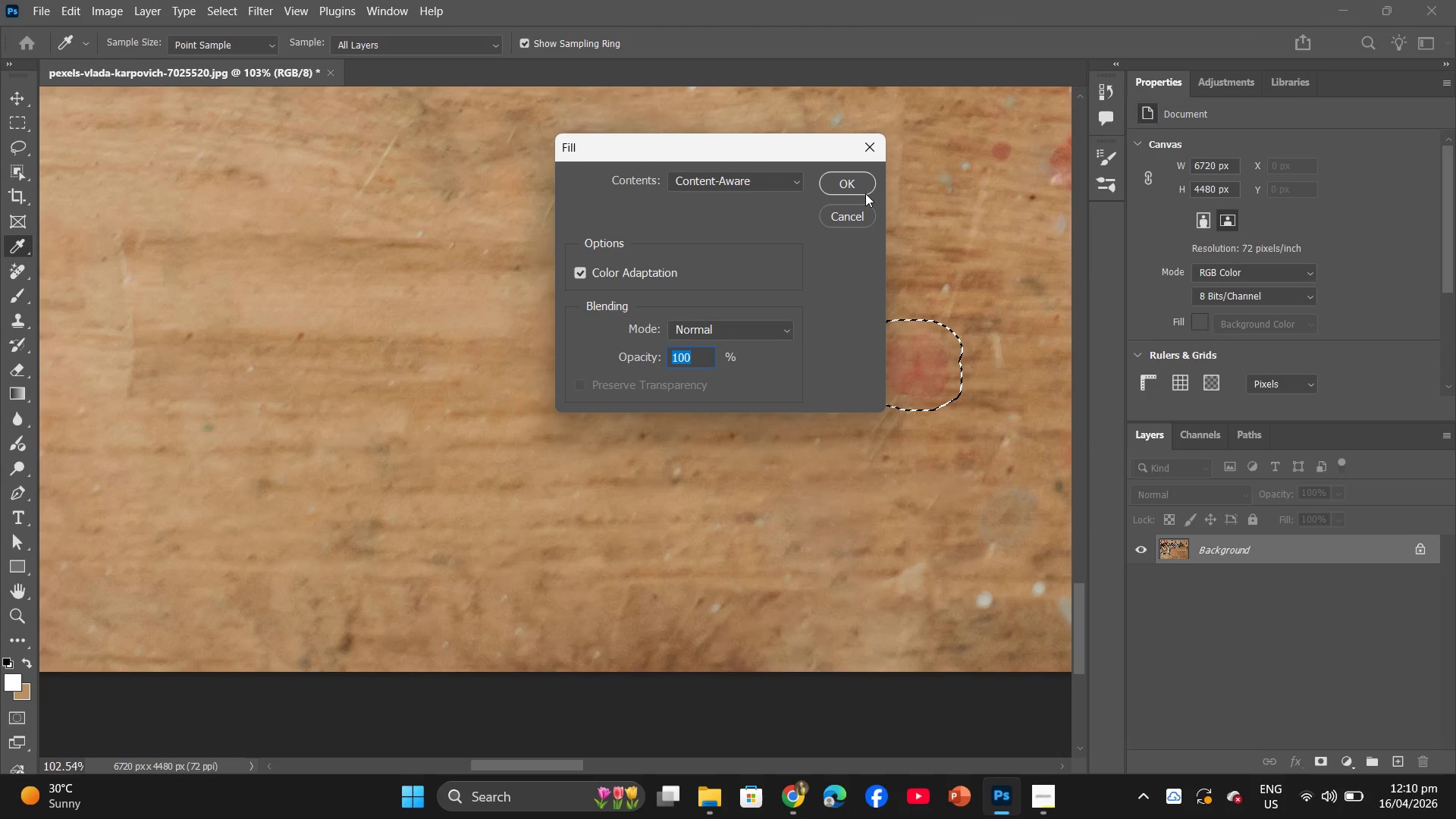 
left_click([858, 179])
 